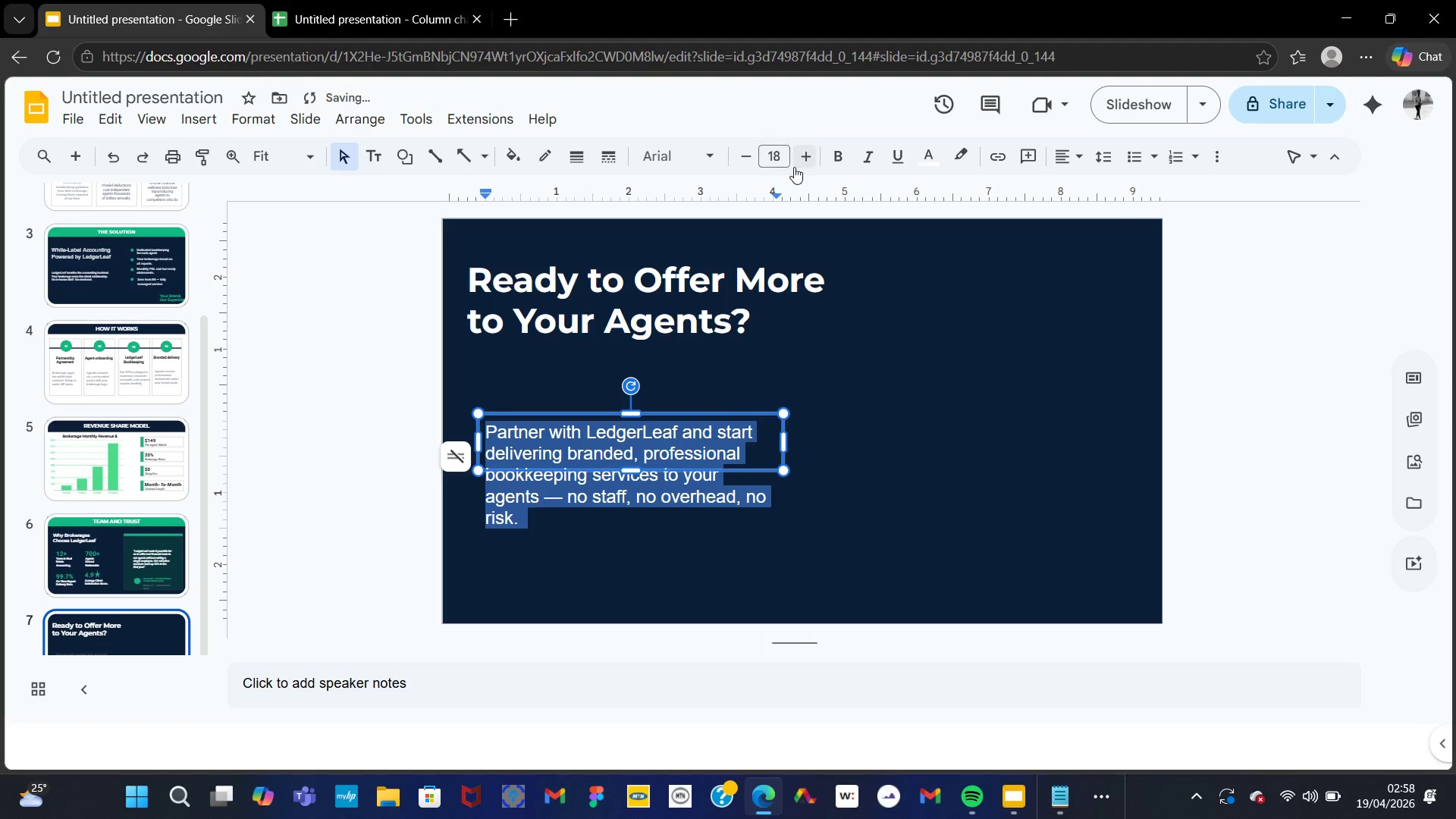 
left_click([689, 148])
 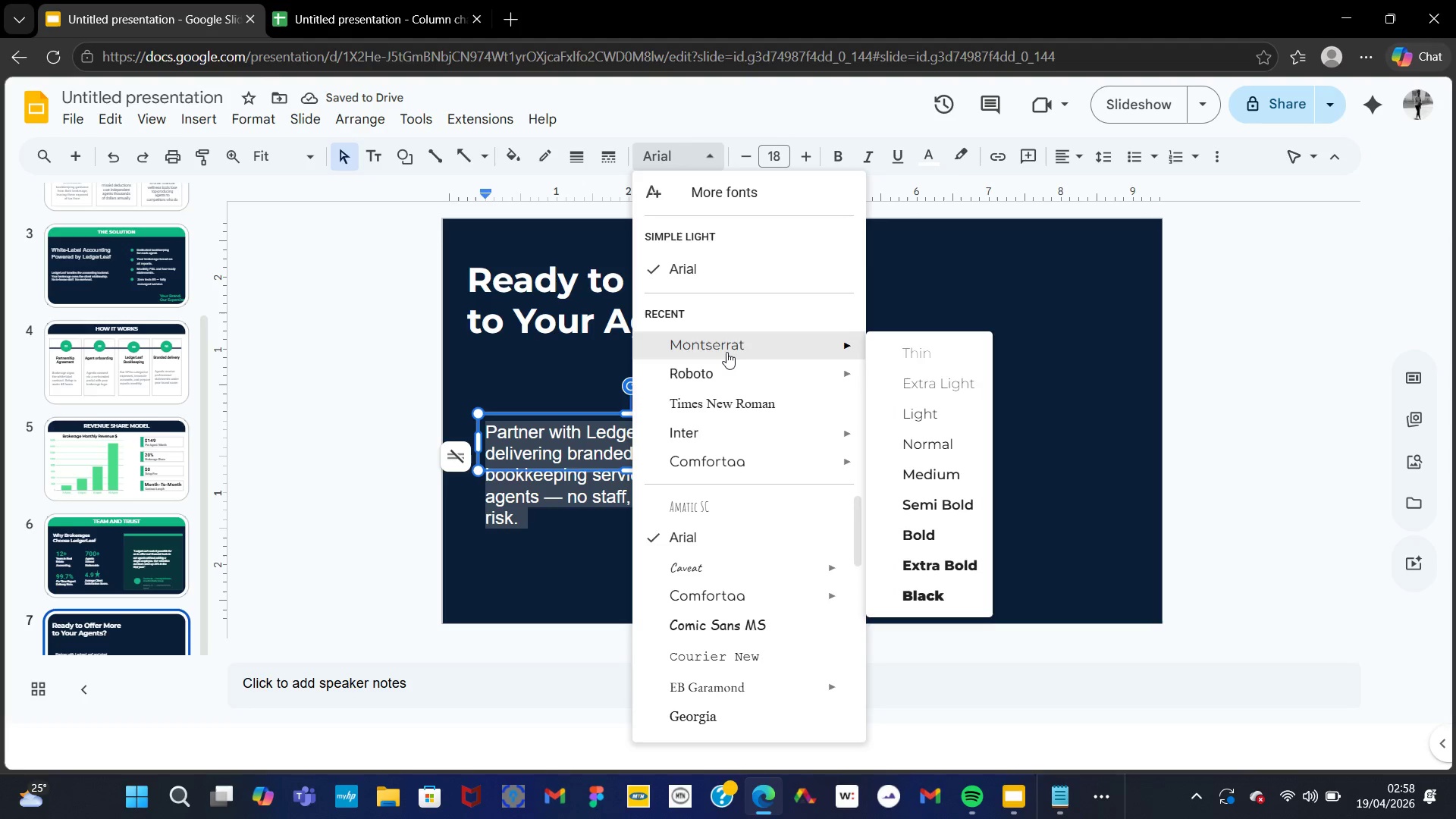 
left_click([726, 371])
 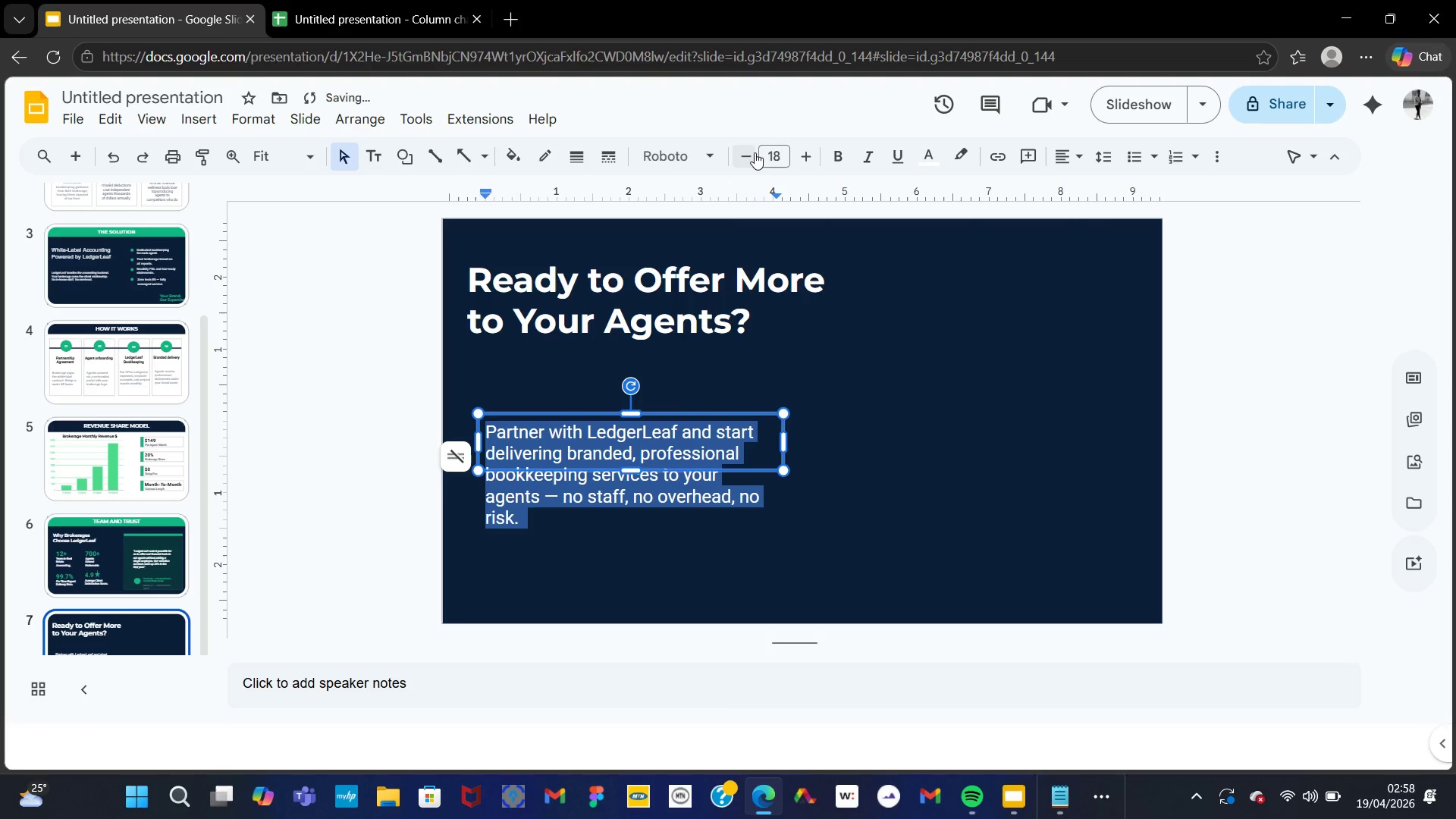 
double_click([755, 153])
 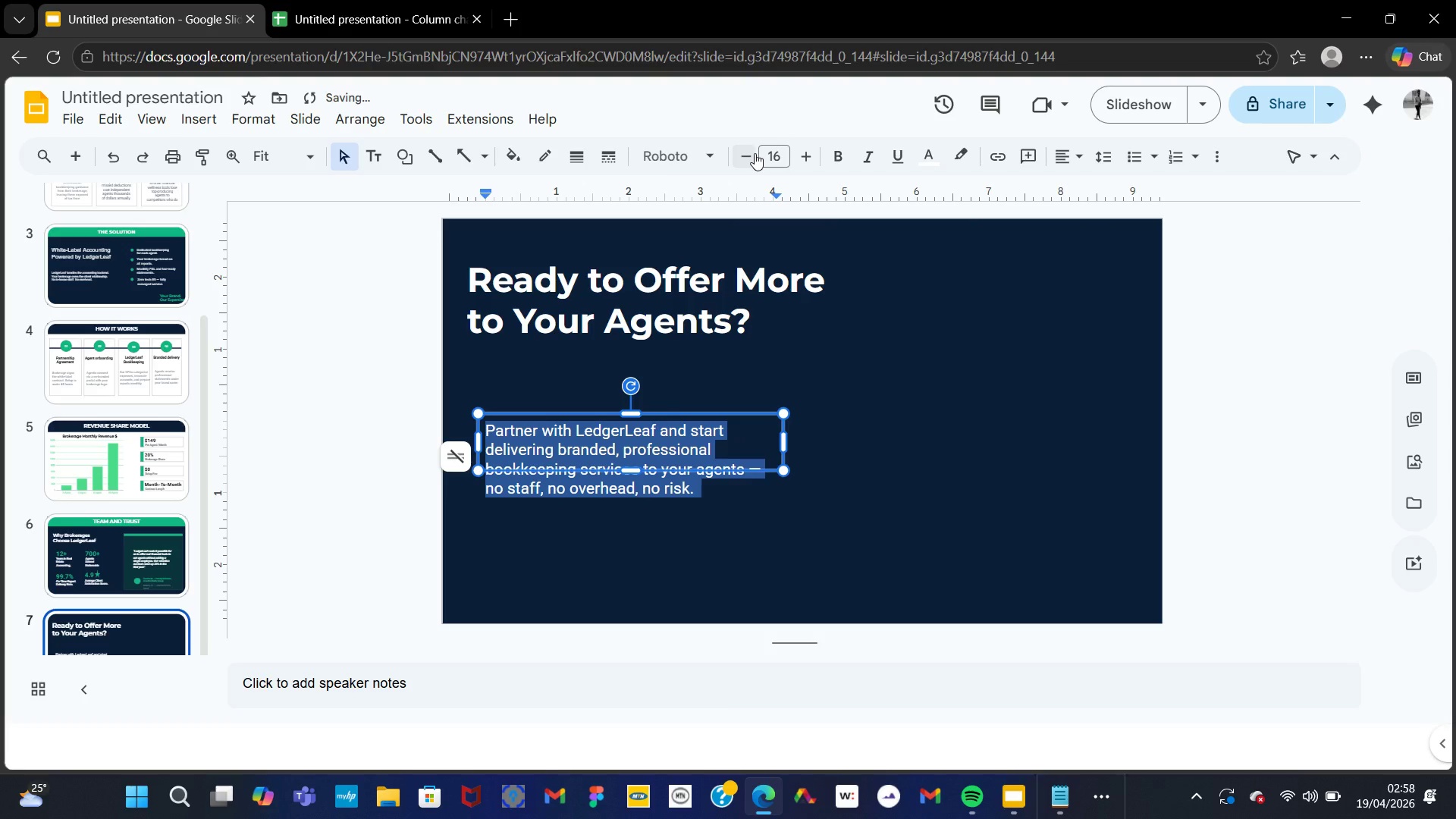 
left_click([755, 153])
 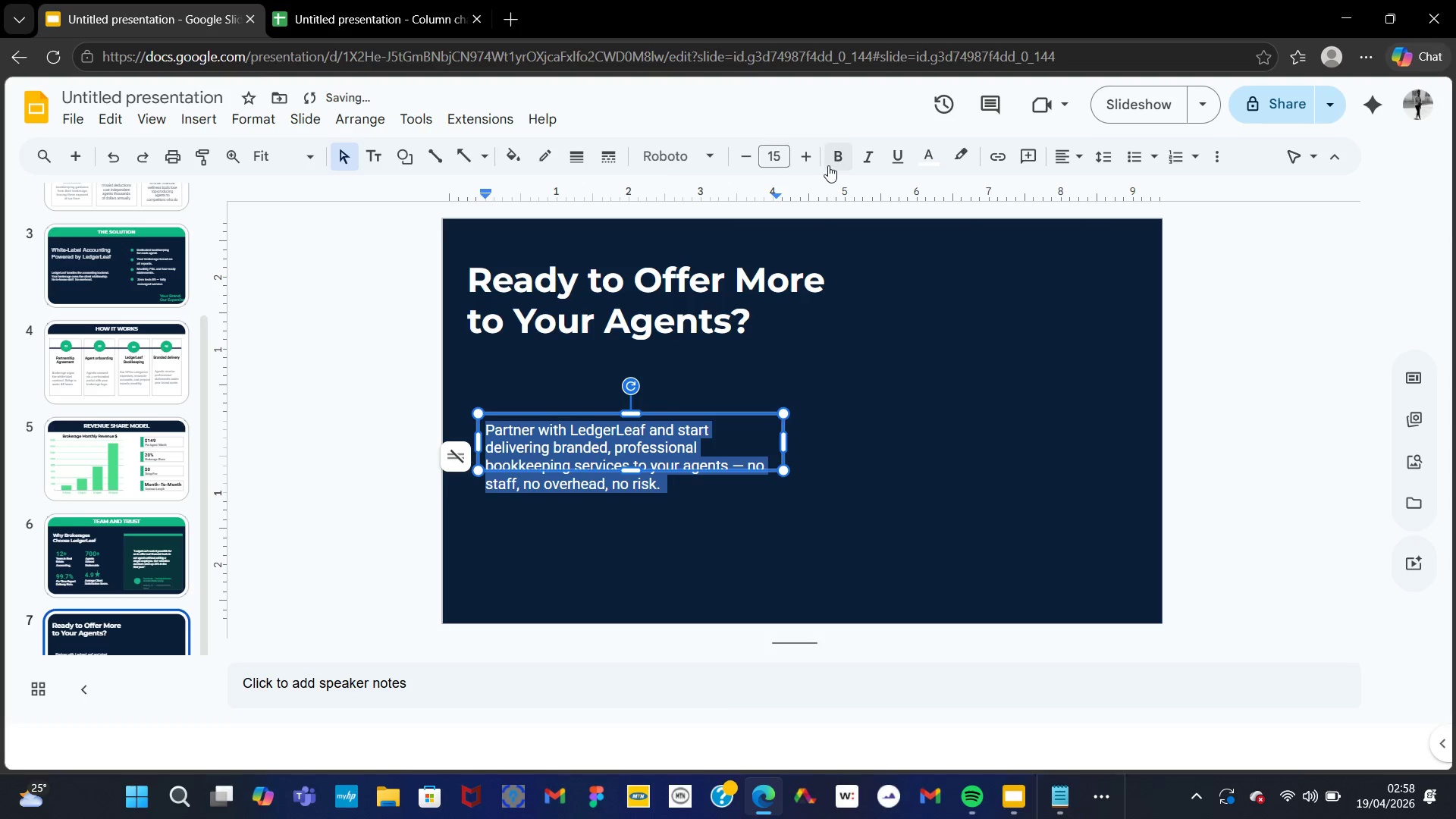 
left_click([829, 165])
 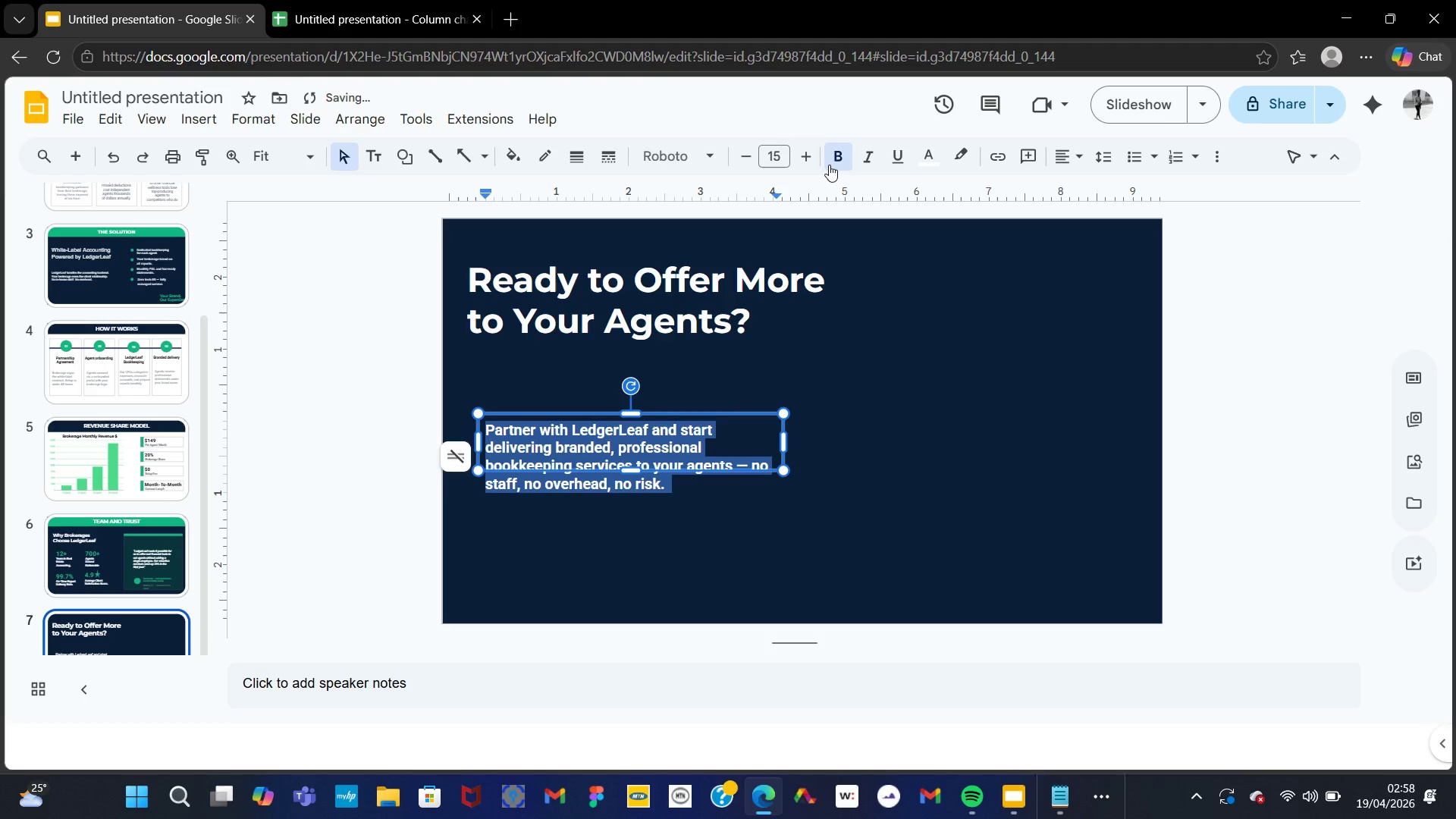 
left_click([829, 165])
 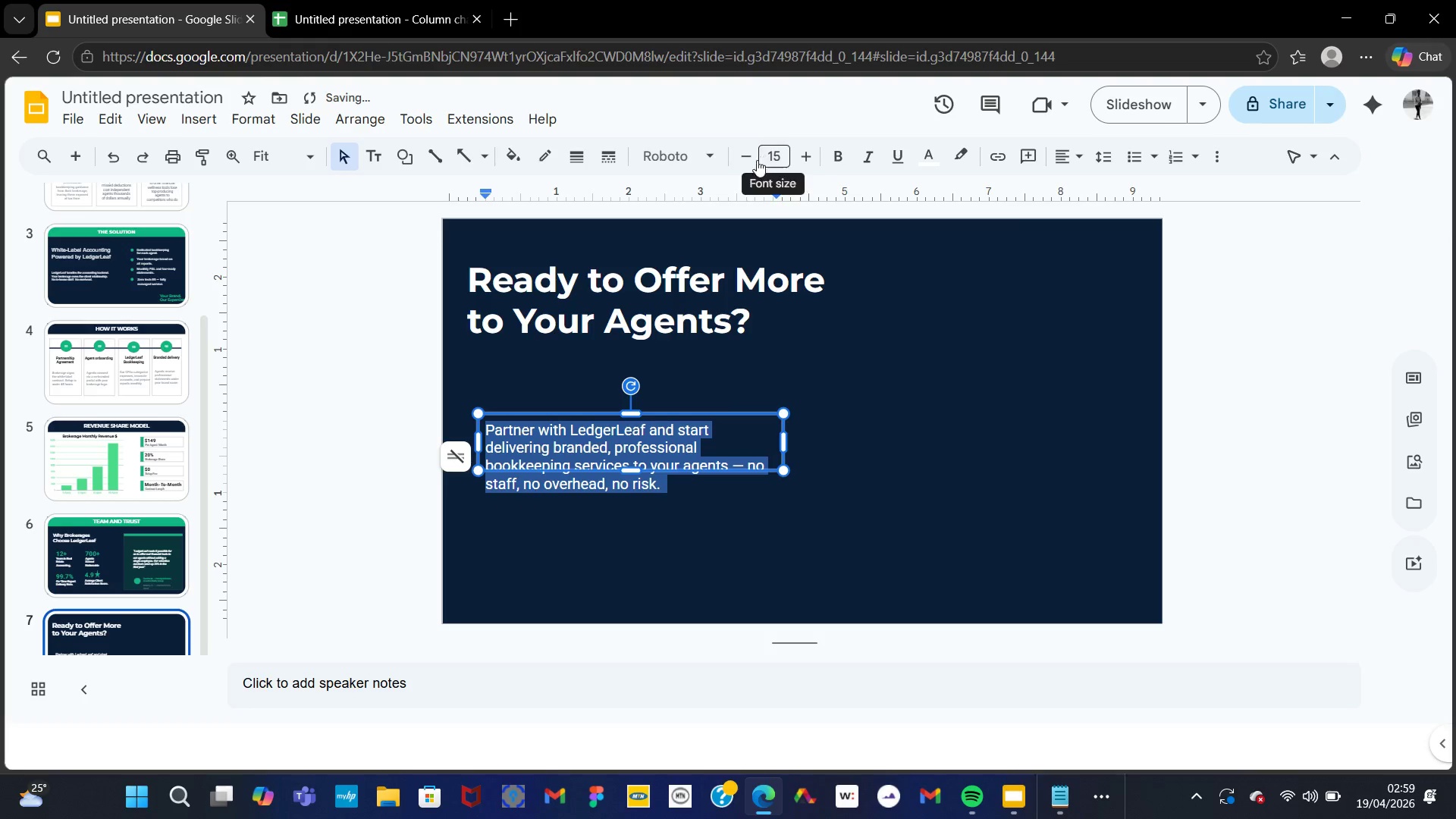 
left_click([885, 383])
 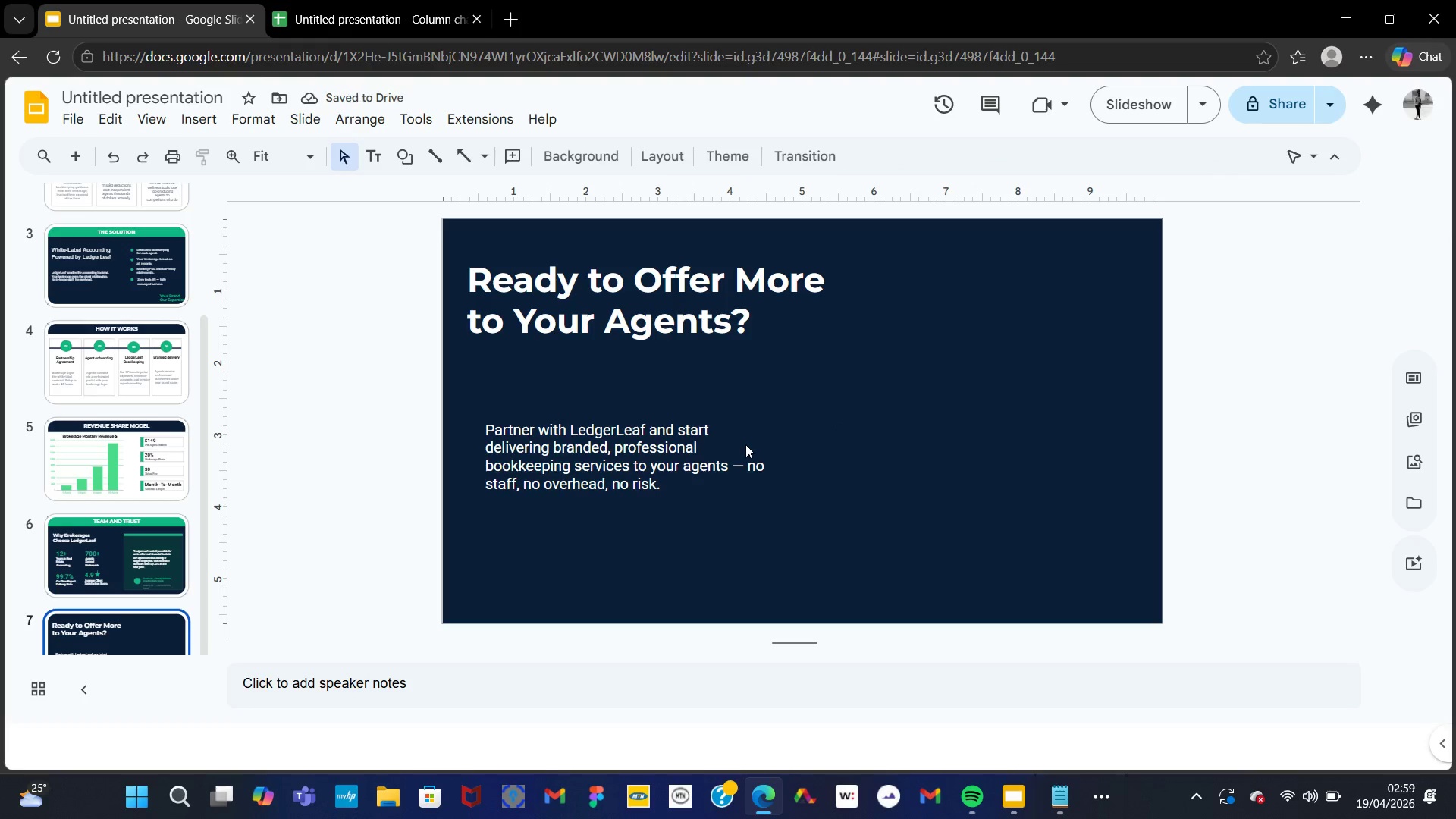 
left_click([745, 444])
 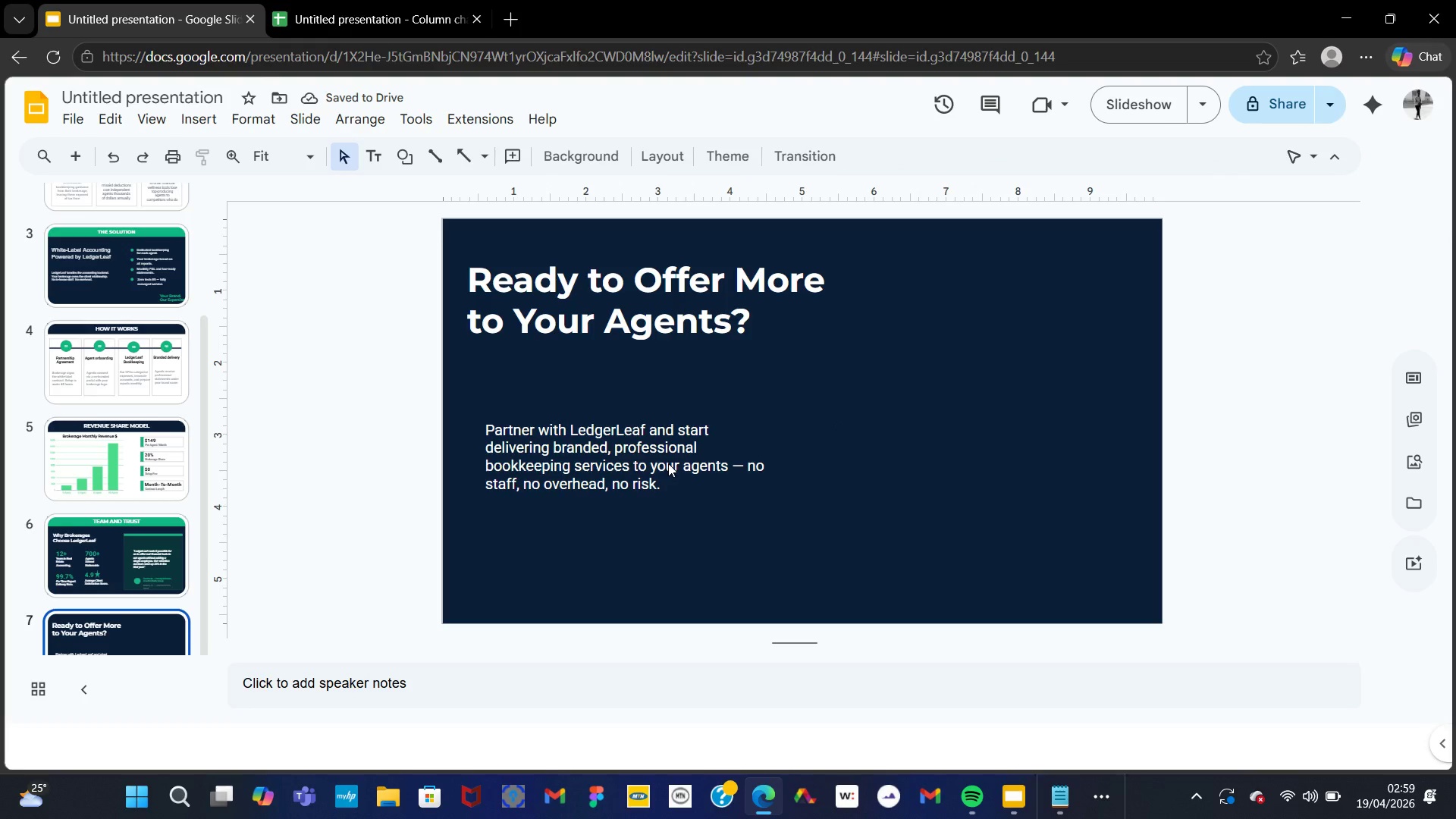 
left_click([666, 463])
 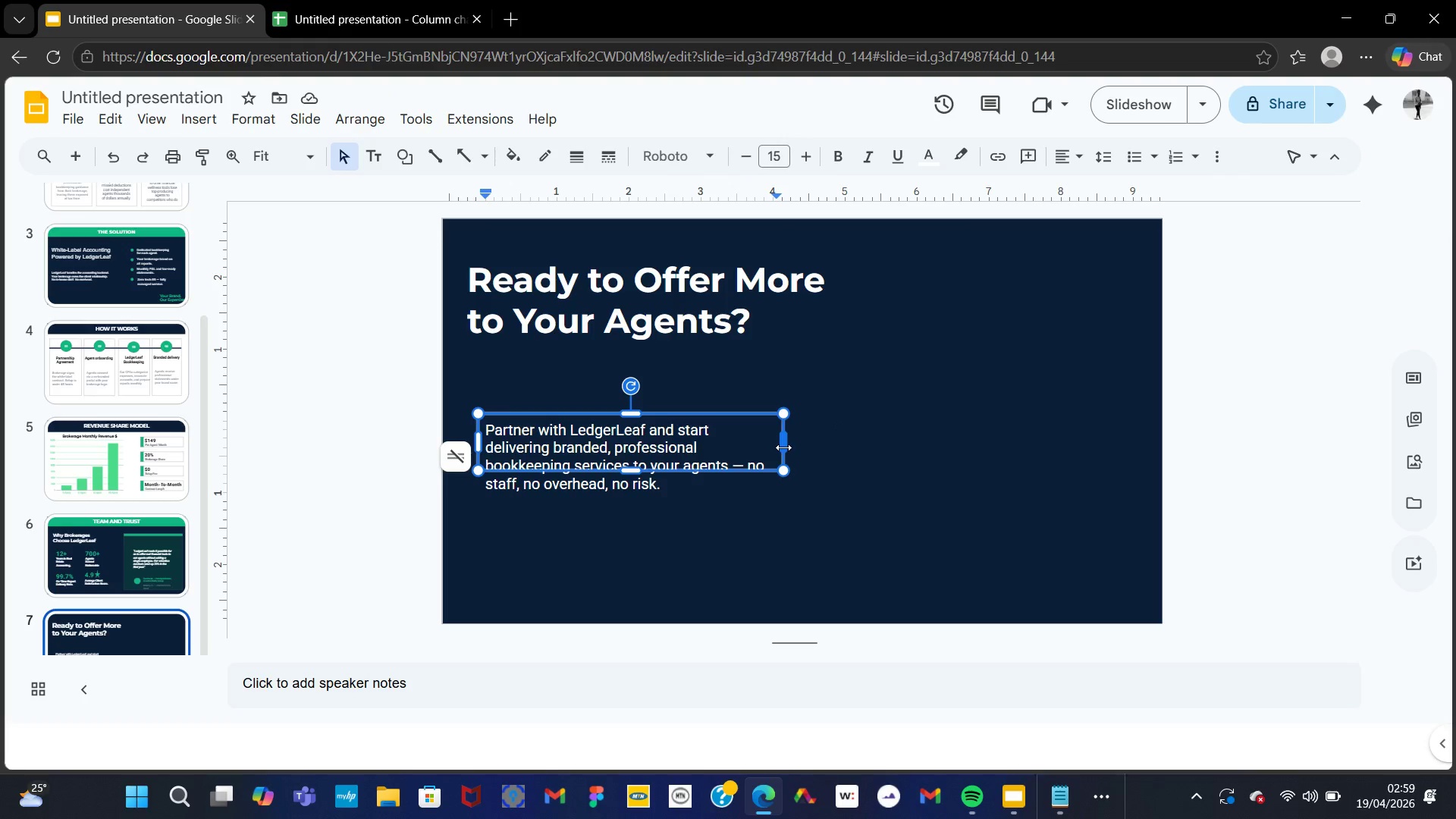 
left_click_drag(start_coordinate=[783, 447], to_coordinate=[826, 439])
 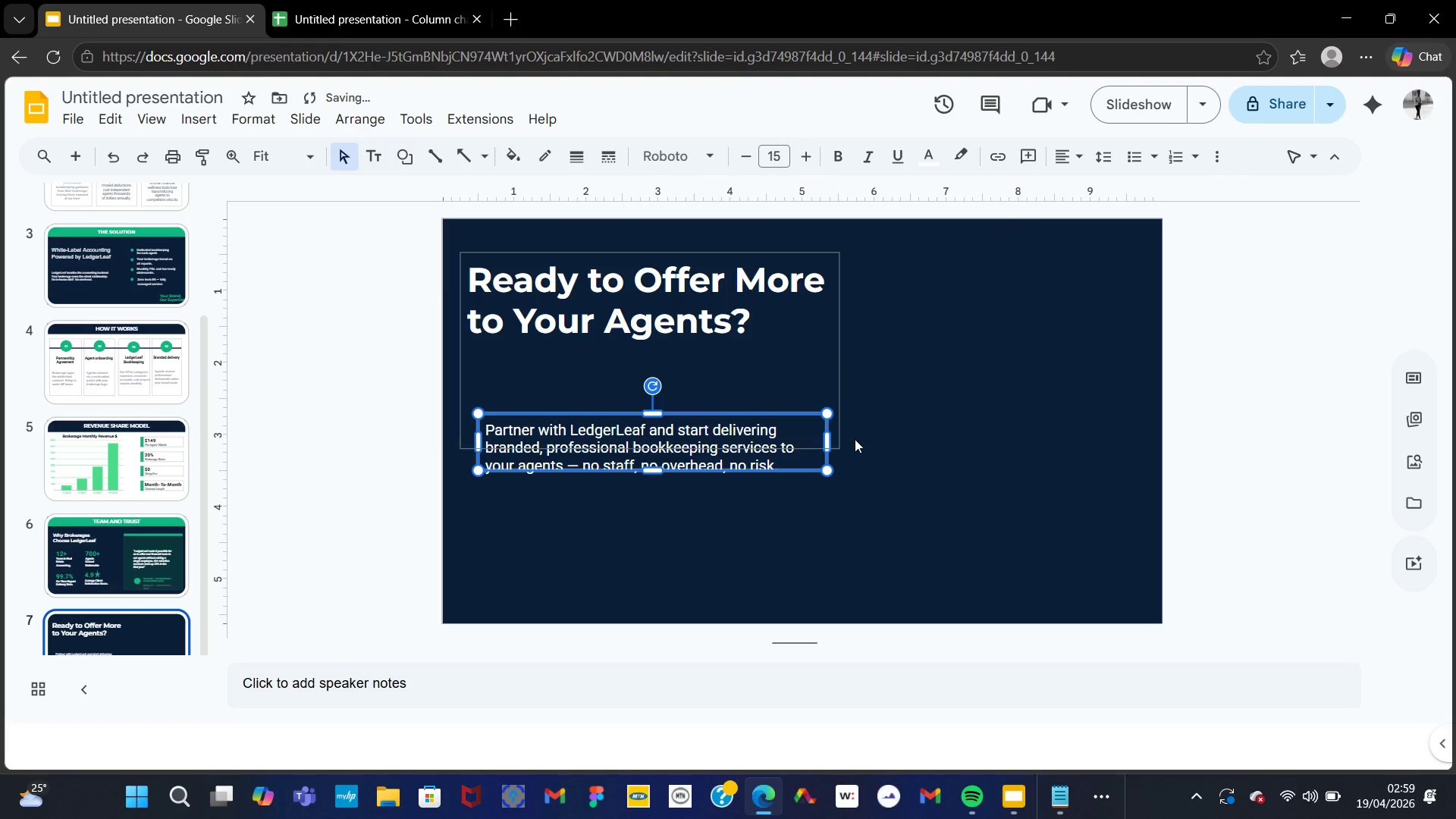 
left_click([855, 439])
 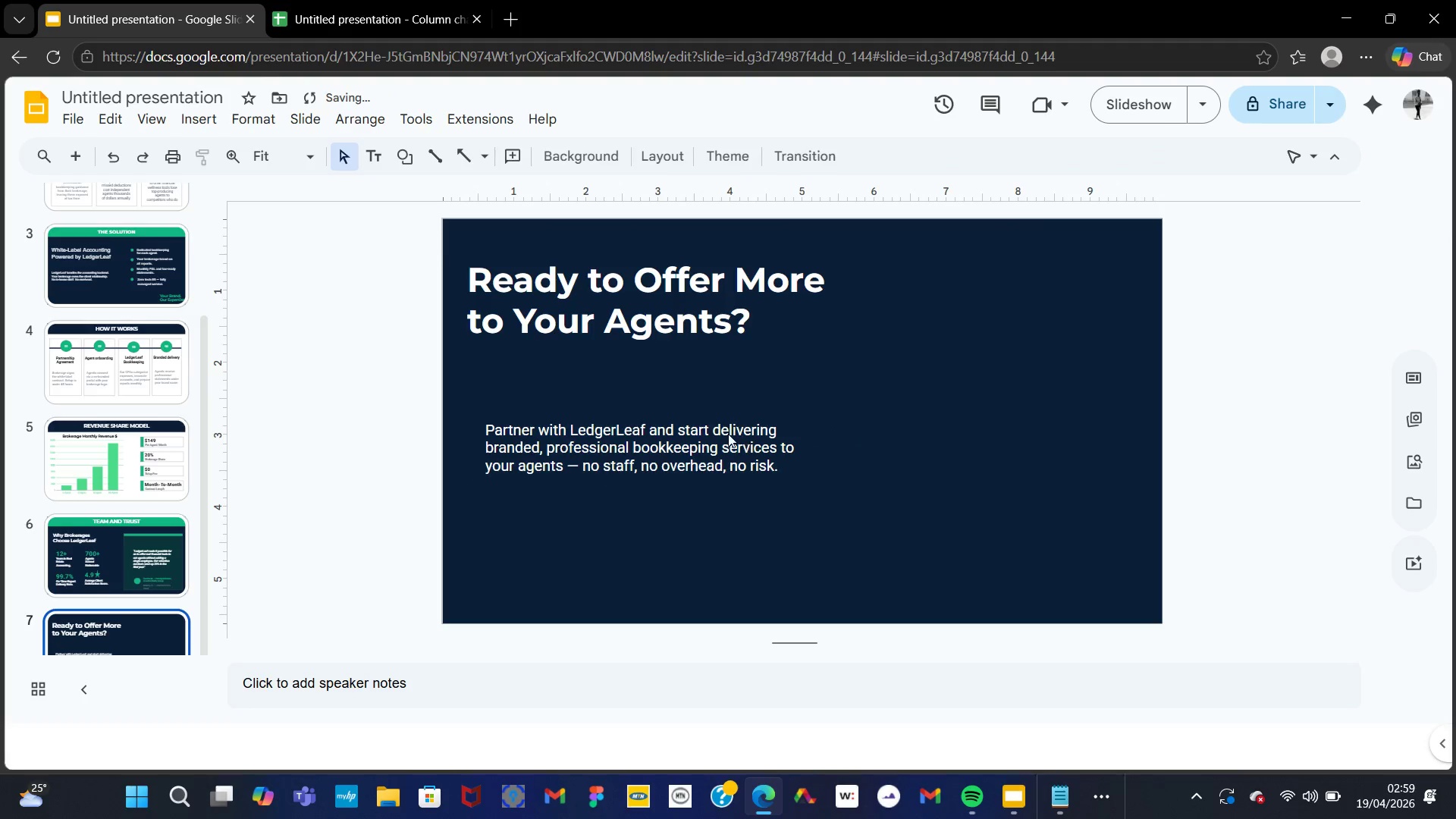 
left_click([726, 434])
 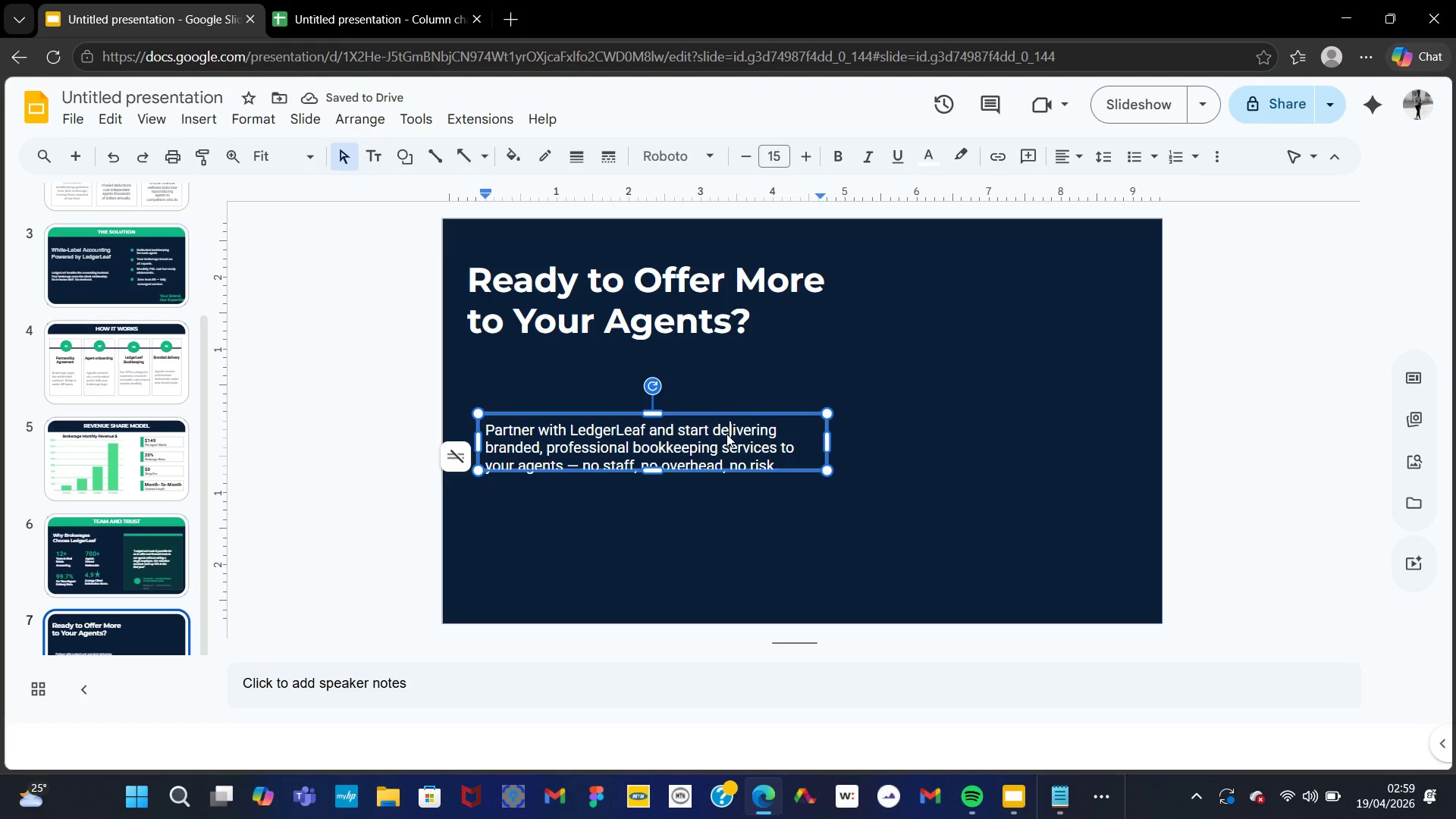 
left_click_drag(start_coordinate=[726, 434], to_coordinate=[714, 389])
 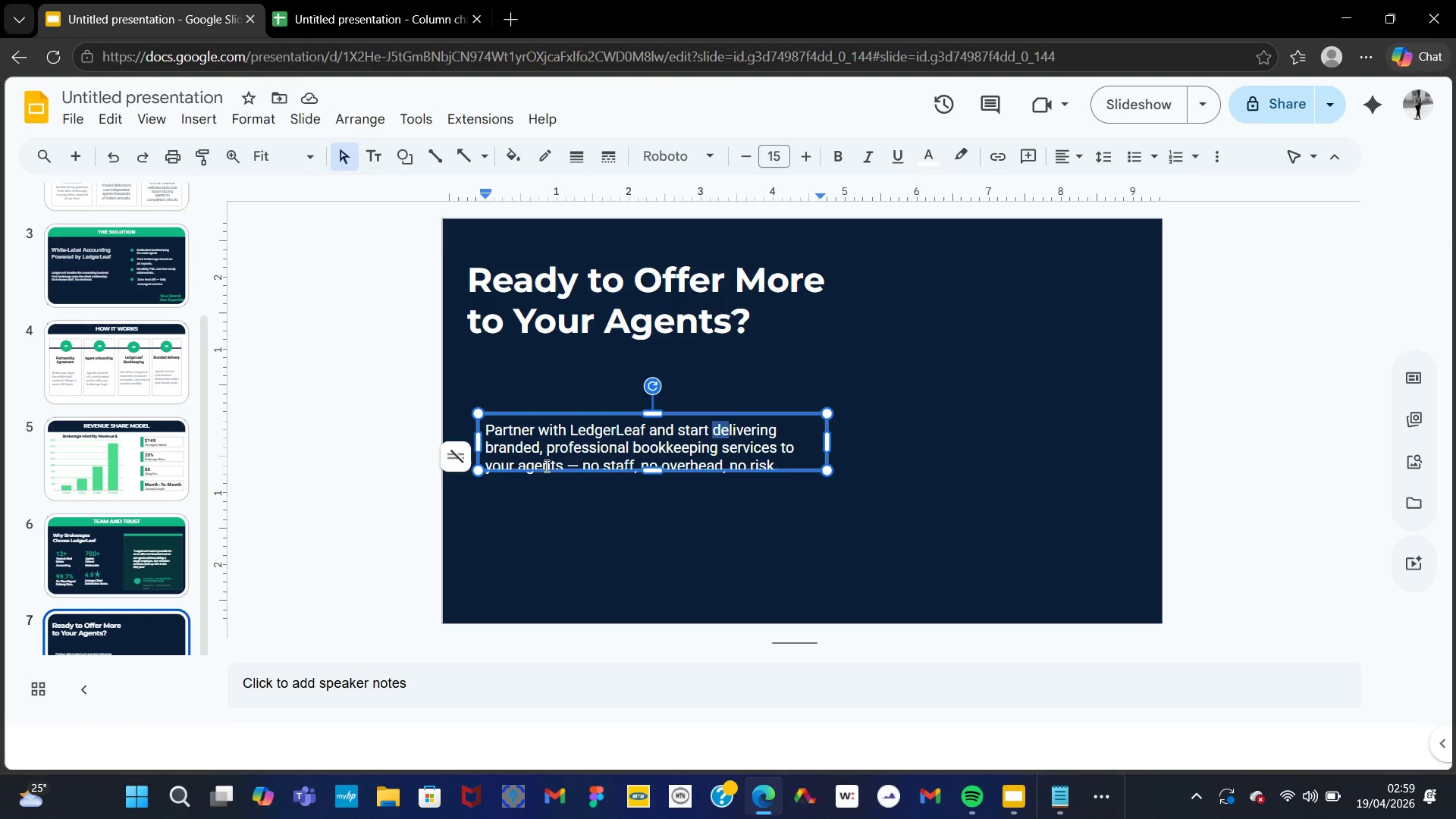 
left_click([559, 434])
 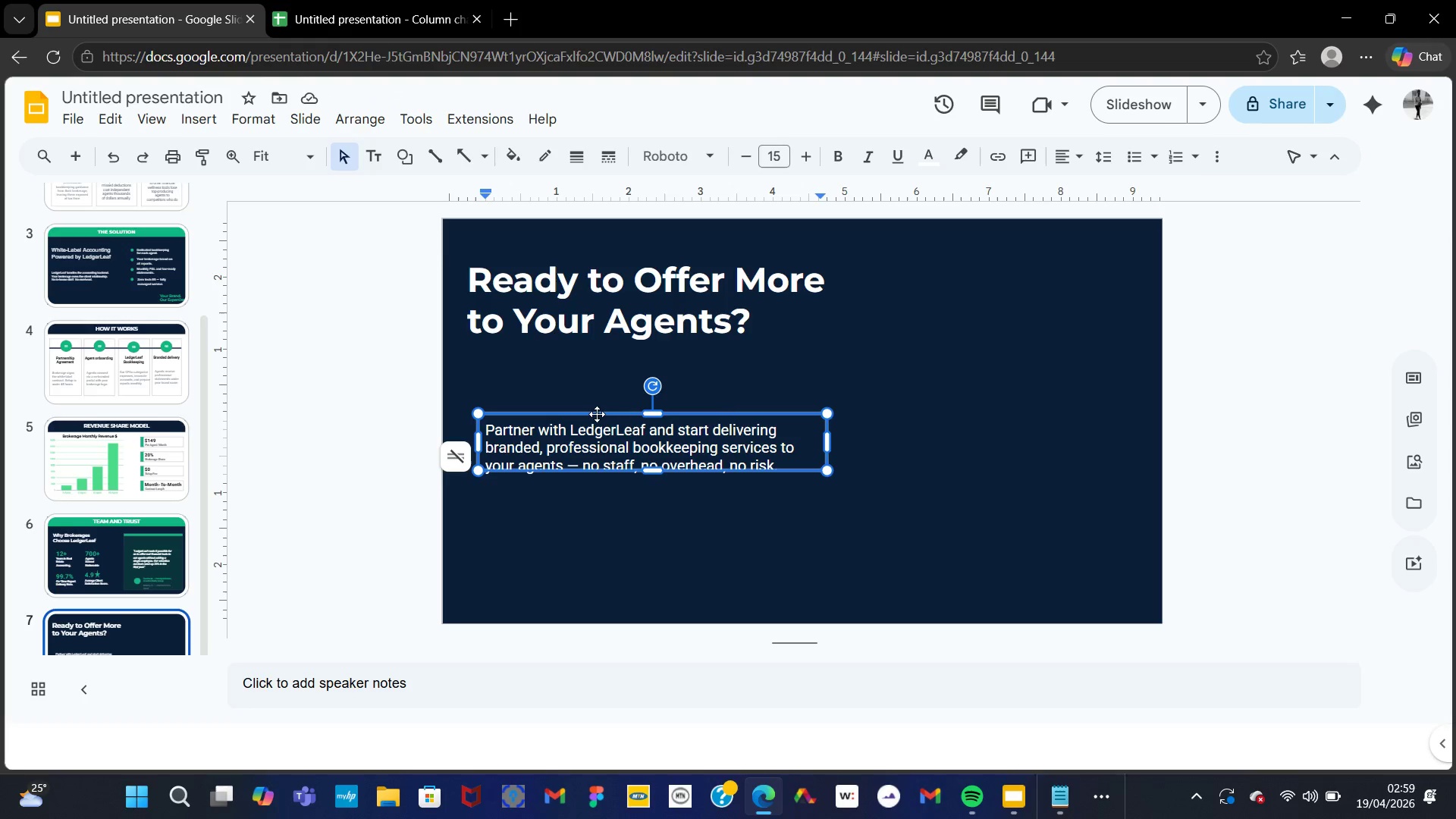 
left_click_drag(start_coordinate=[597, 413], to_coordinate=[592, 377])
 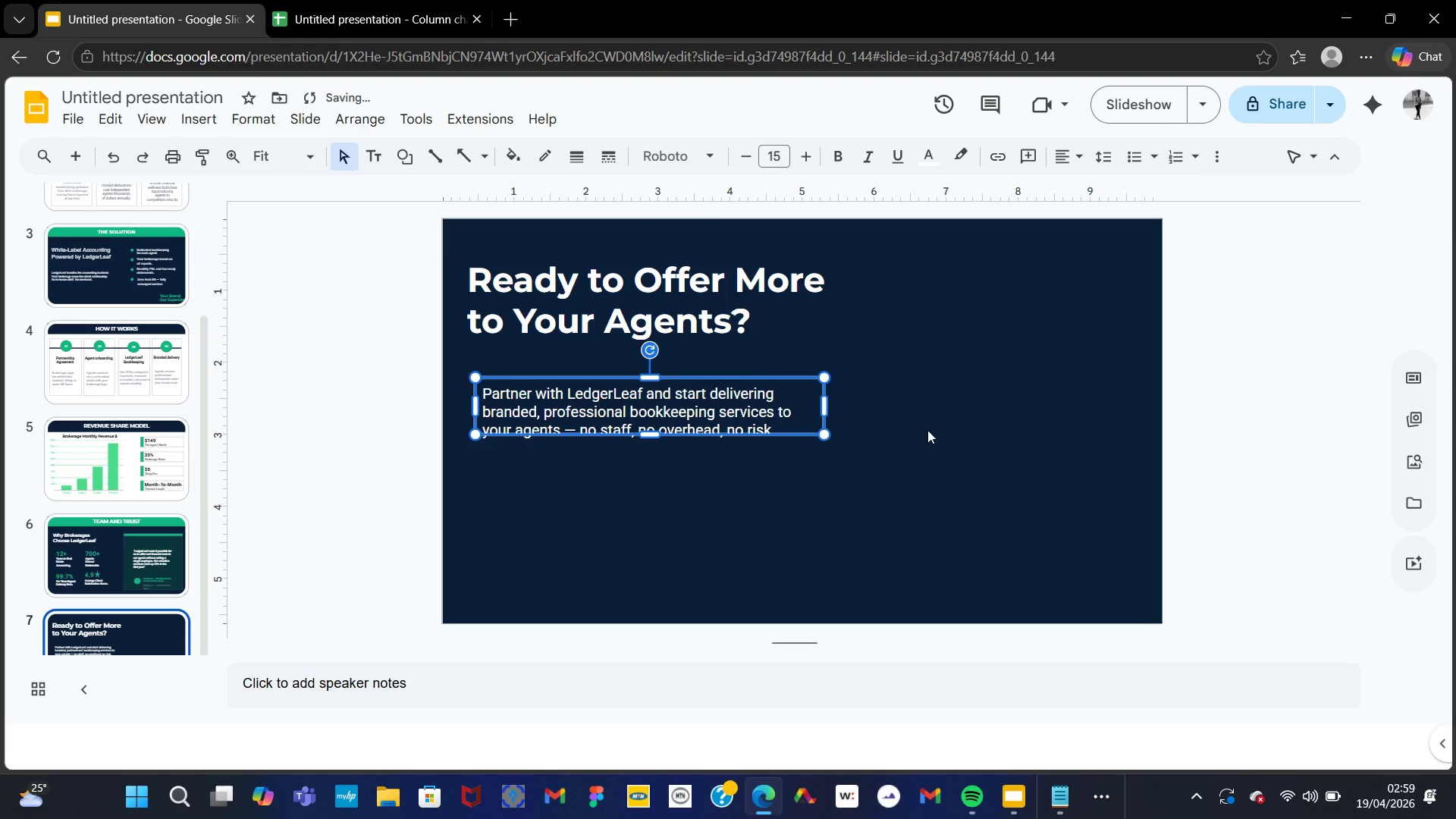 
left_click([927, 430])
 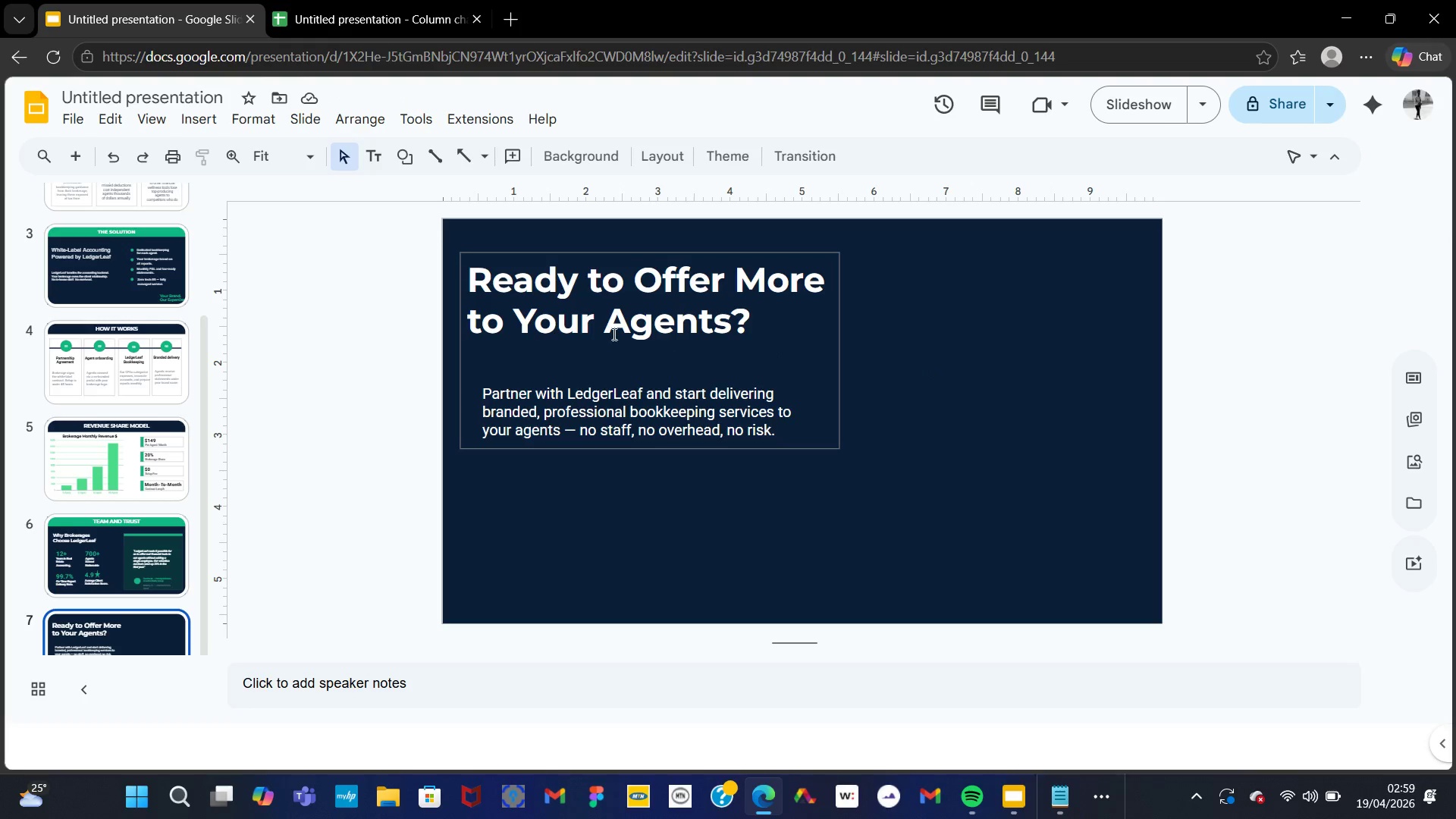 
wait(7.83)
 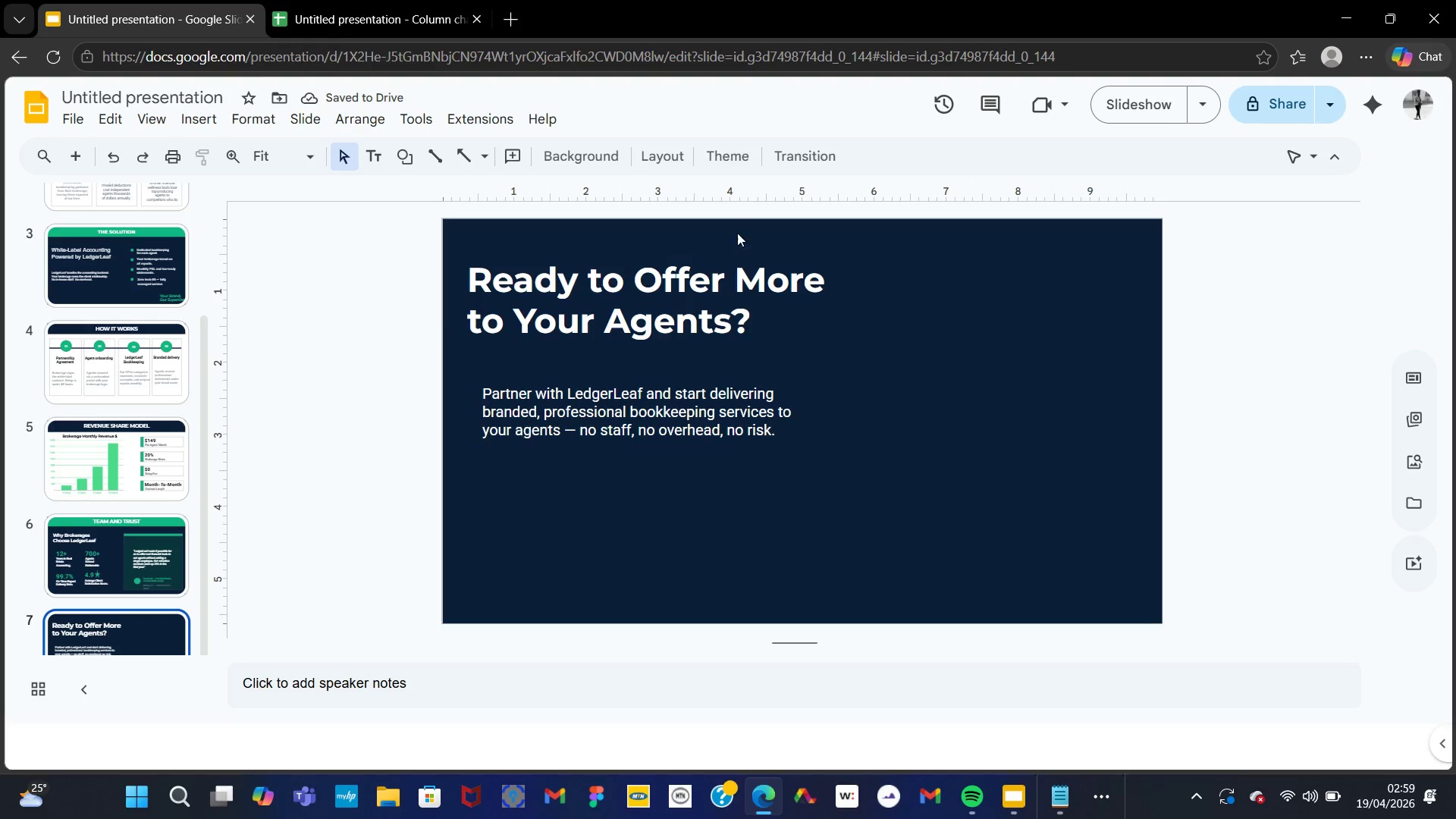 
left_click([540, 312])
 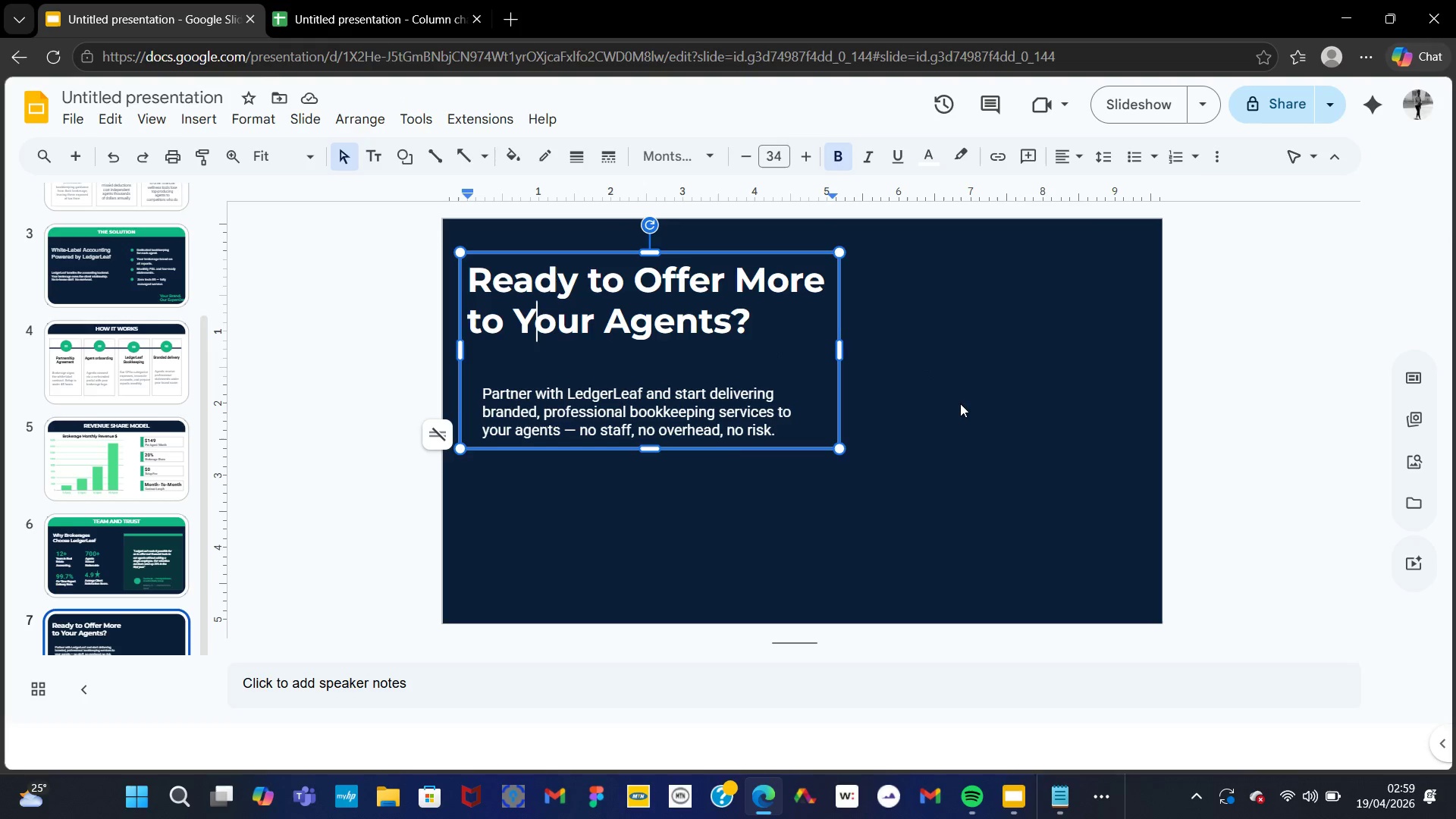 
left_click([962, 403])
 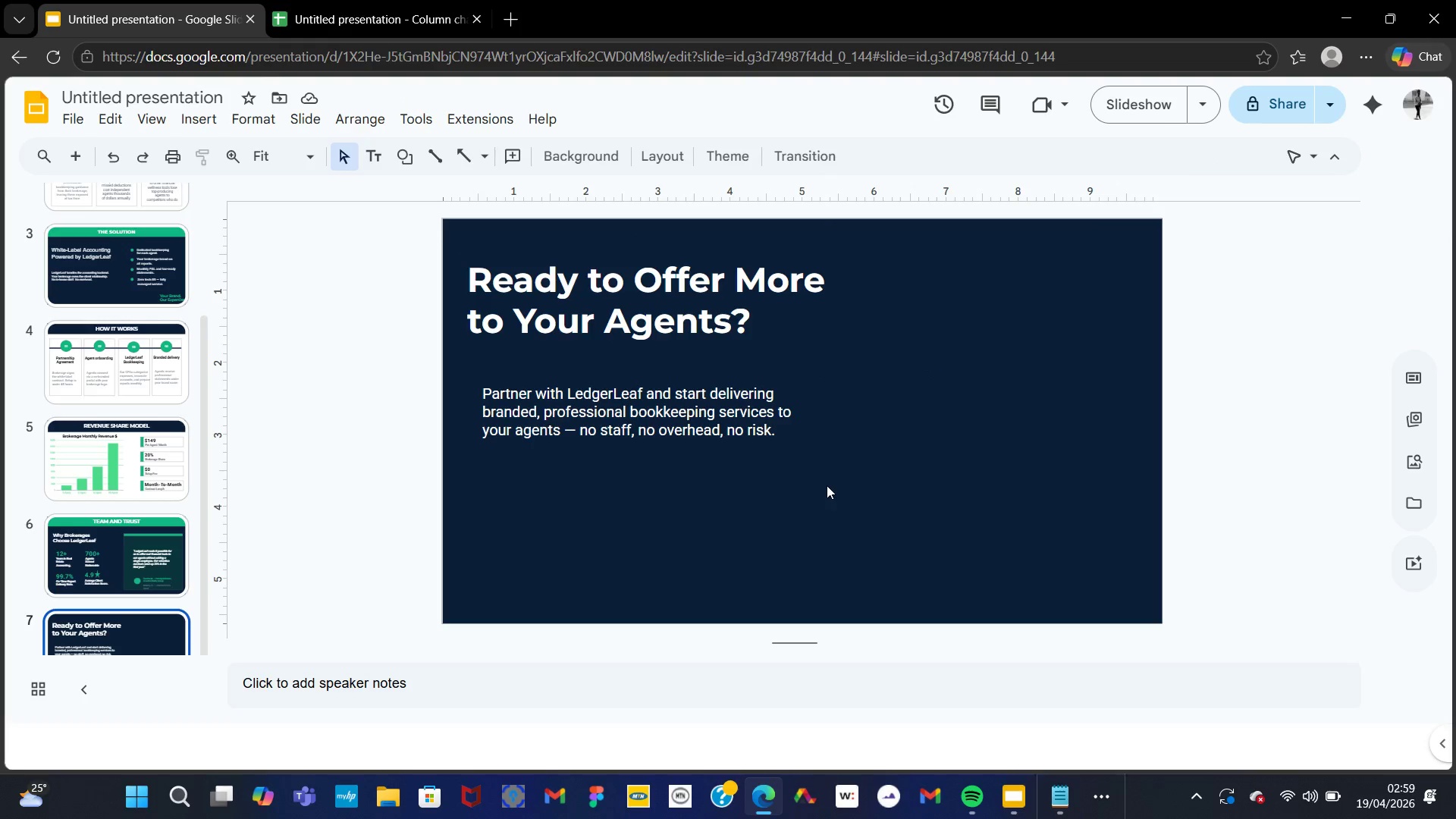 
left_click_drag(start_coordinate=[747, 434], to_coordinate=[733, 434])
 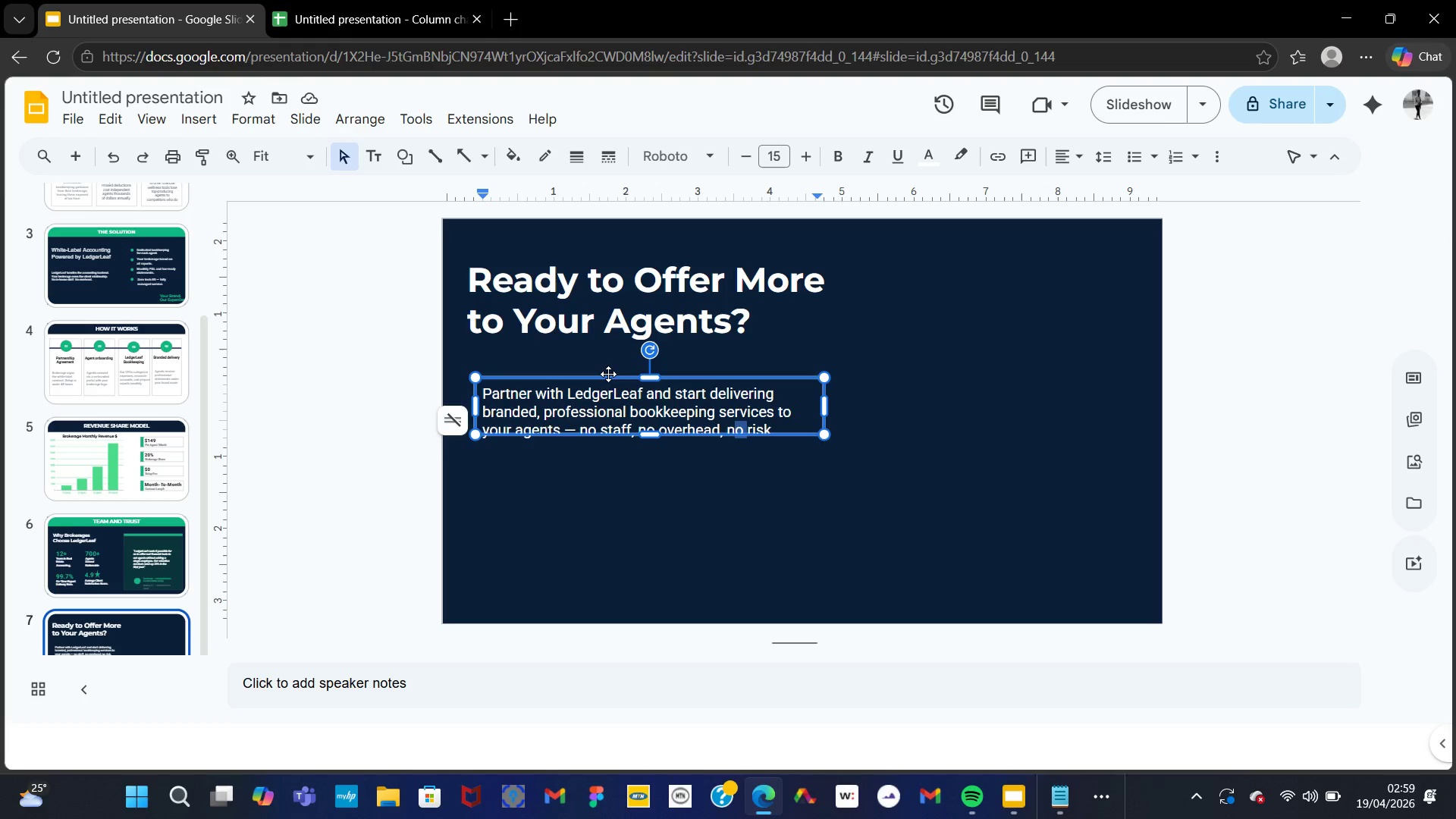 
left_click_drag(start_coordinate=[608, 374], to_coordinate=[604, 374])
 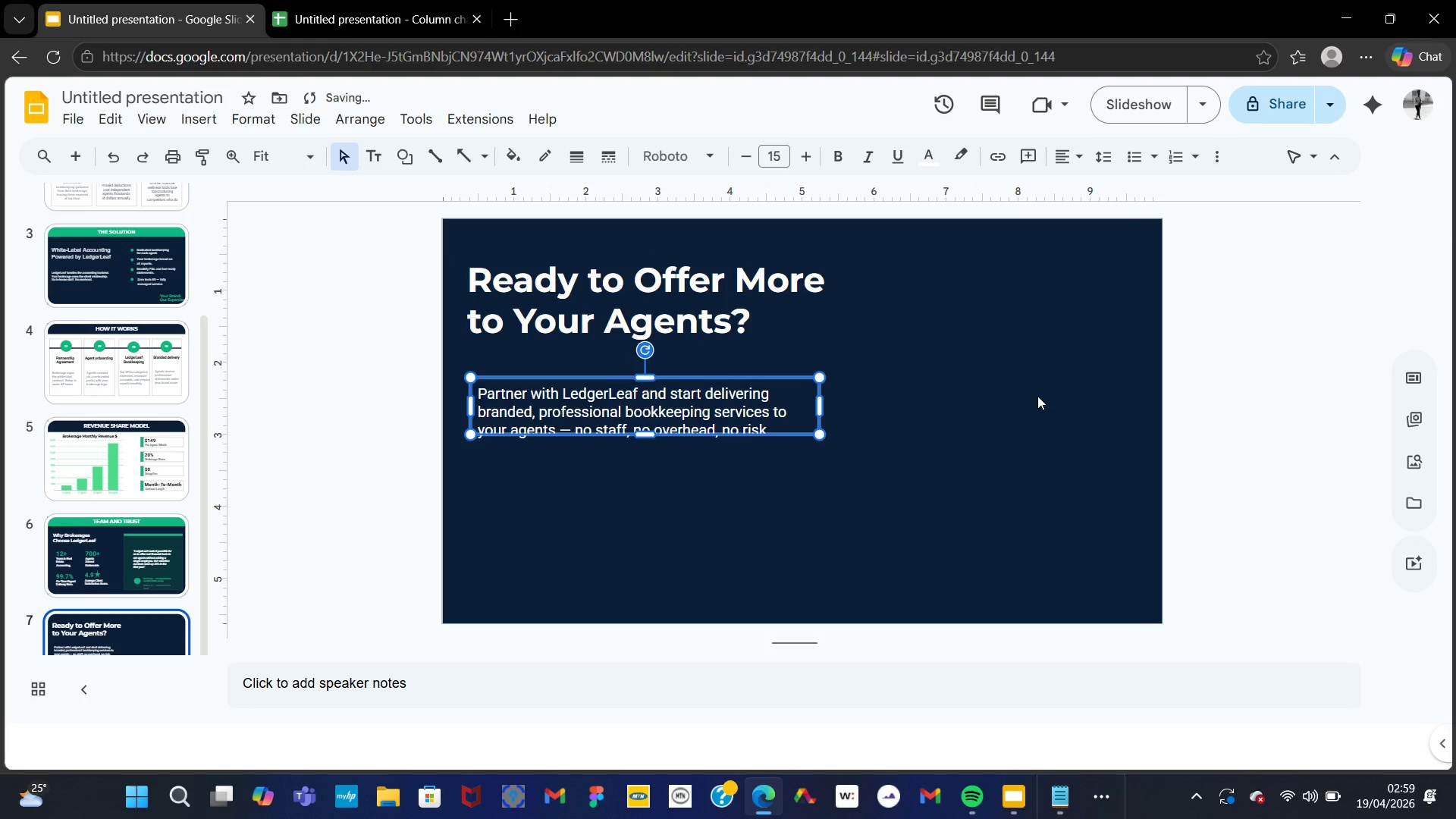 
left_click([1037, 396])
 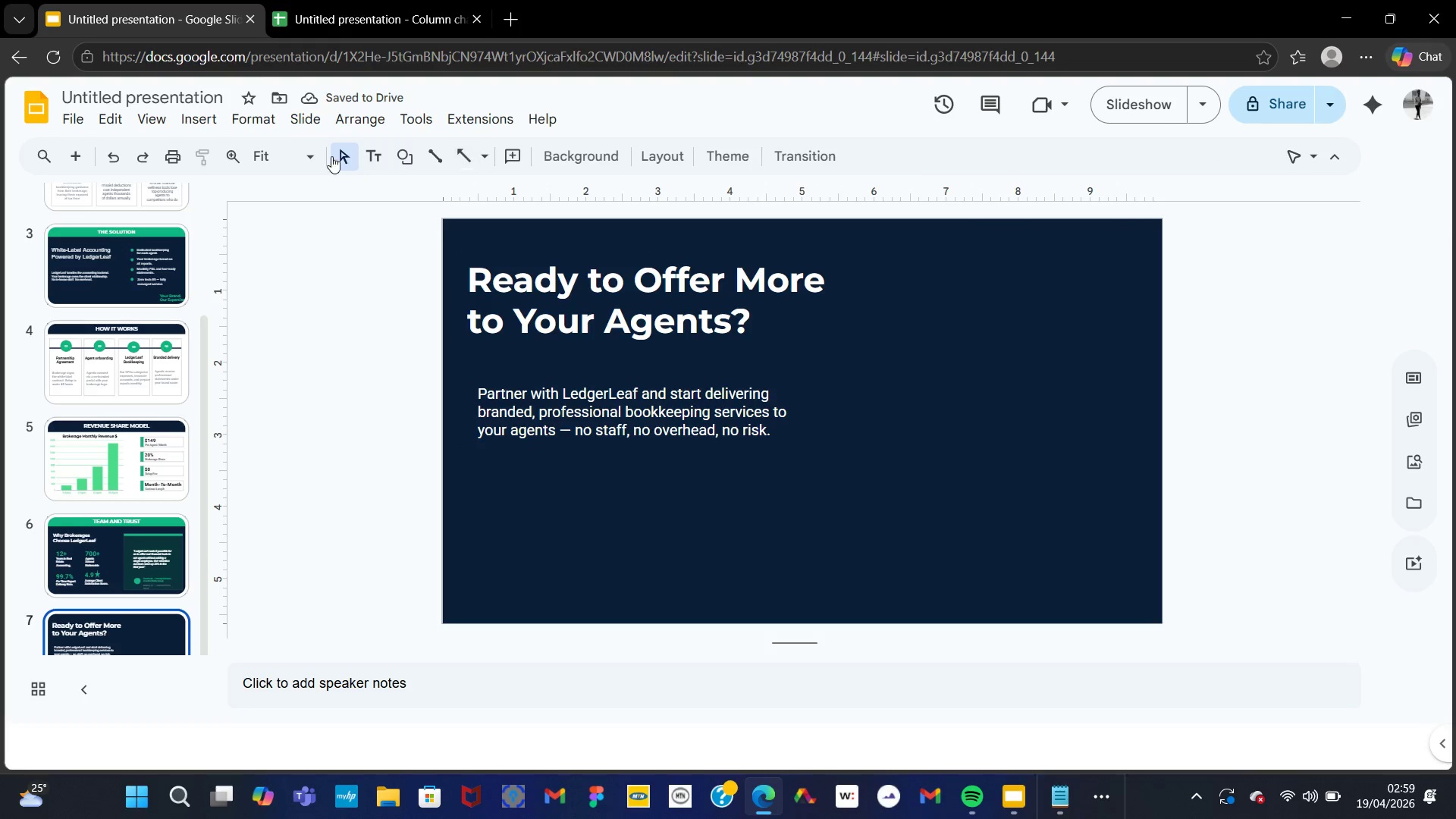 
left_click([202, 122])
 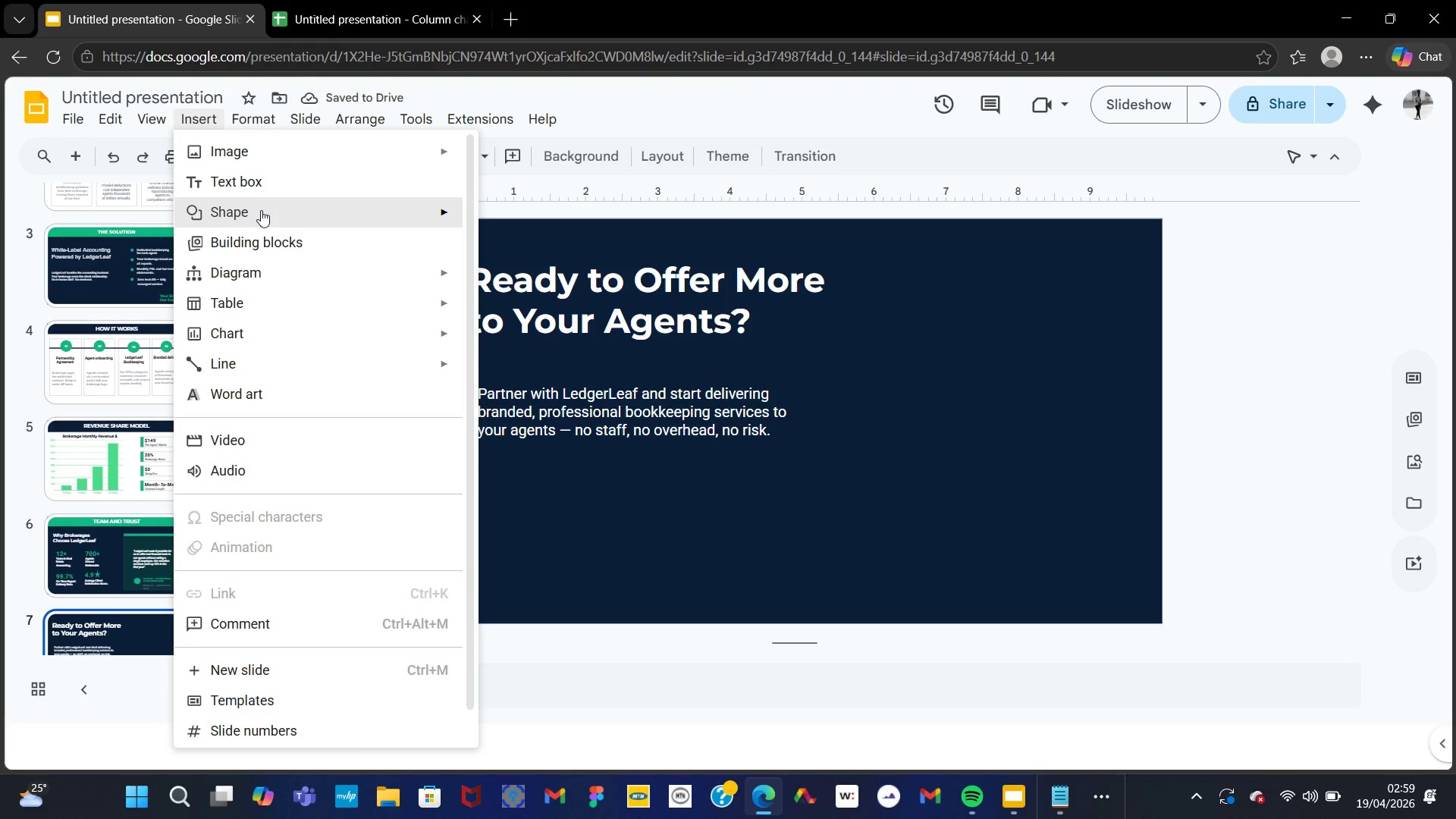 
left_click([261, 215])
 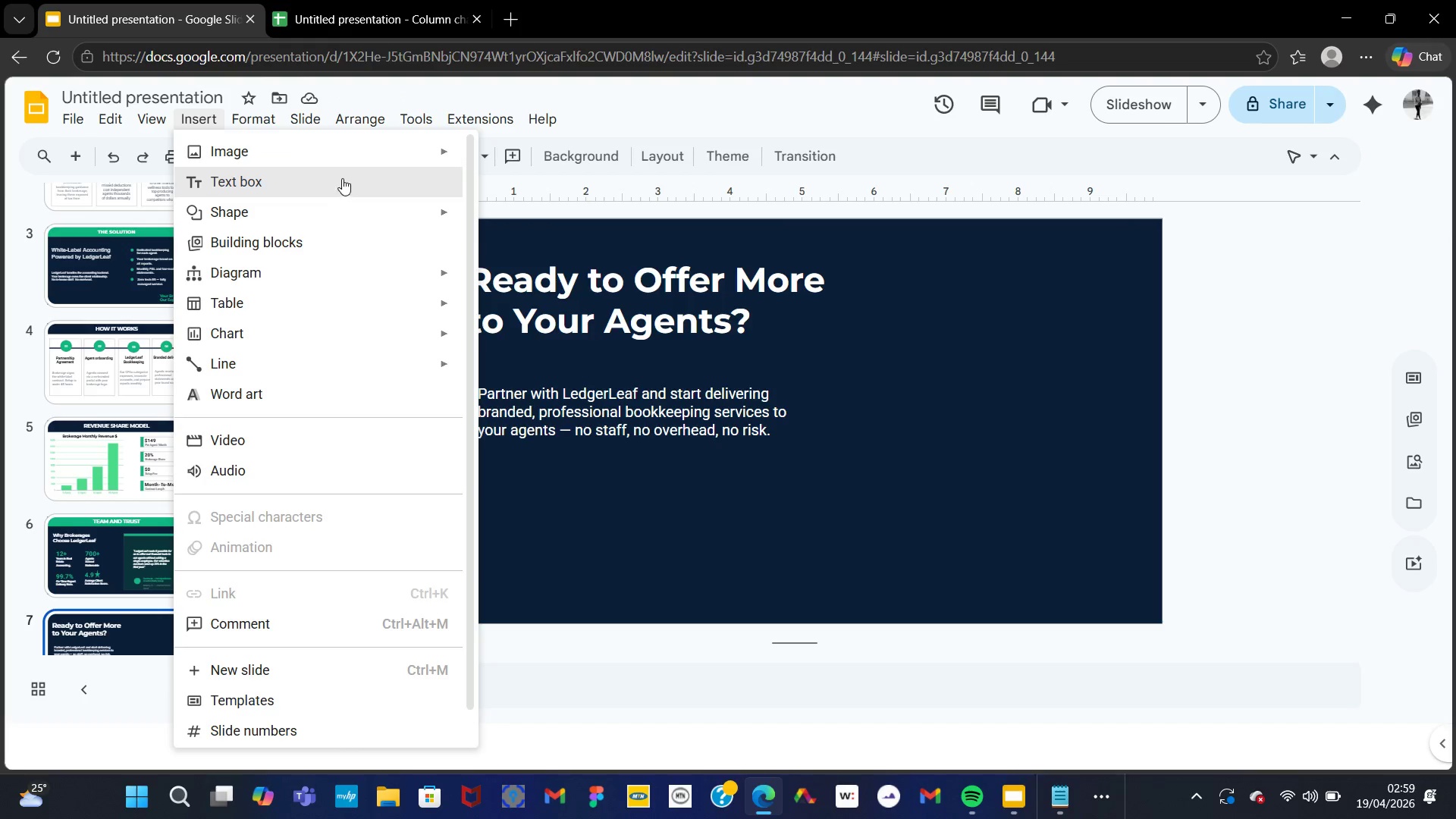 
left_click([359, 212])
 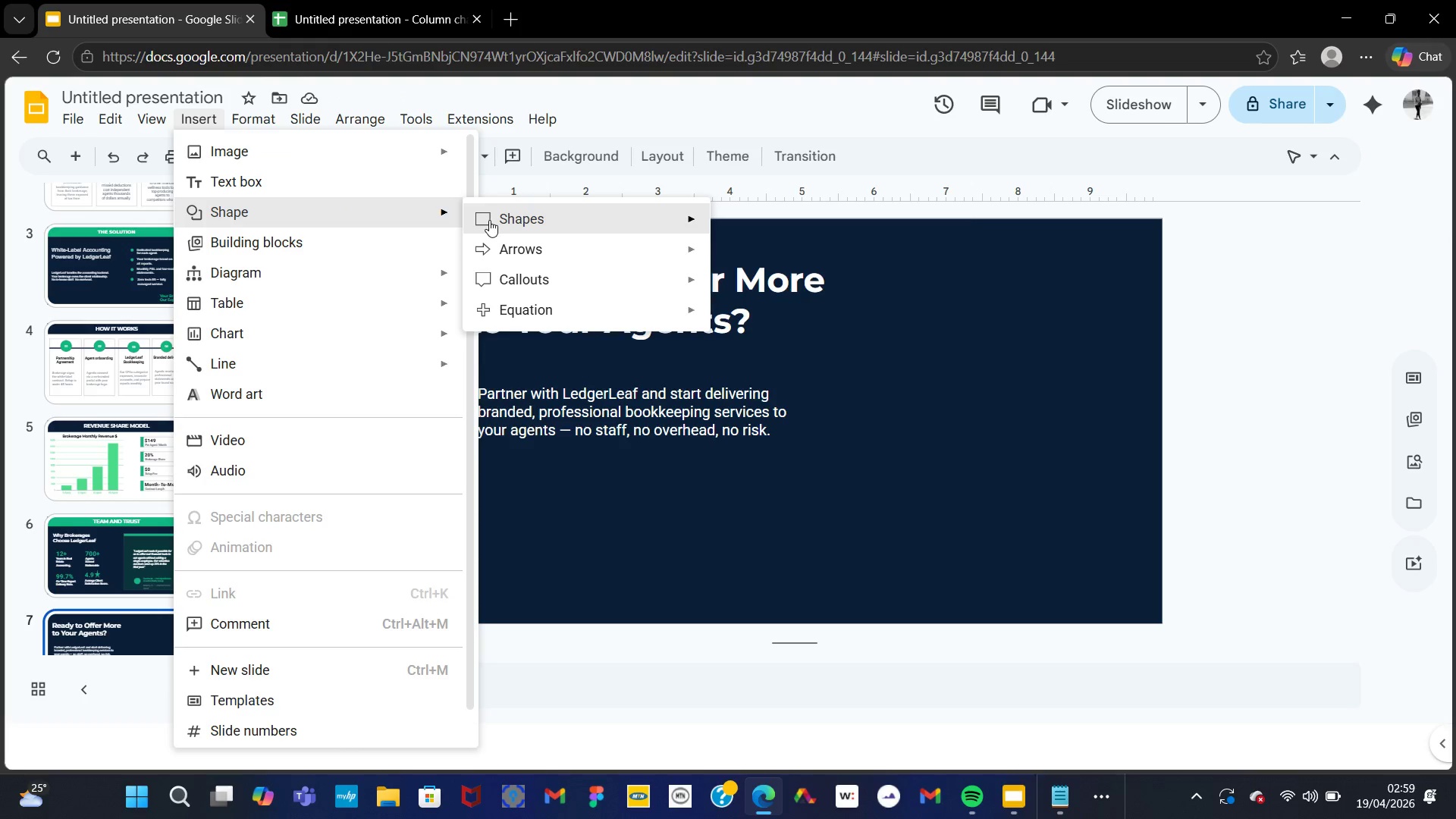 
left_click([491, 220])
 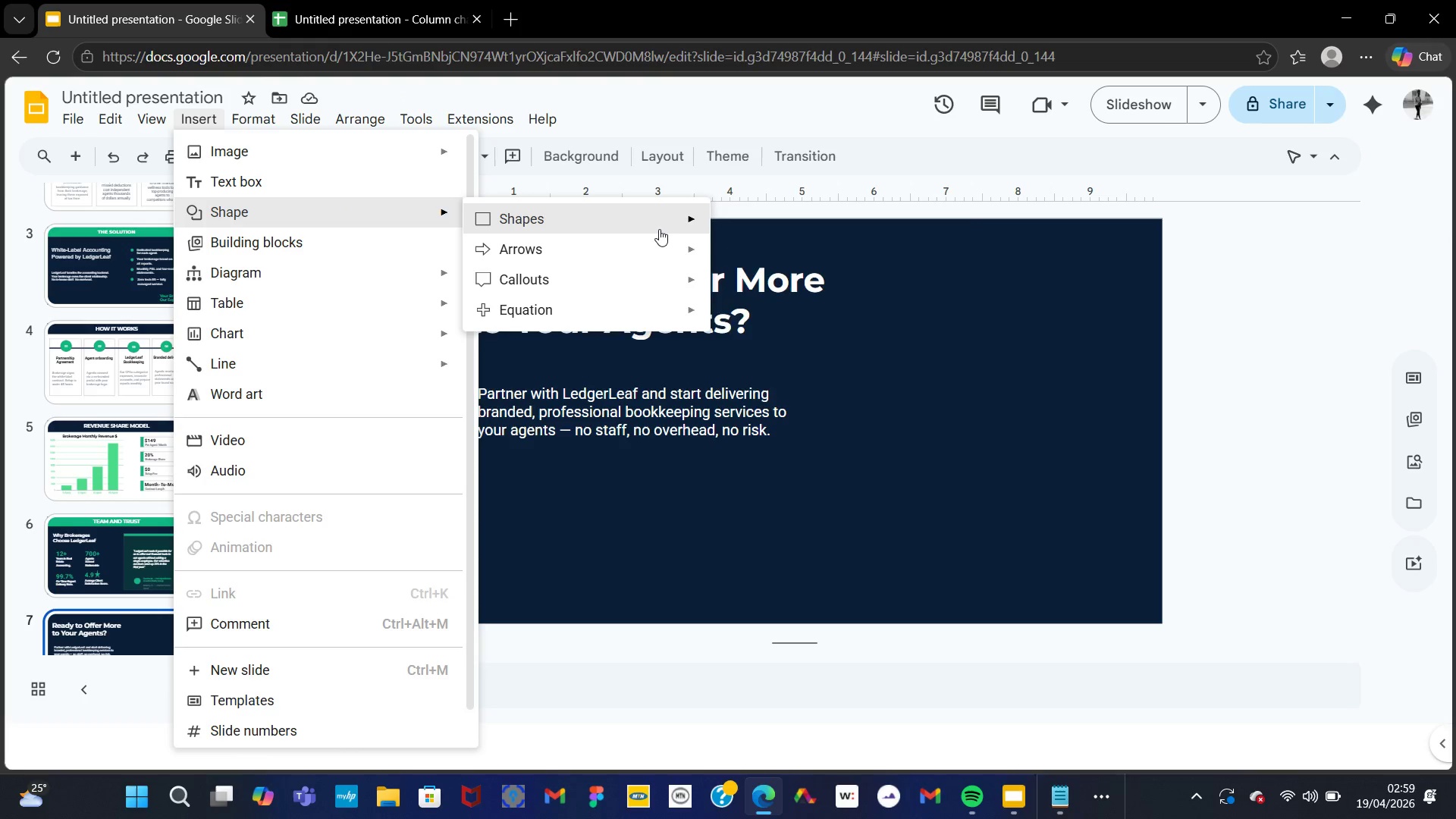 
left_click([659, 230])
 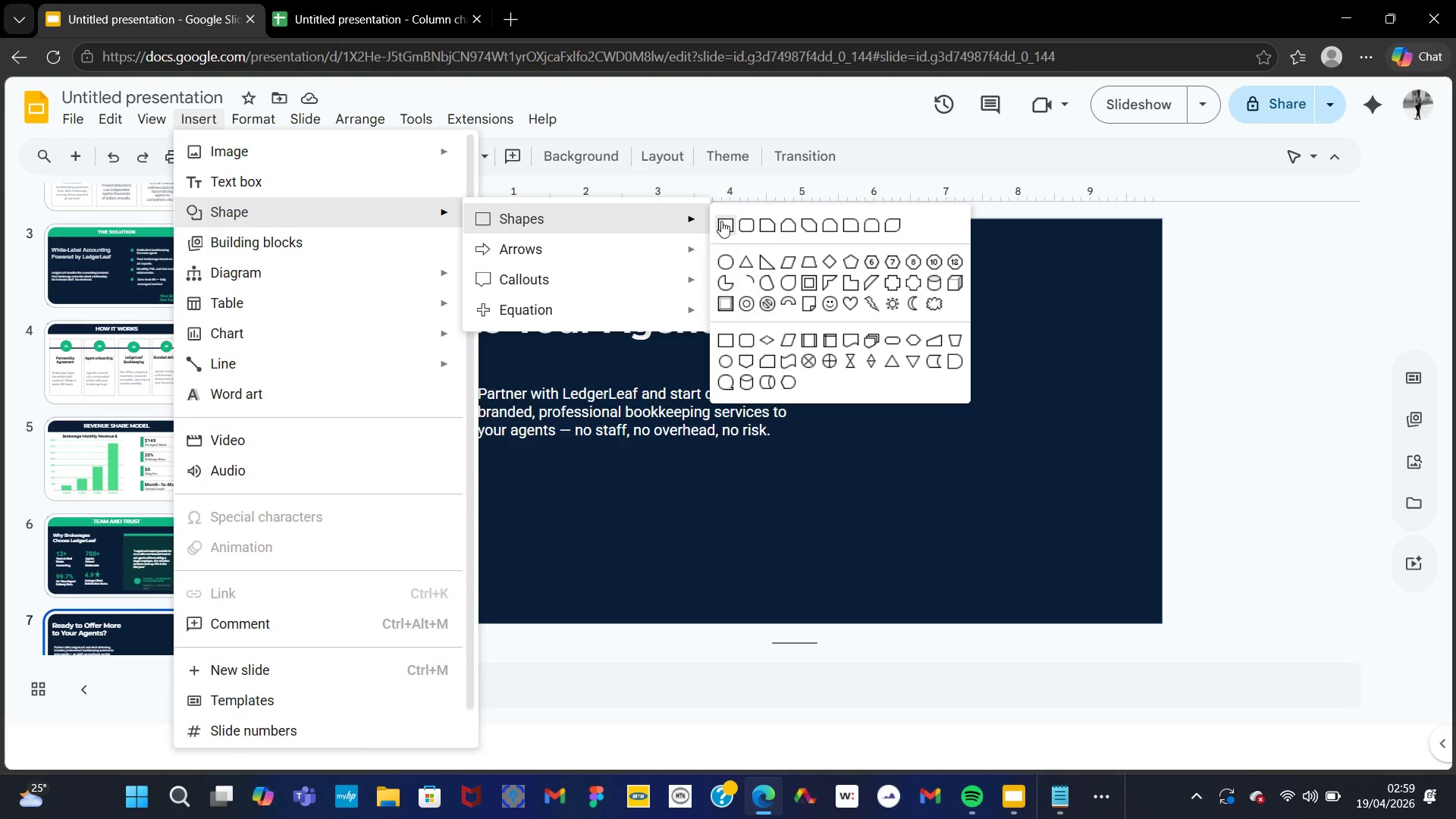 
left_click([722, 221])
 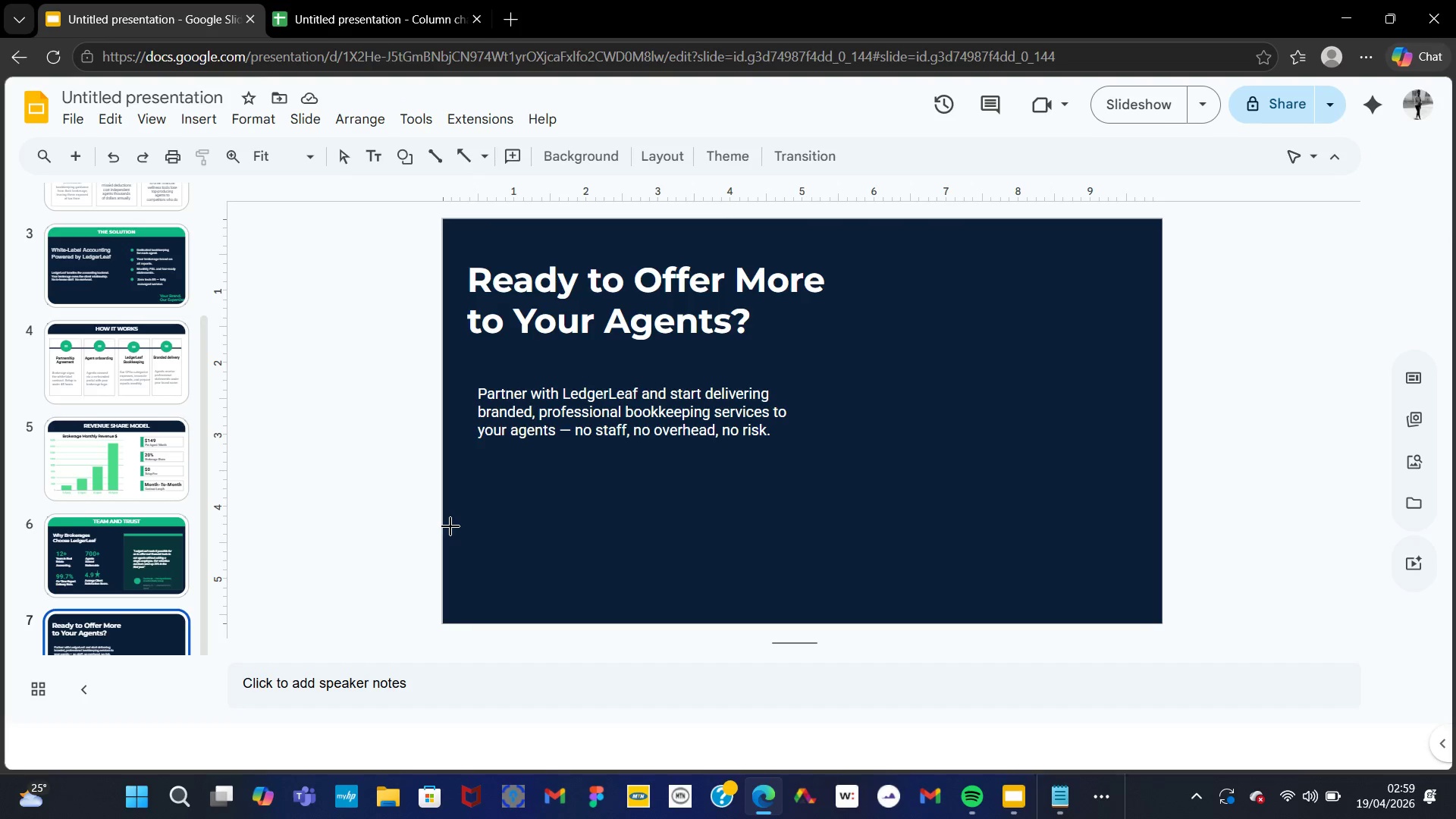 
left_click_drag(start_coordinate=[443, 525], to_coordinate=[1162, 620])
 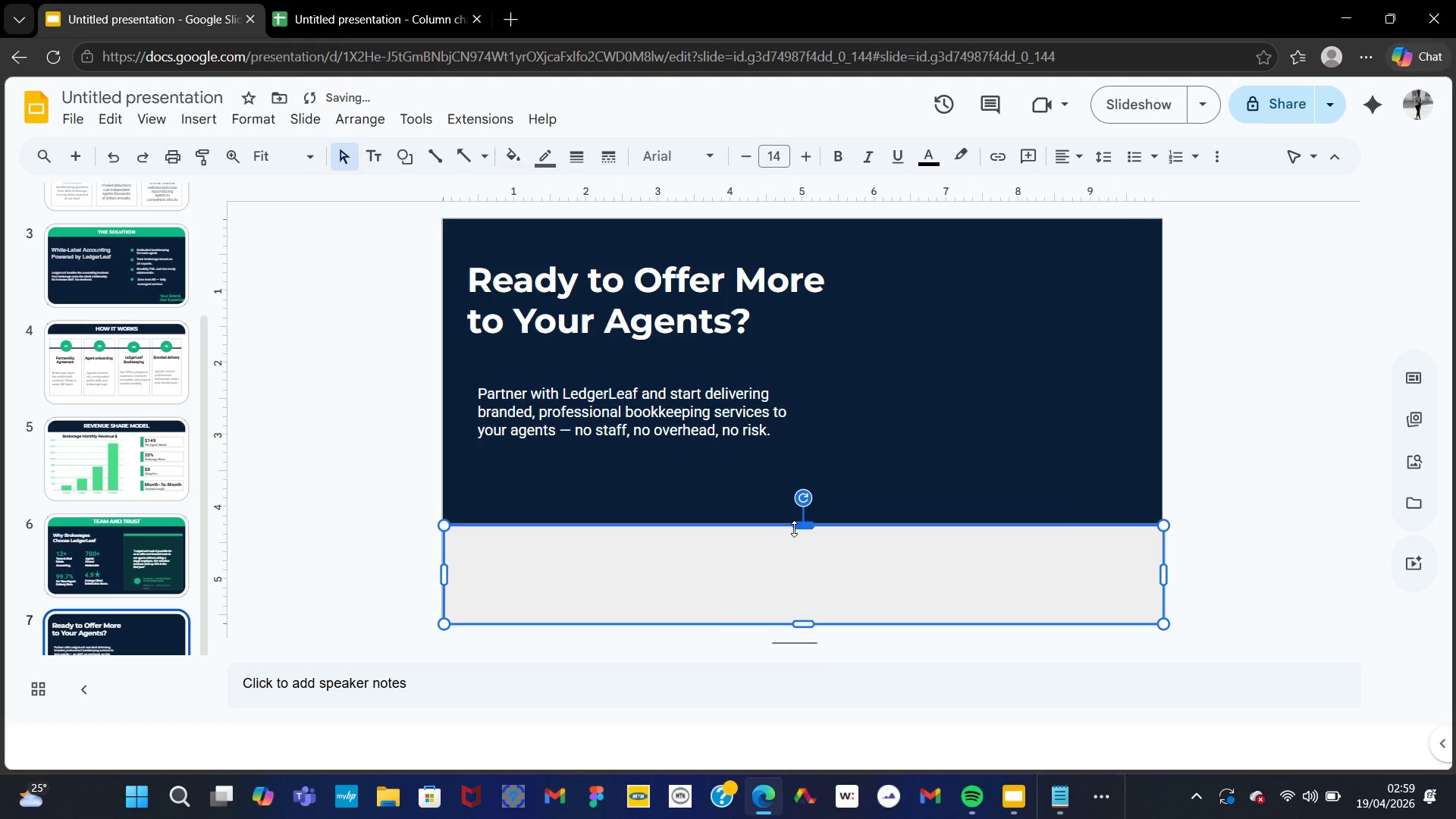 
left_click_drag(start_coordinate=[800, 526], to_coordinate=[800, 503])
 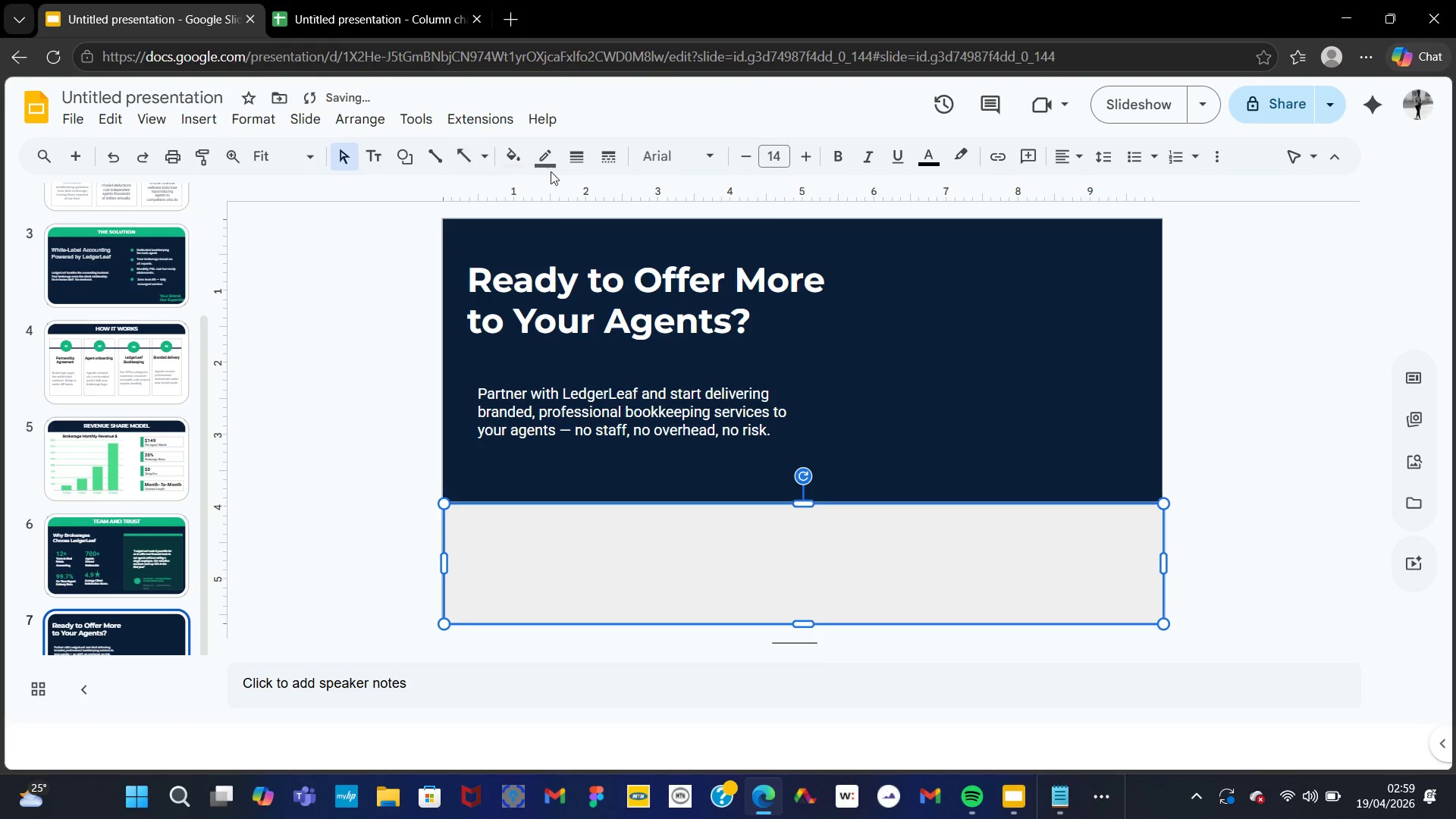 
left_click([518, 156])
 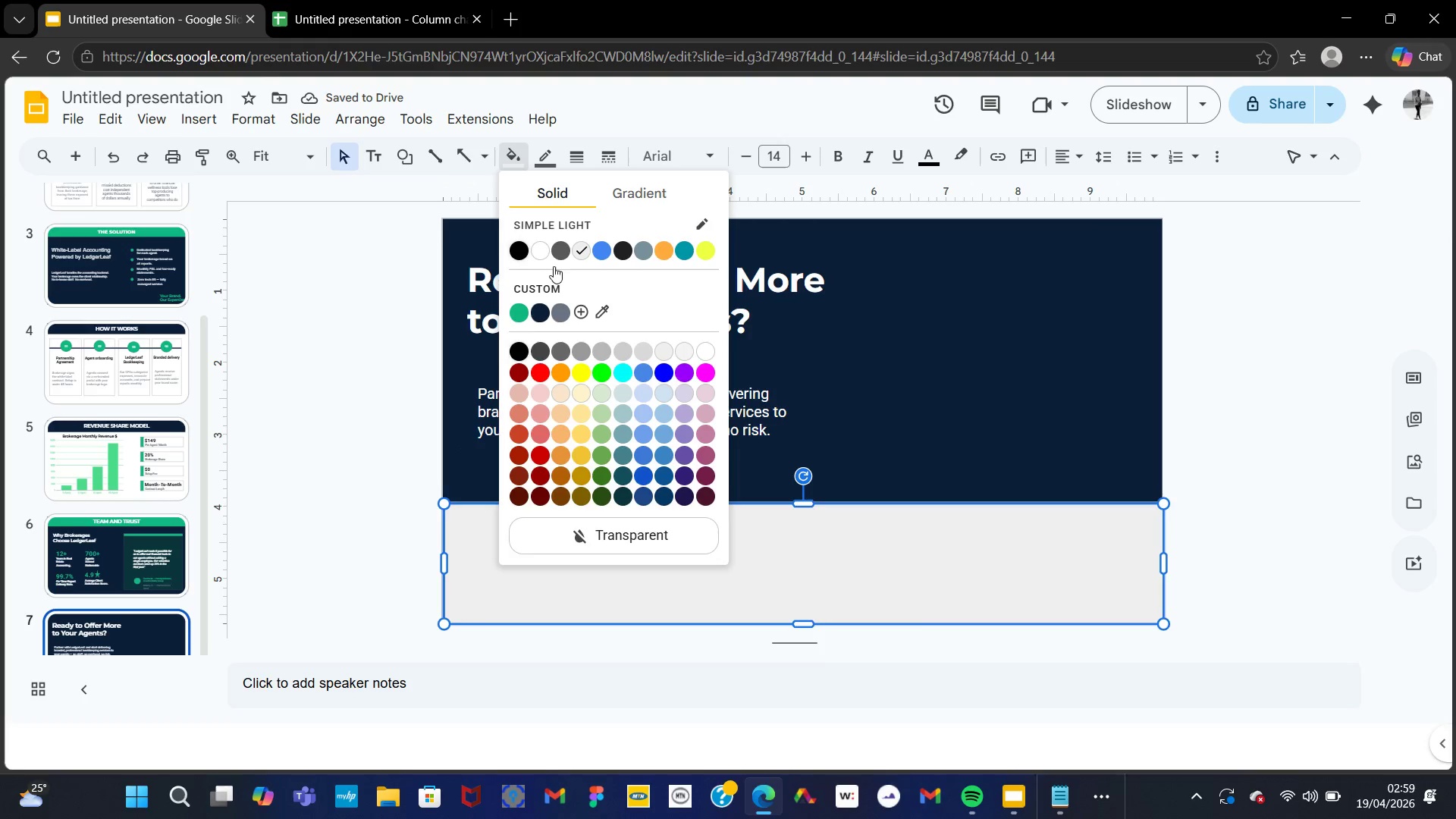 
left_click([516, 313])
 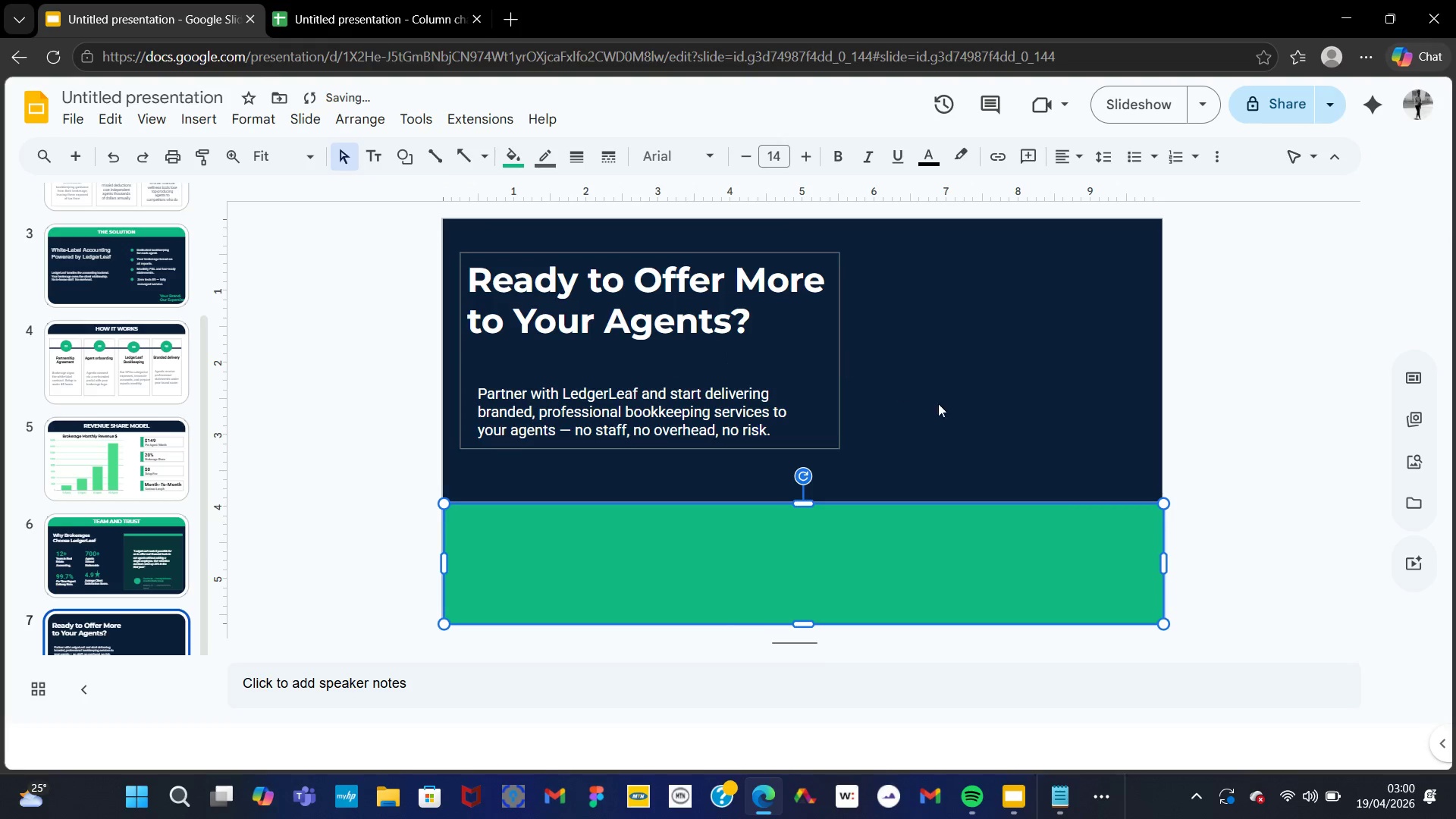 
left_click([965, 422])
 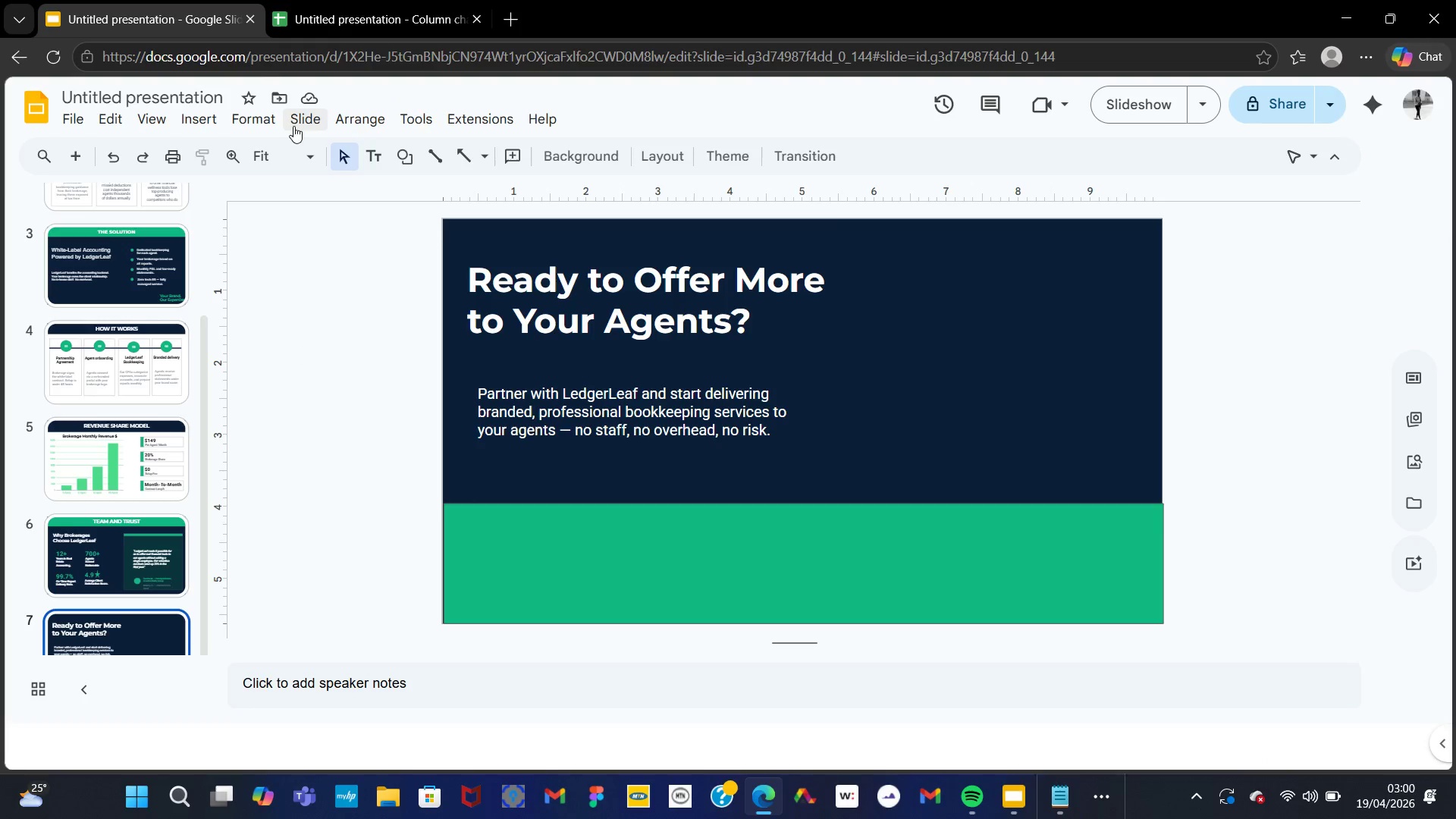 
wait(7.3)
 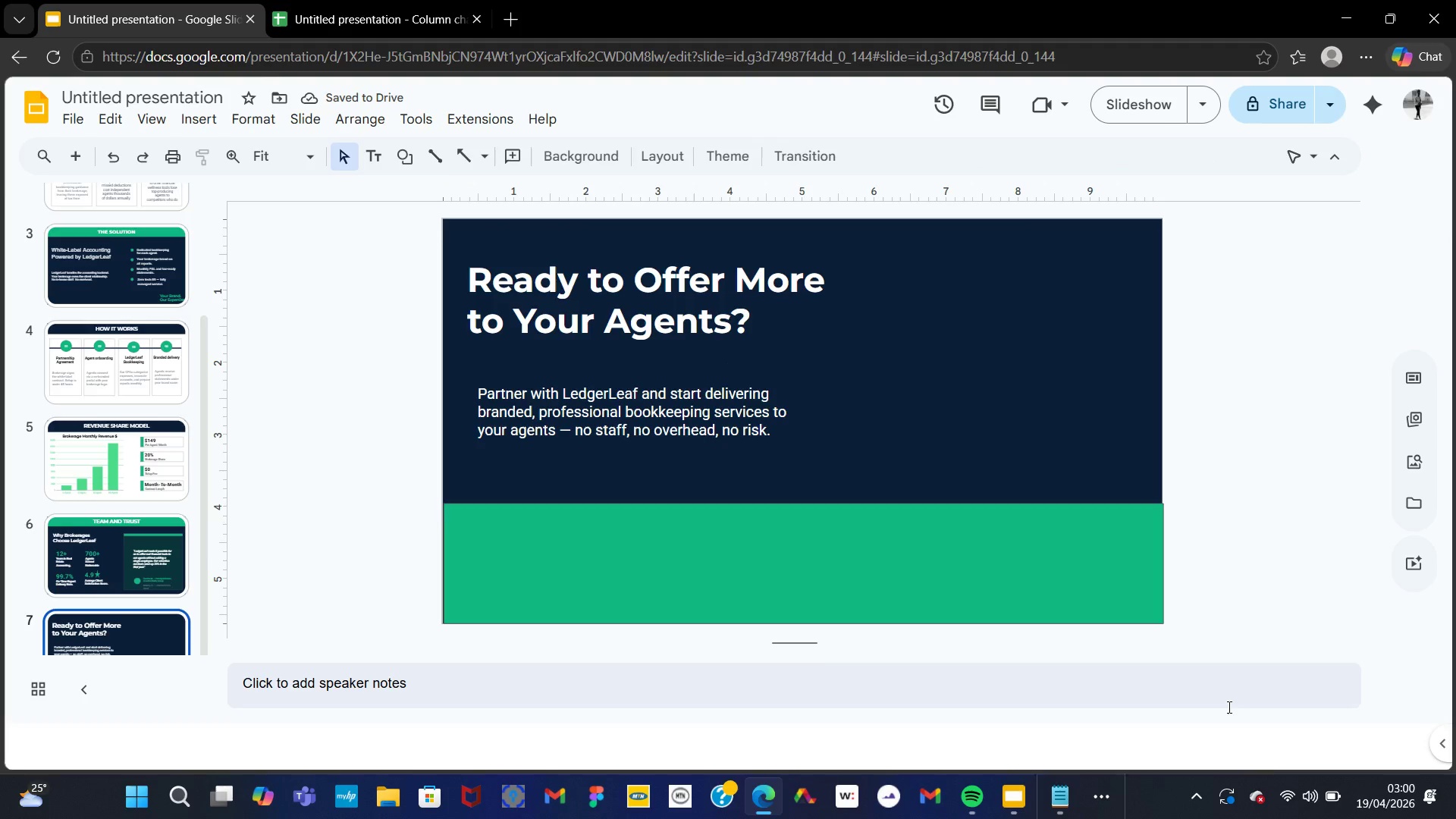 
left_click([199, 121])
 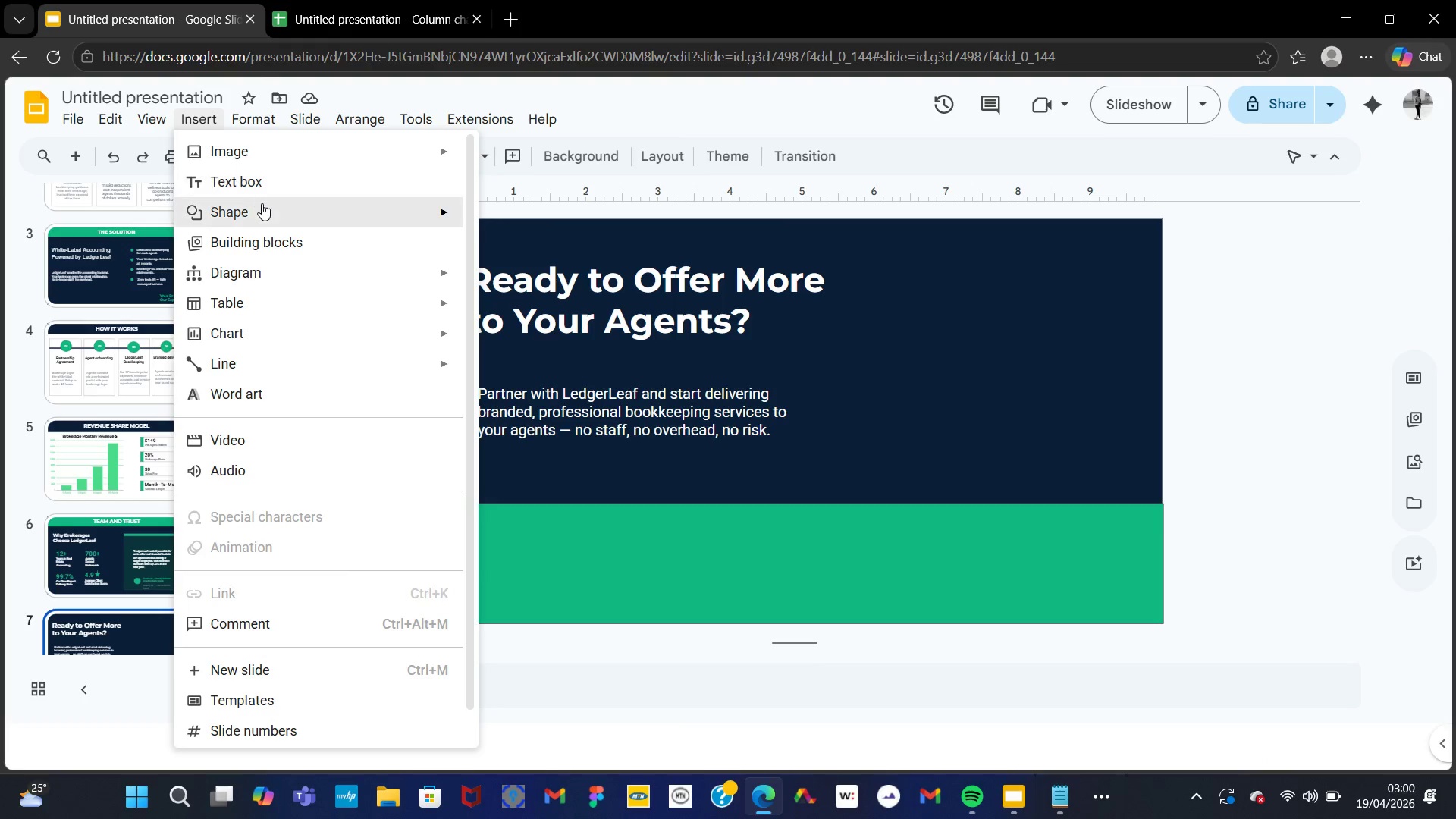 
left_click([262, 206])
 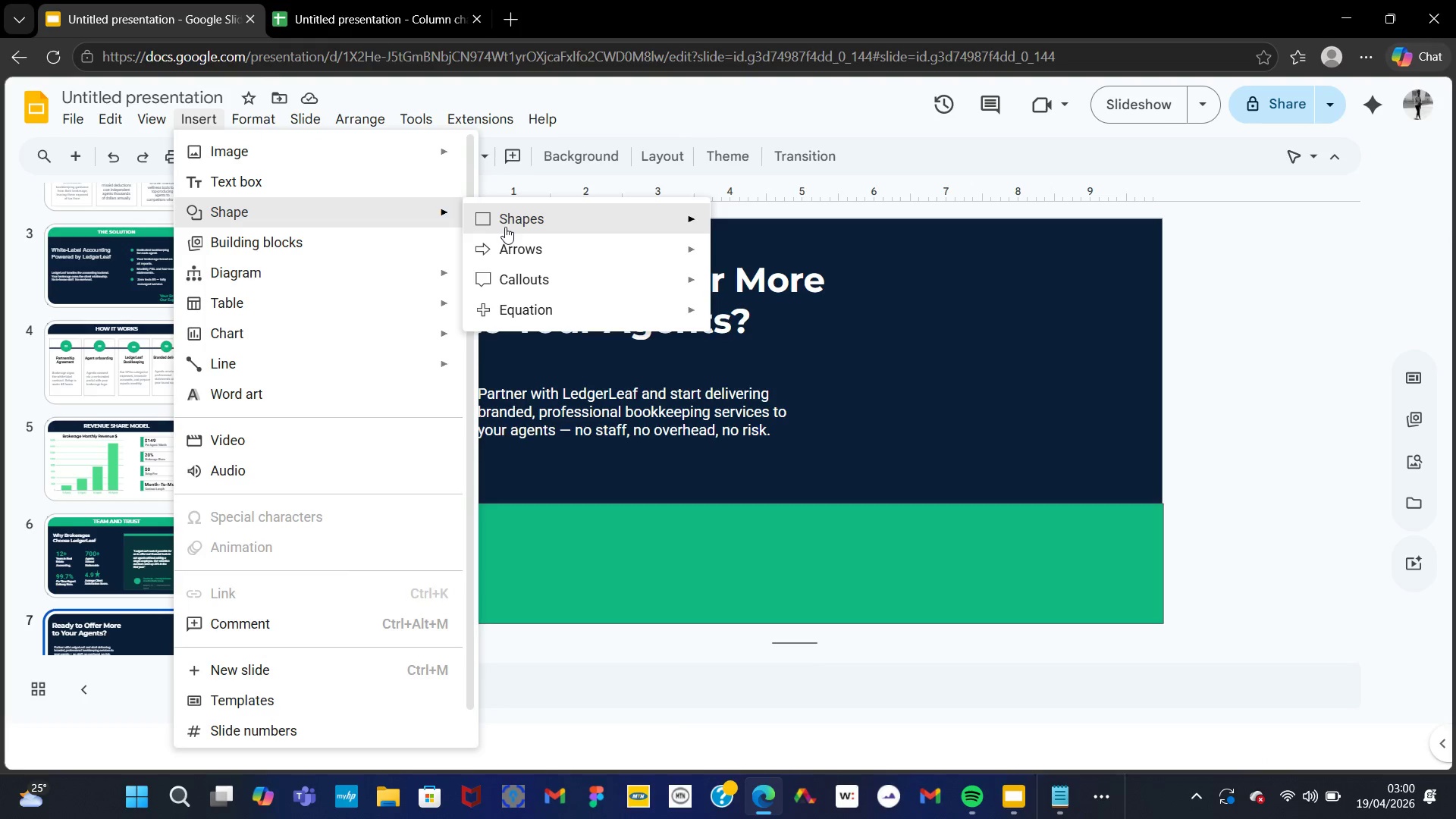 
left_click([505, 226])
 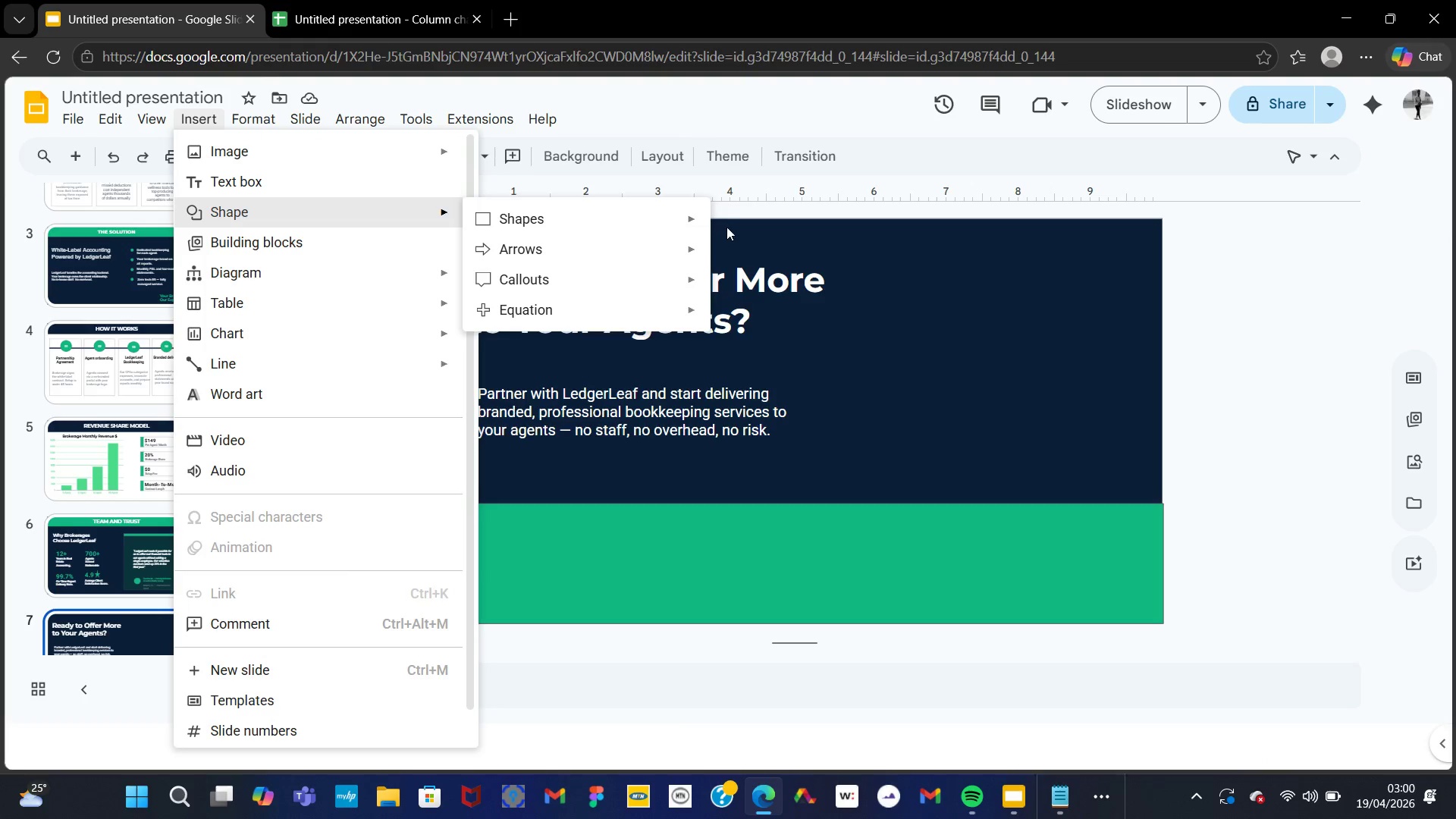 
left_click([680, 218])
 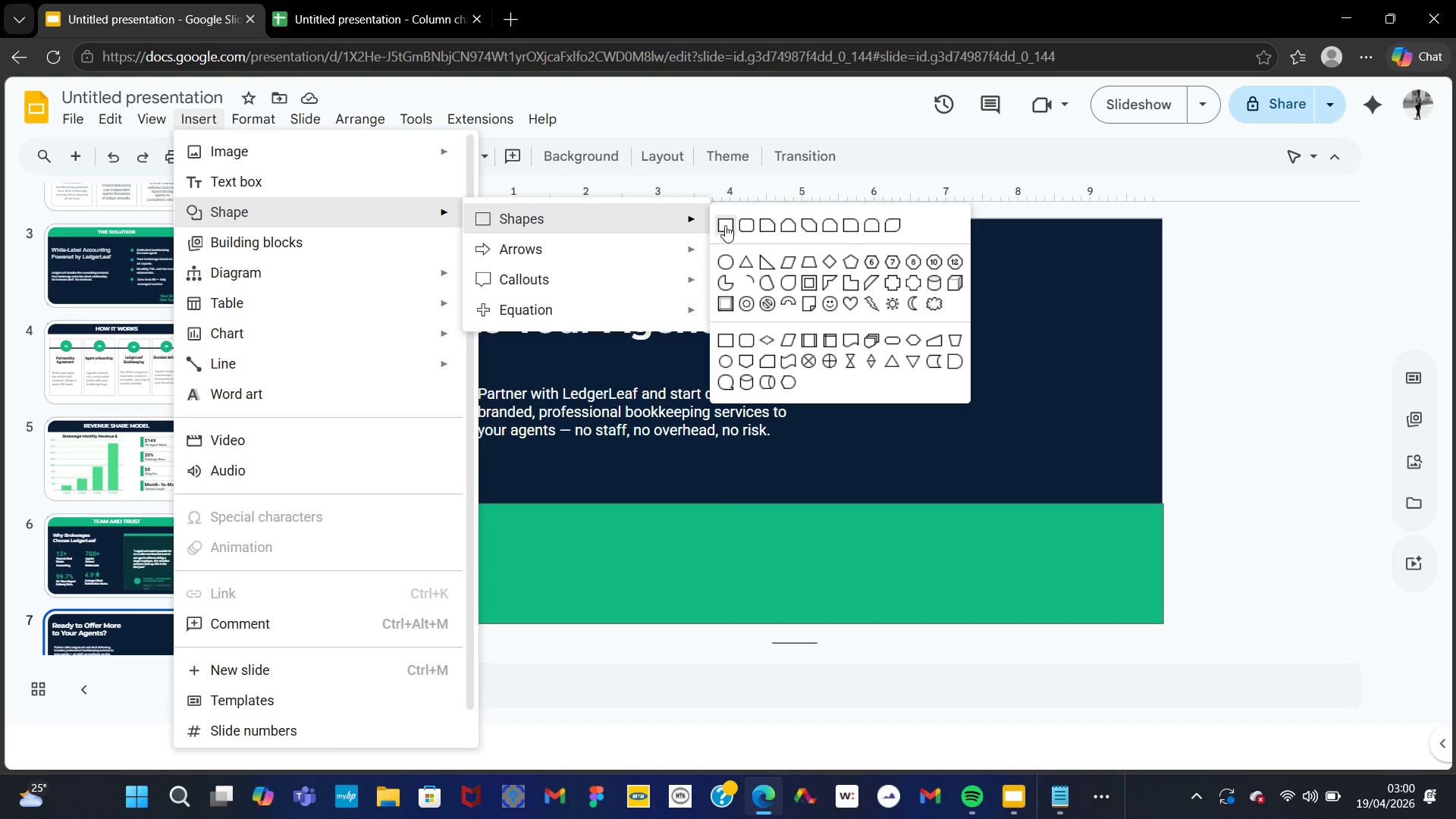 
left_click([728, 225])
 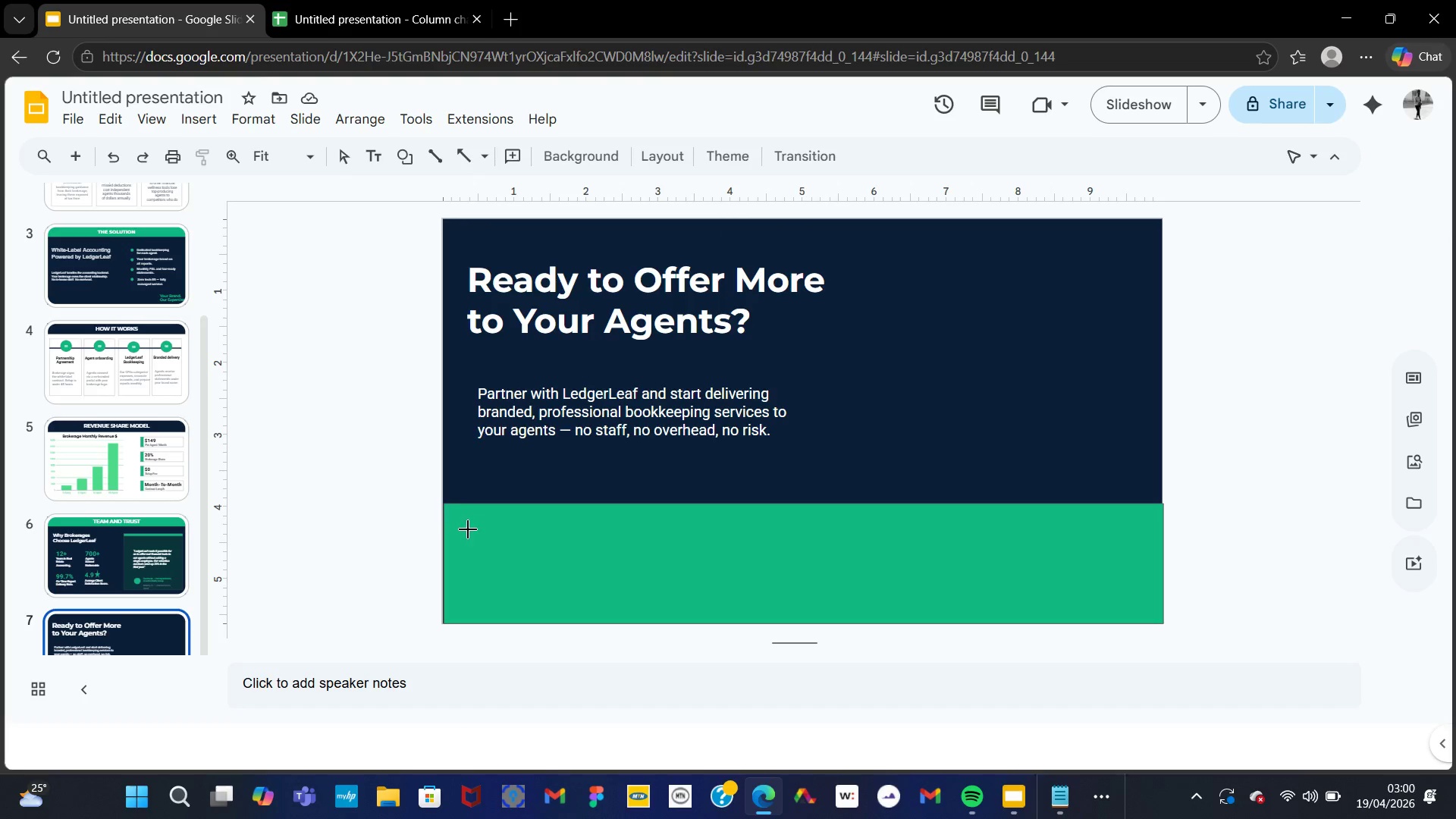 
left_click_drag(start_coordinate=[461, 528], to_coordinate=[613, 560])
 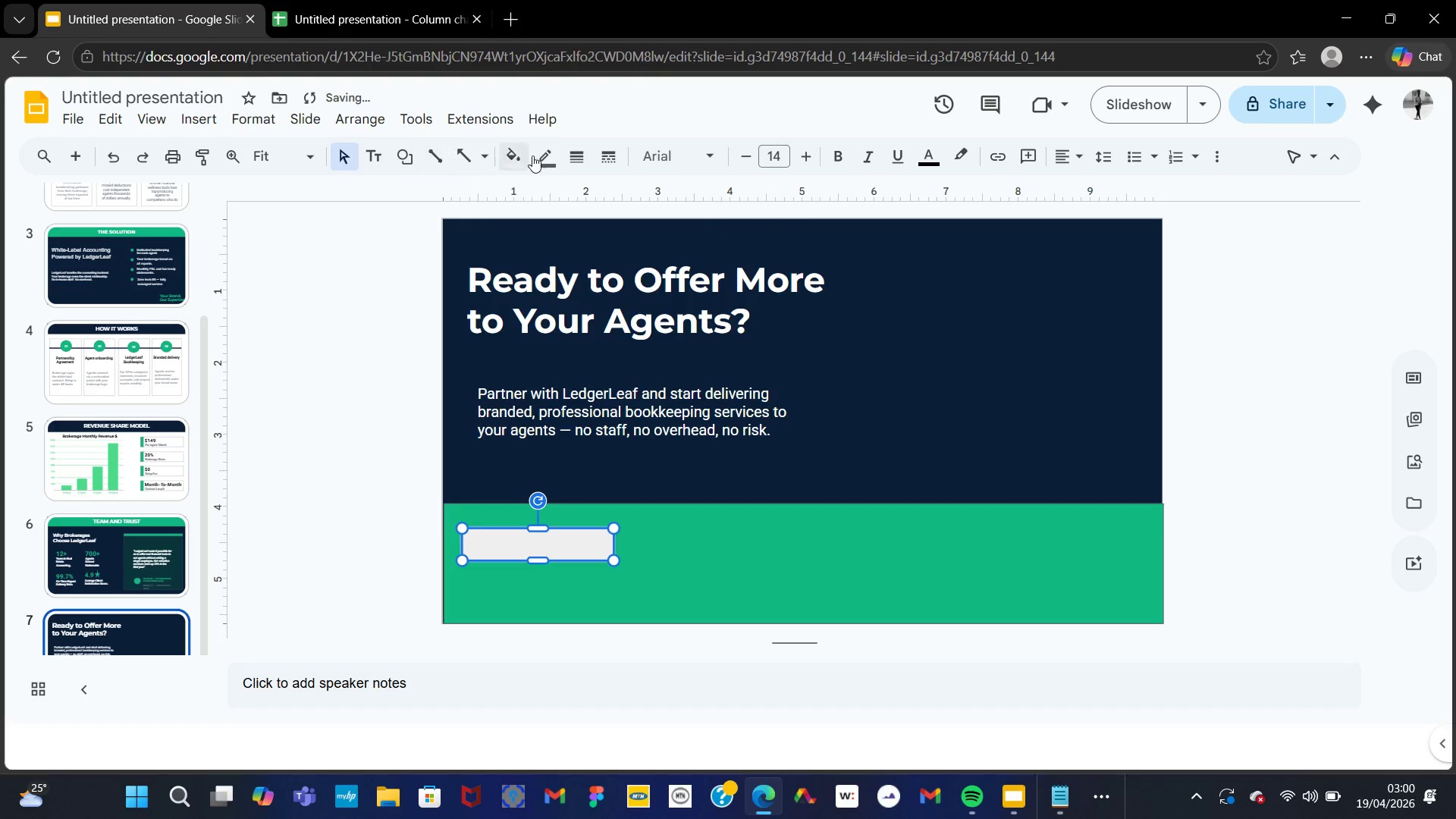 
left_click([516, 155])
 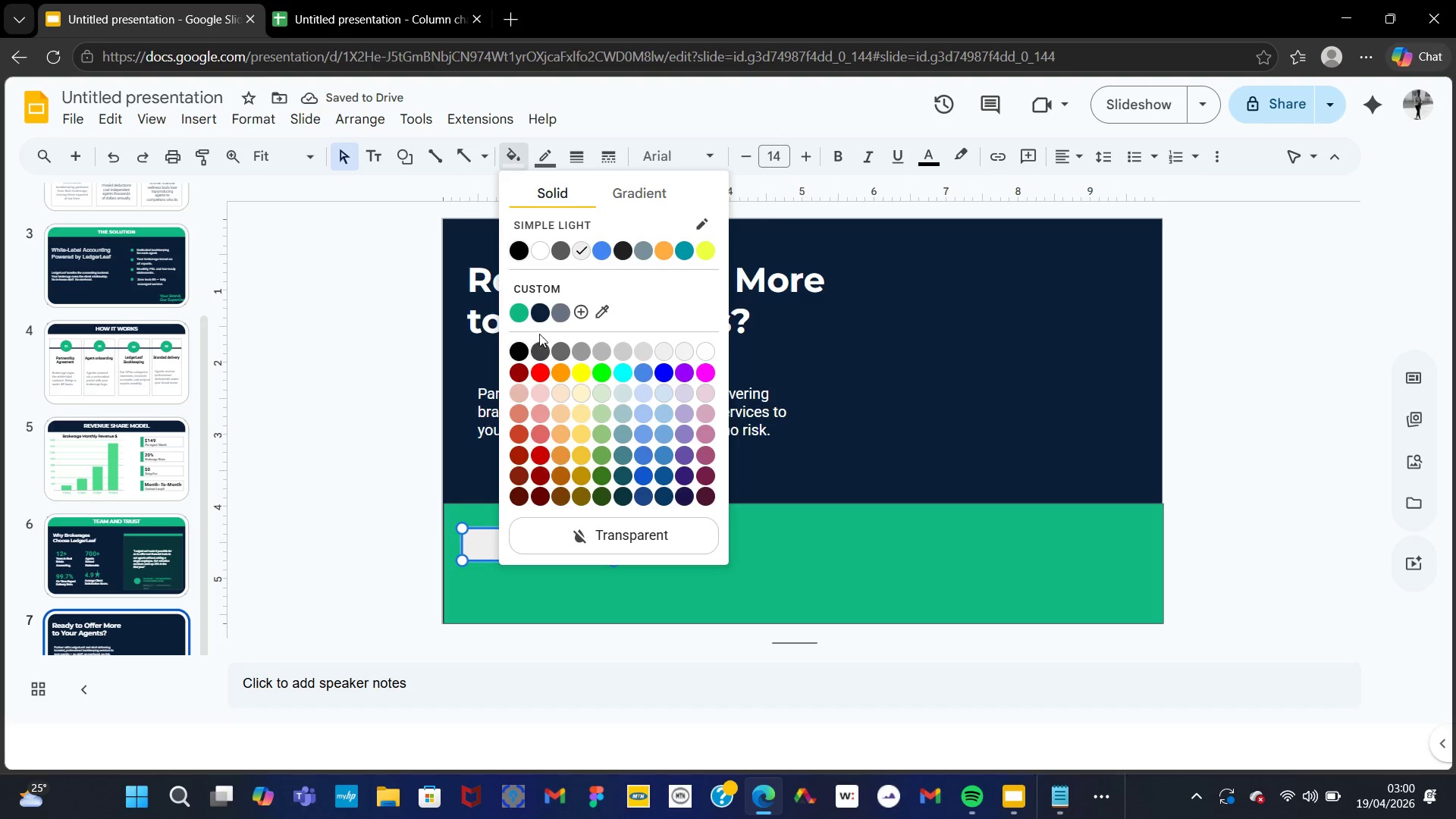 
left_click([541, 319])
 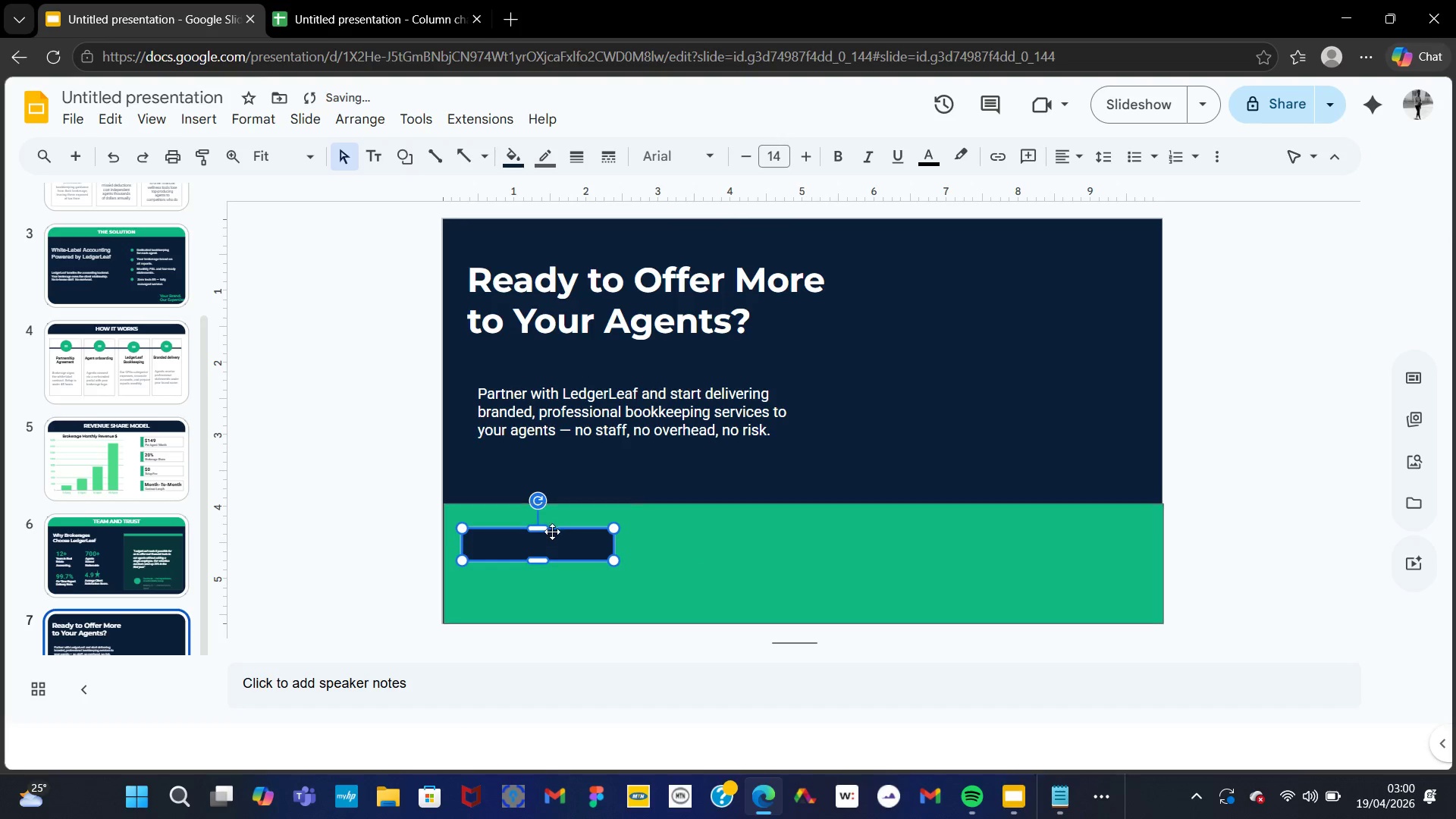 
left_click([552, 535])
 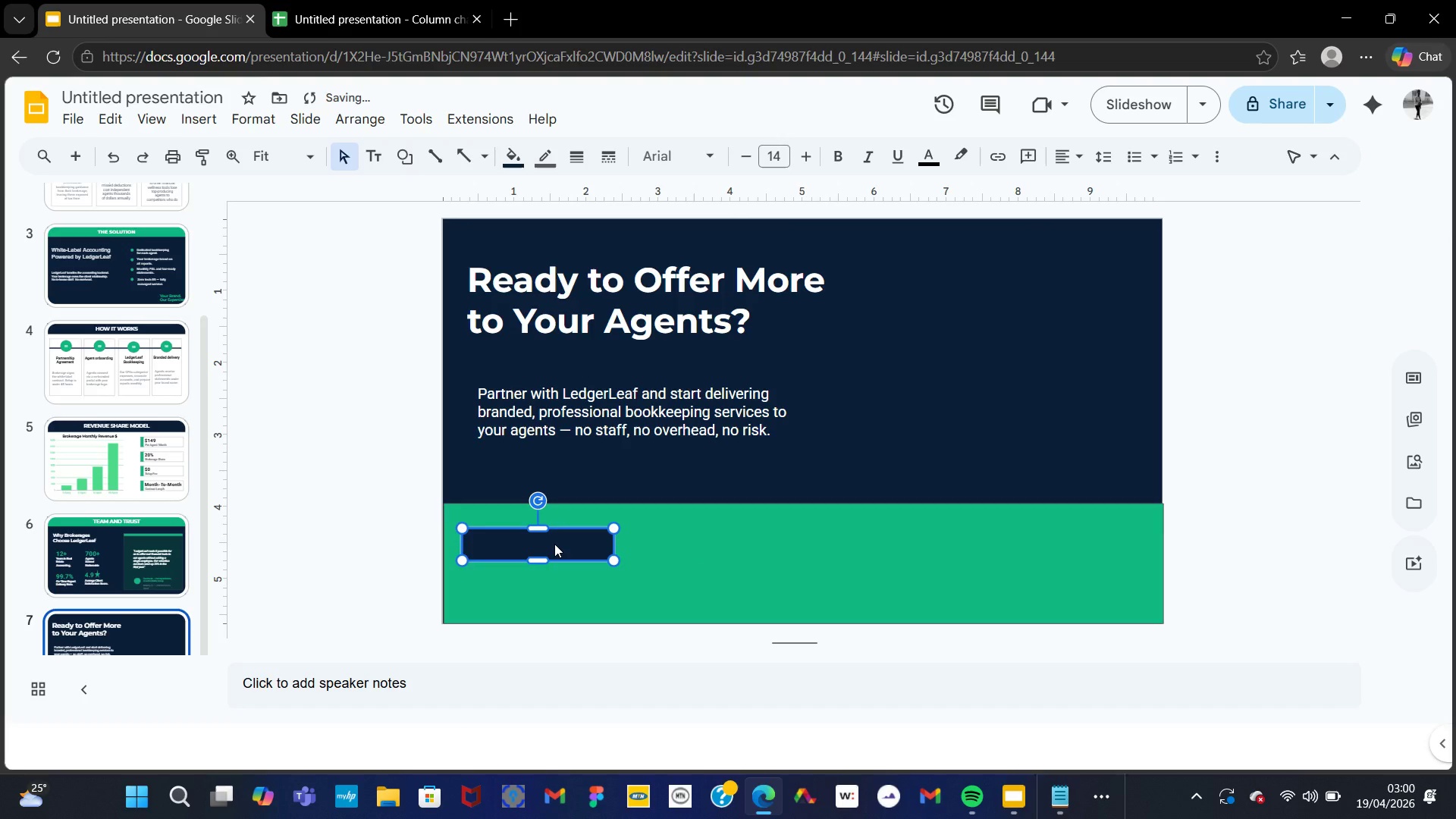 
left_click([554, 544])
 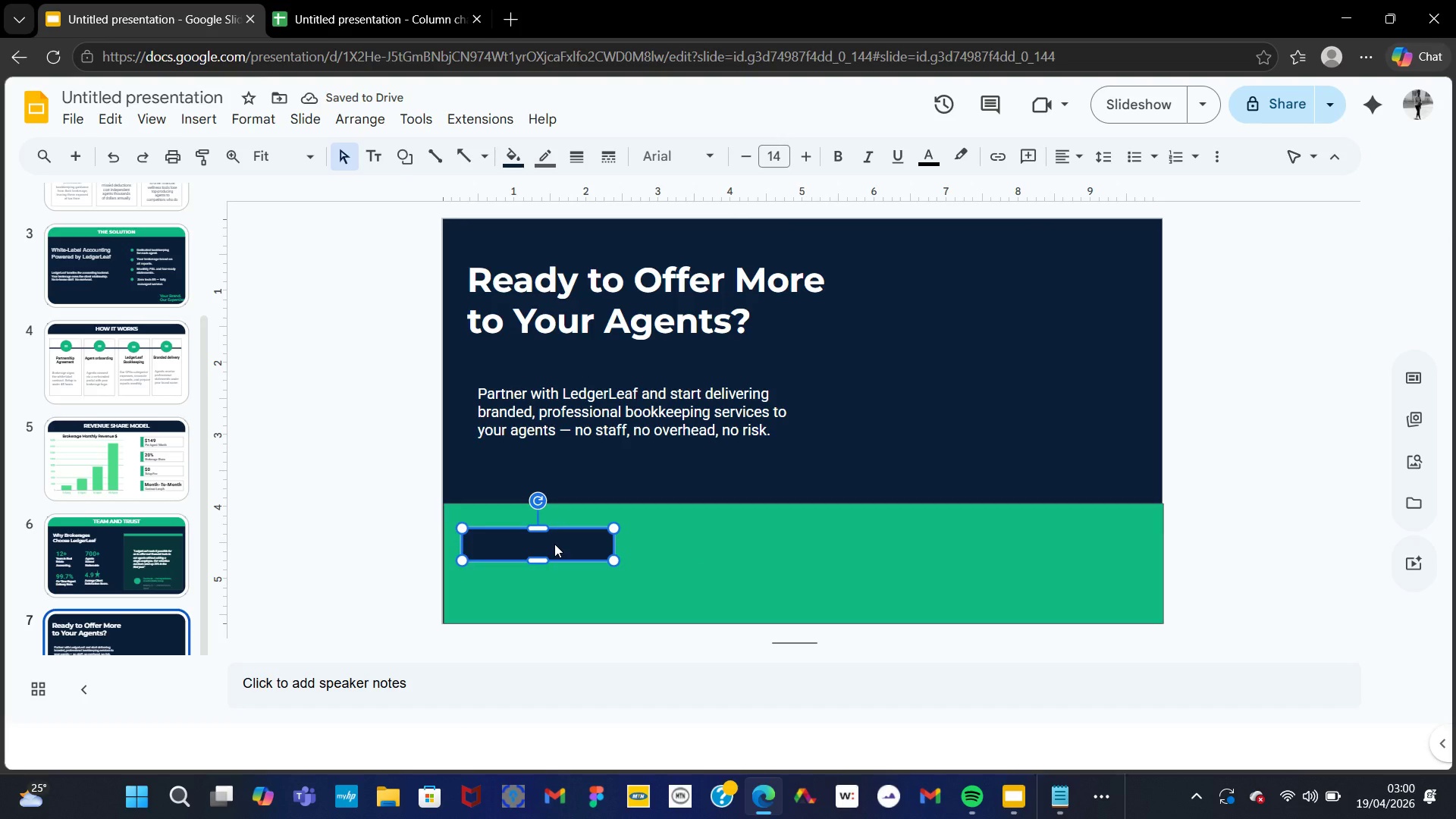 
type(Scheduk)
key(Backspace)
type(le a Denmo)
key(Backspace)
key(Backspace)
key(Backspace)
type(mo Today)
 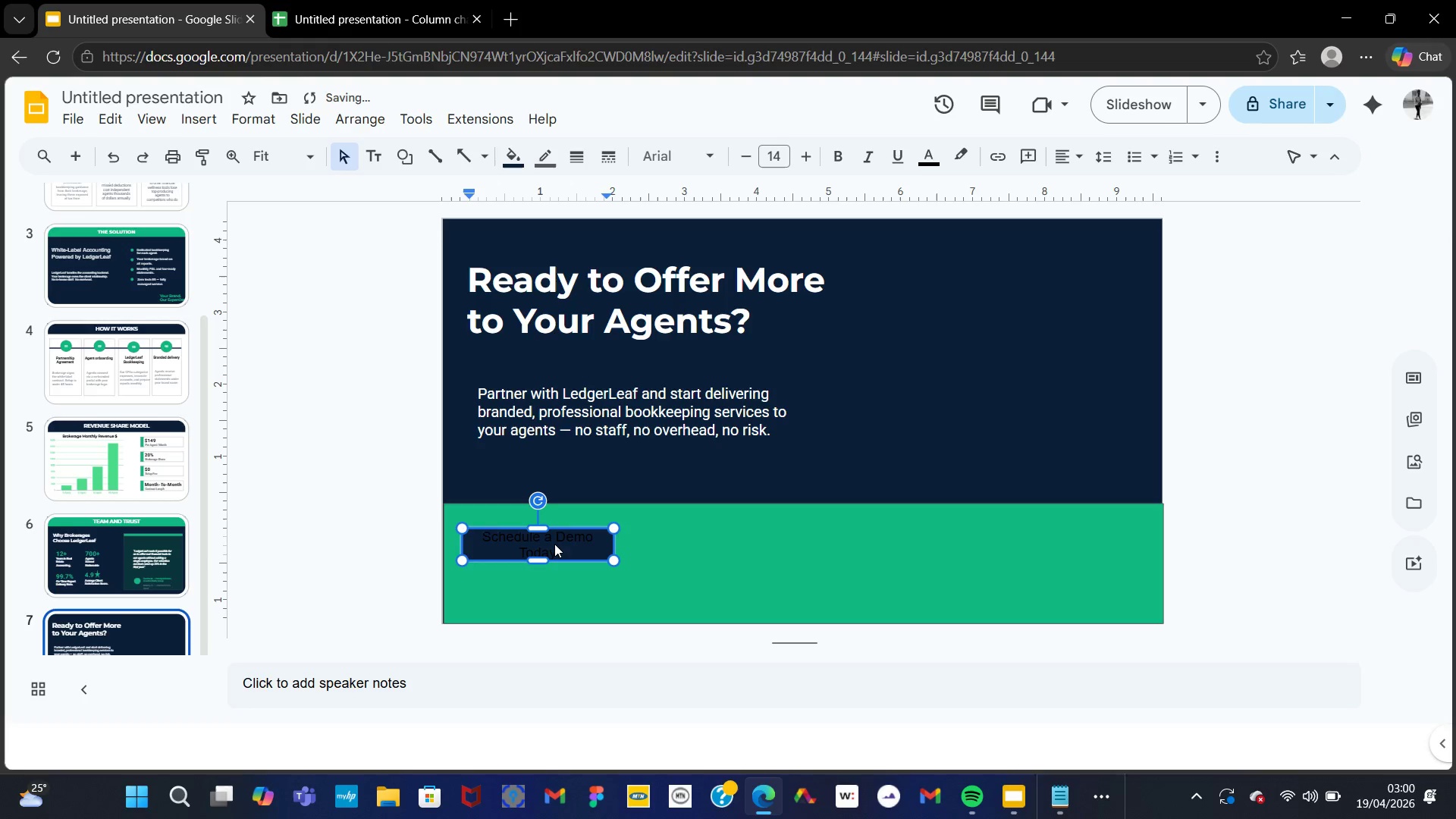 
key(Control+A)
 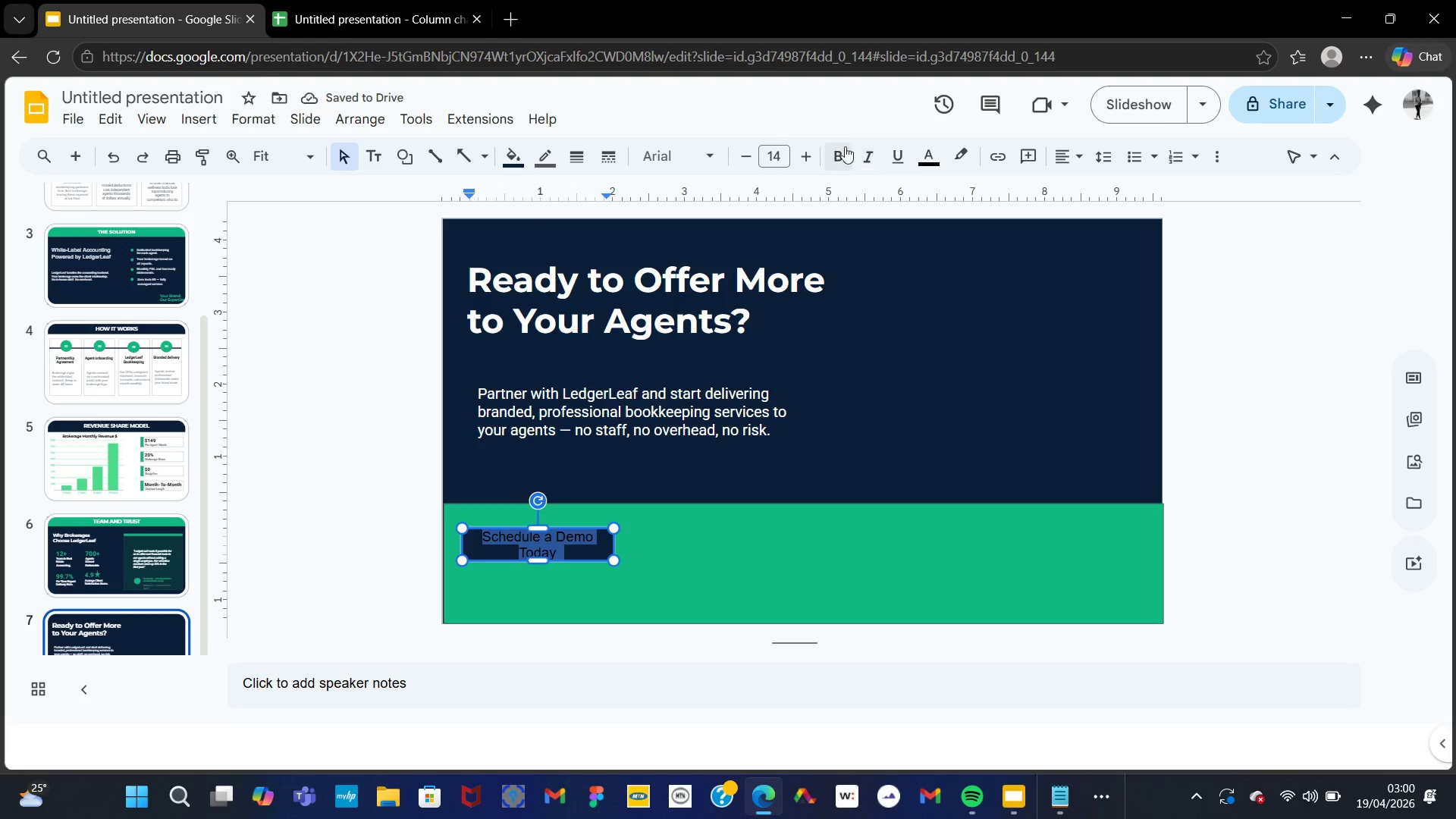 
left_click([842, 154])
 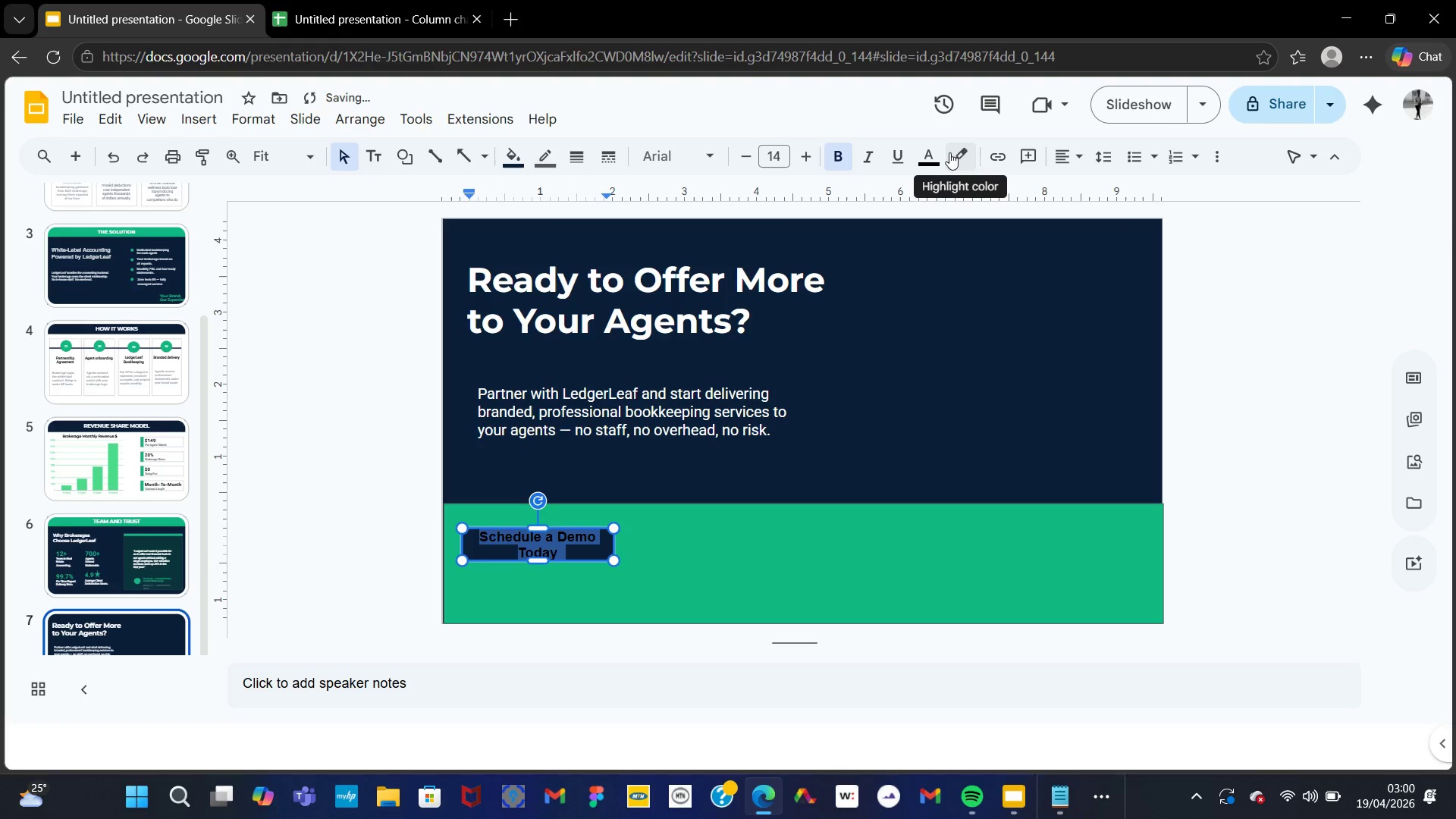 
left_click([939, 152])
 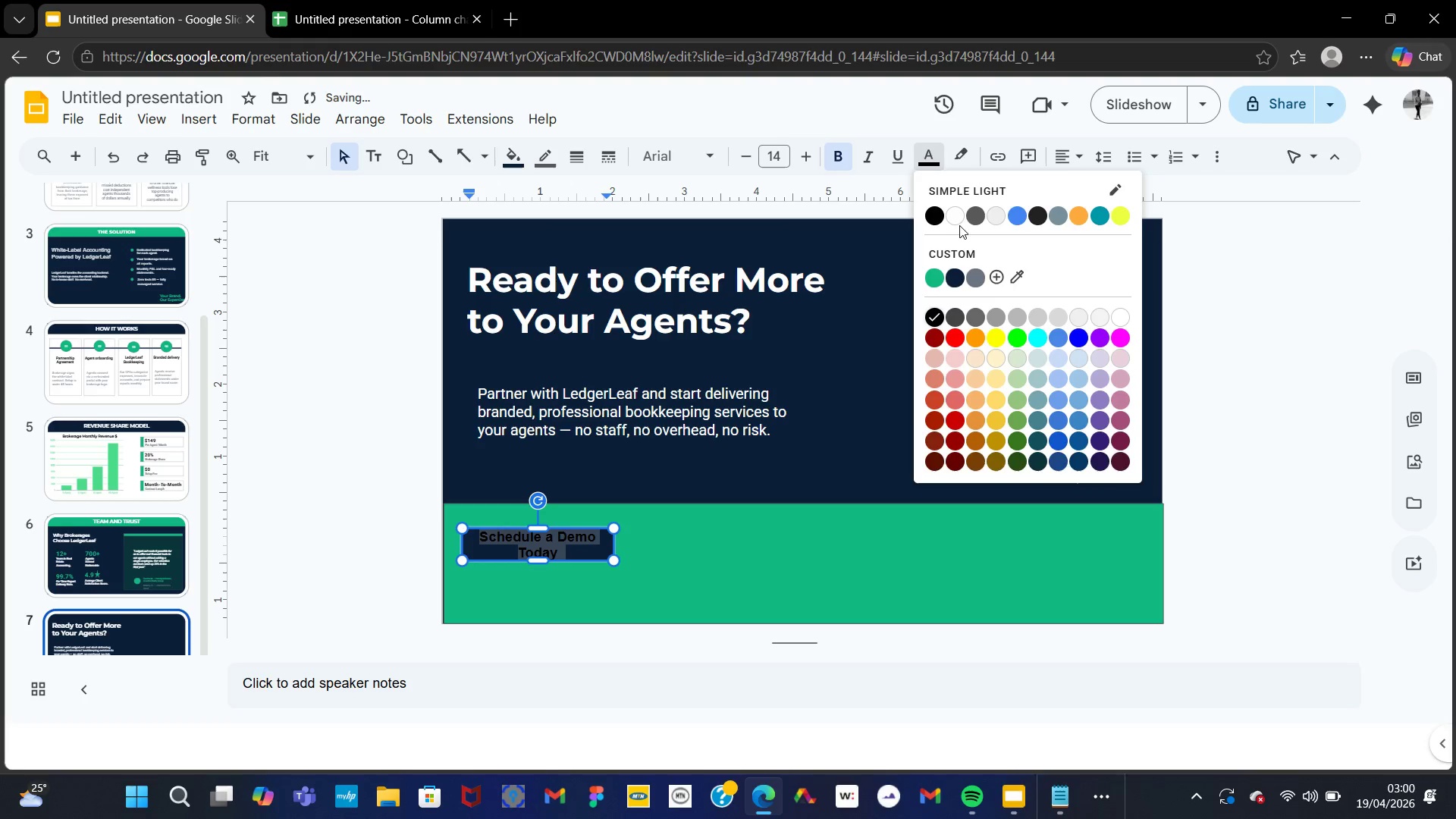 
left_click([956, 224])
 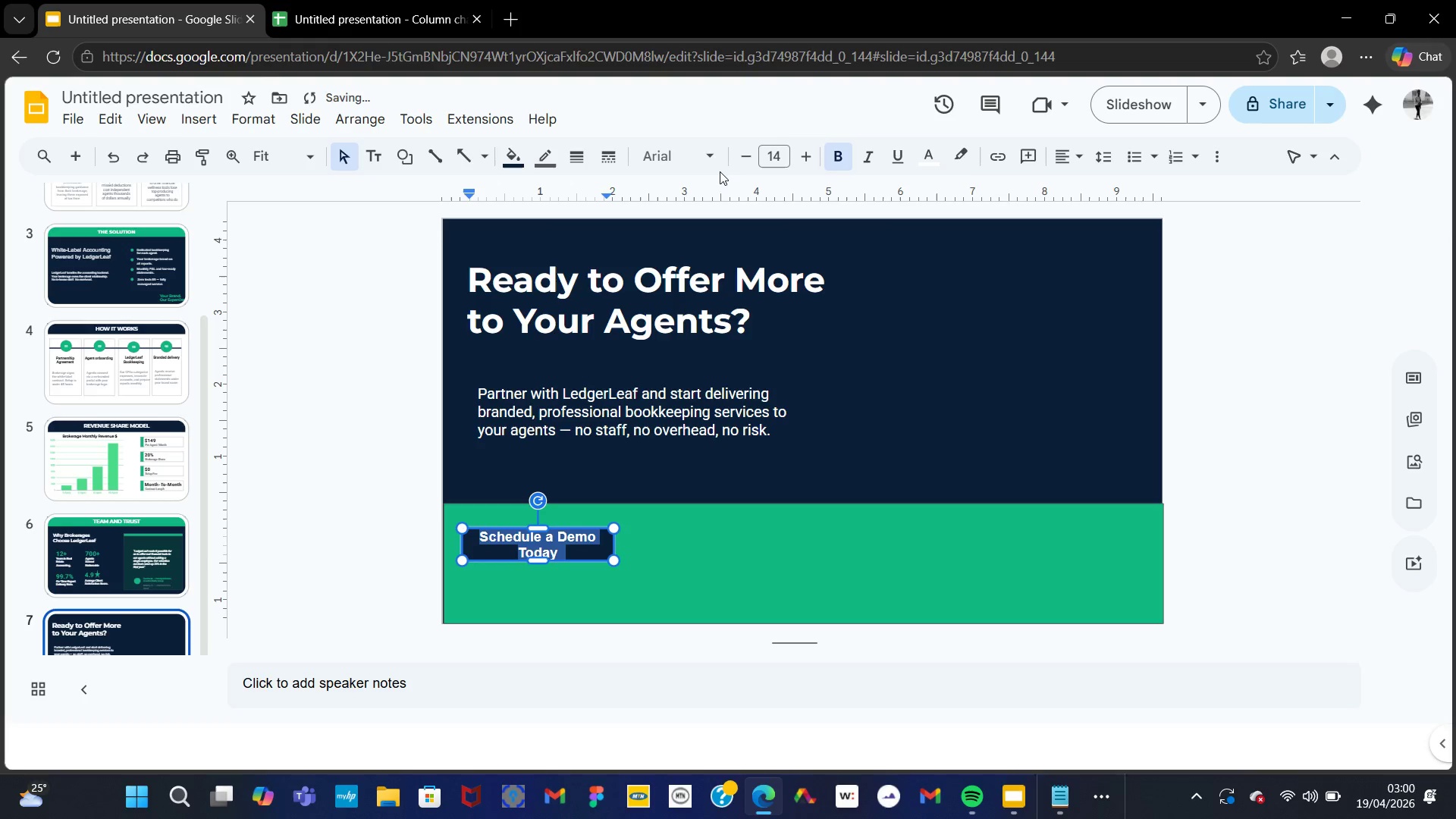 
left_click([720, 170])
 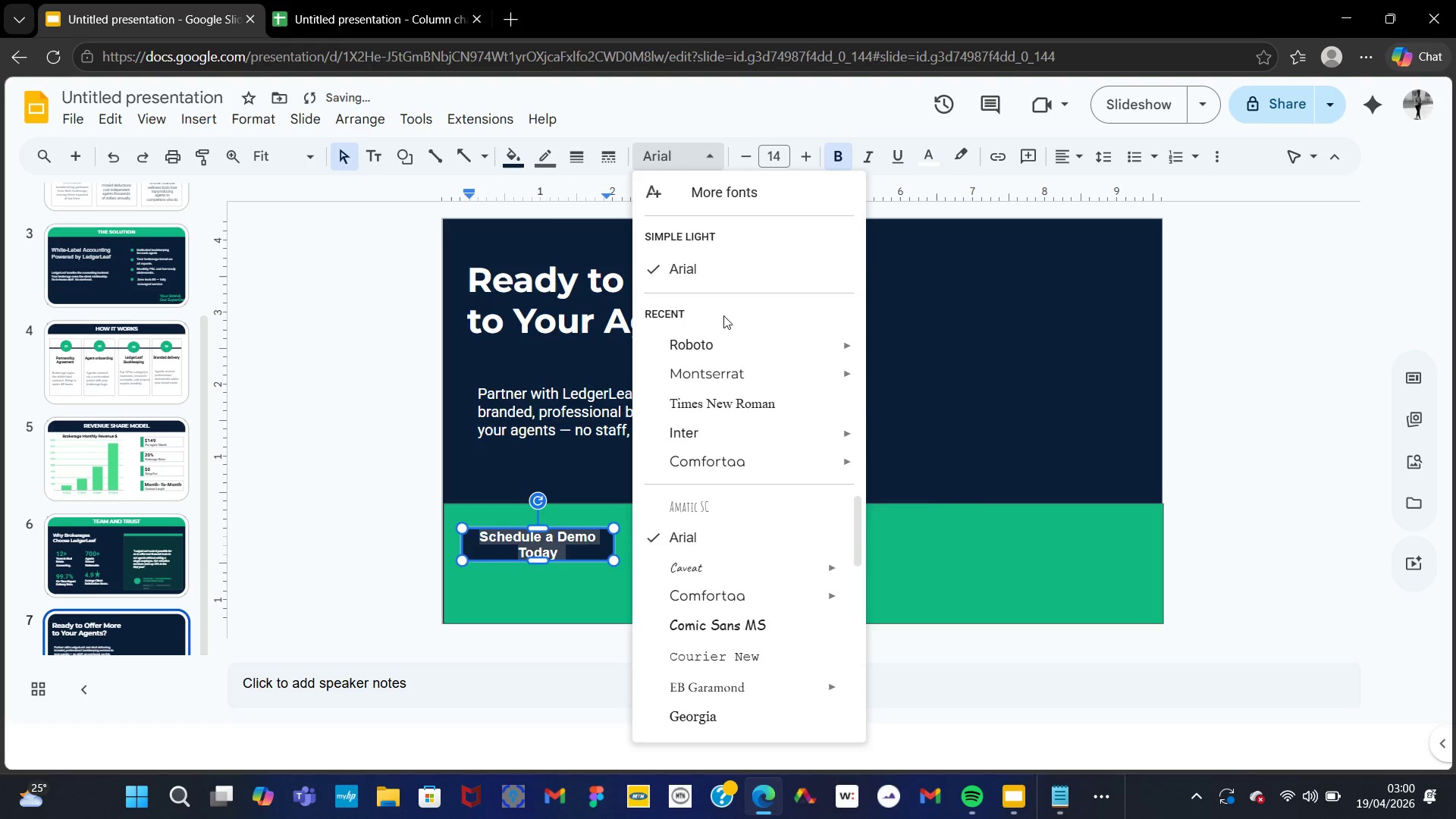 
left_click([722, 344])
 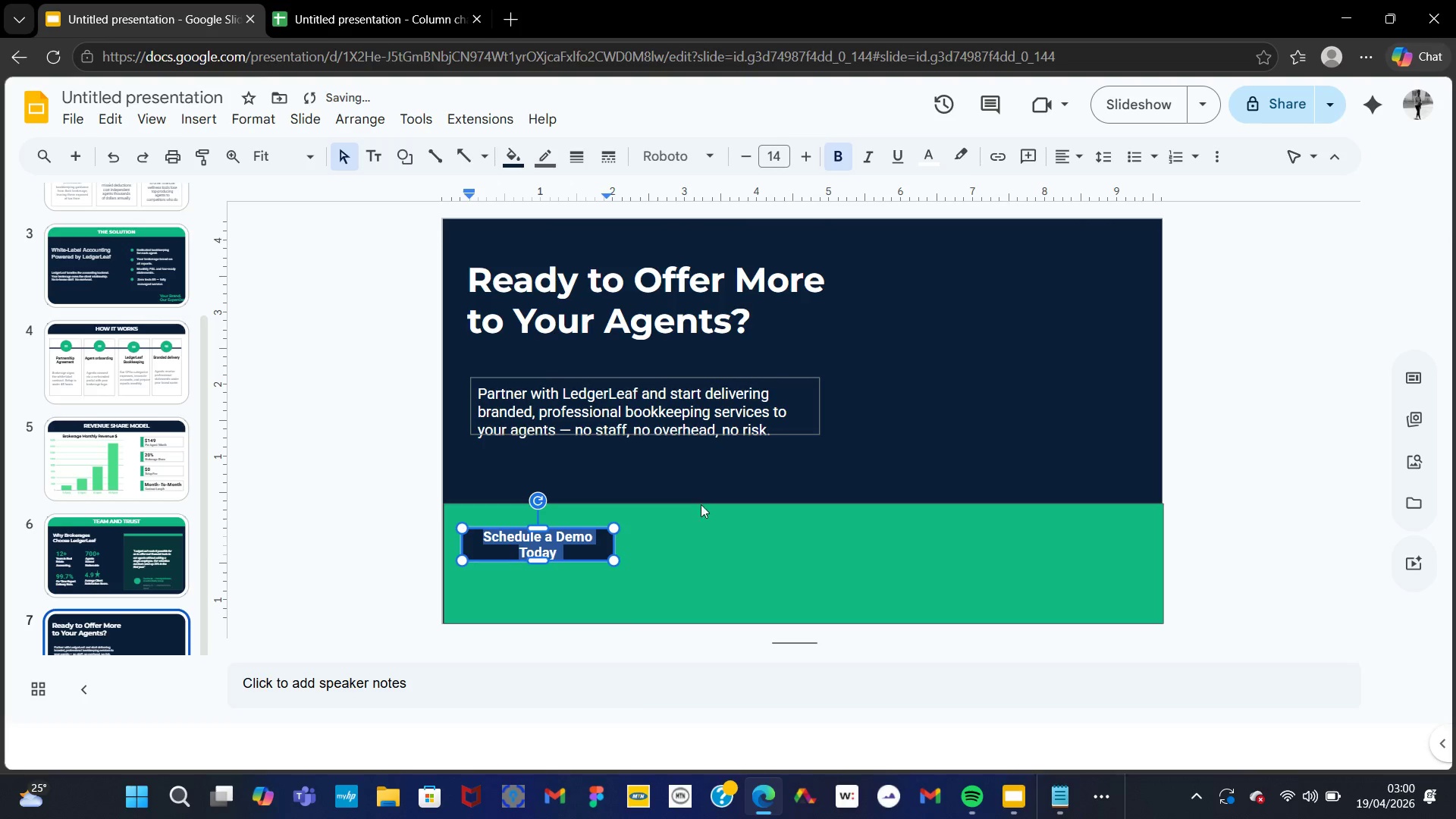 
left_click([726, 600])
 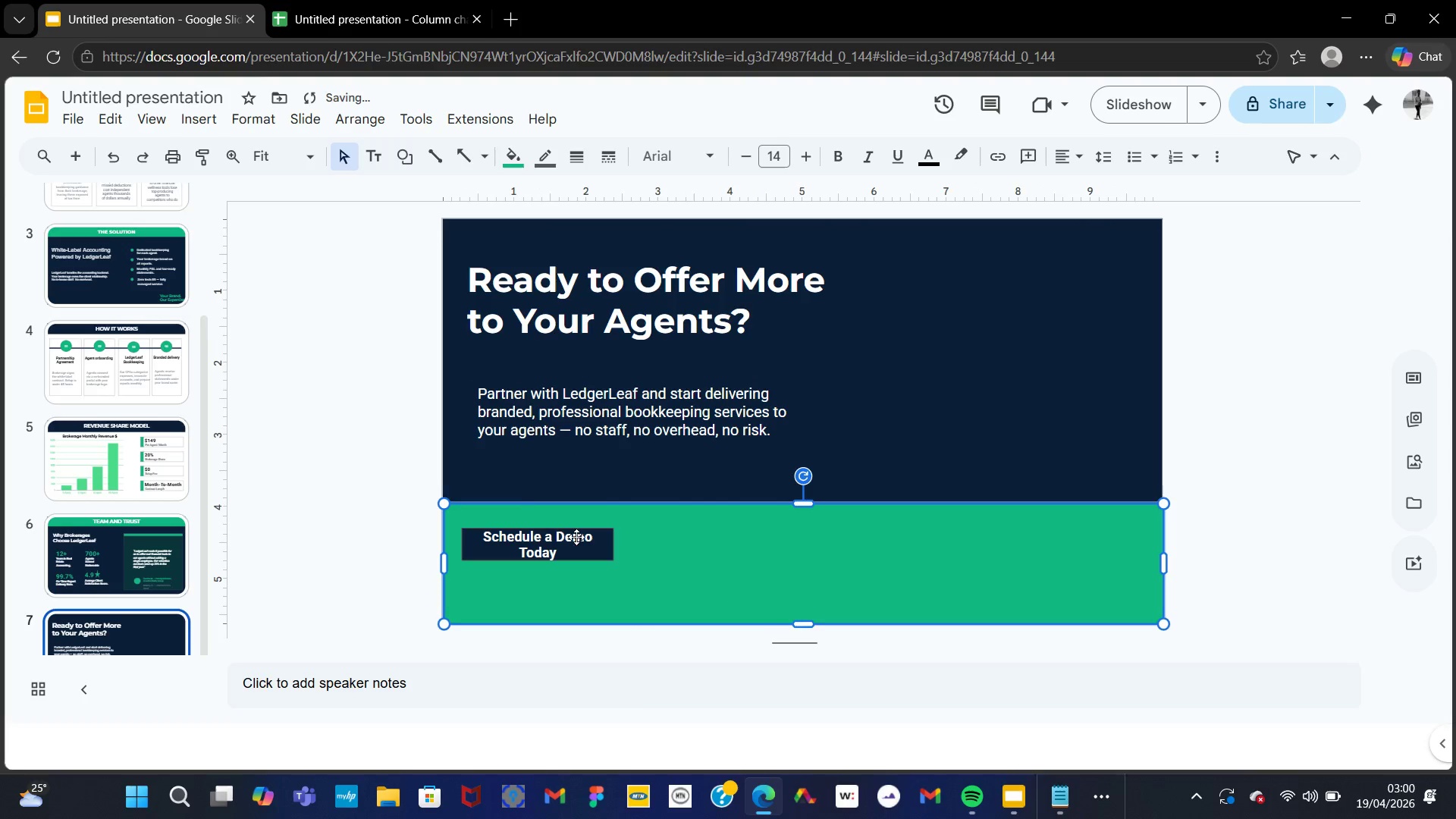 
left_click([575, 537])
 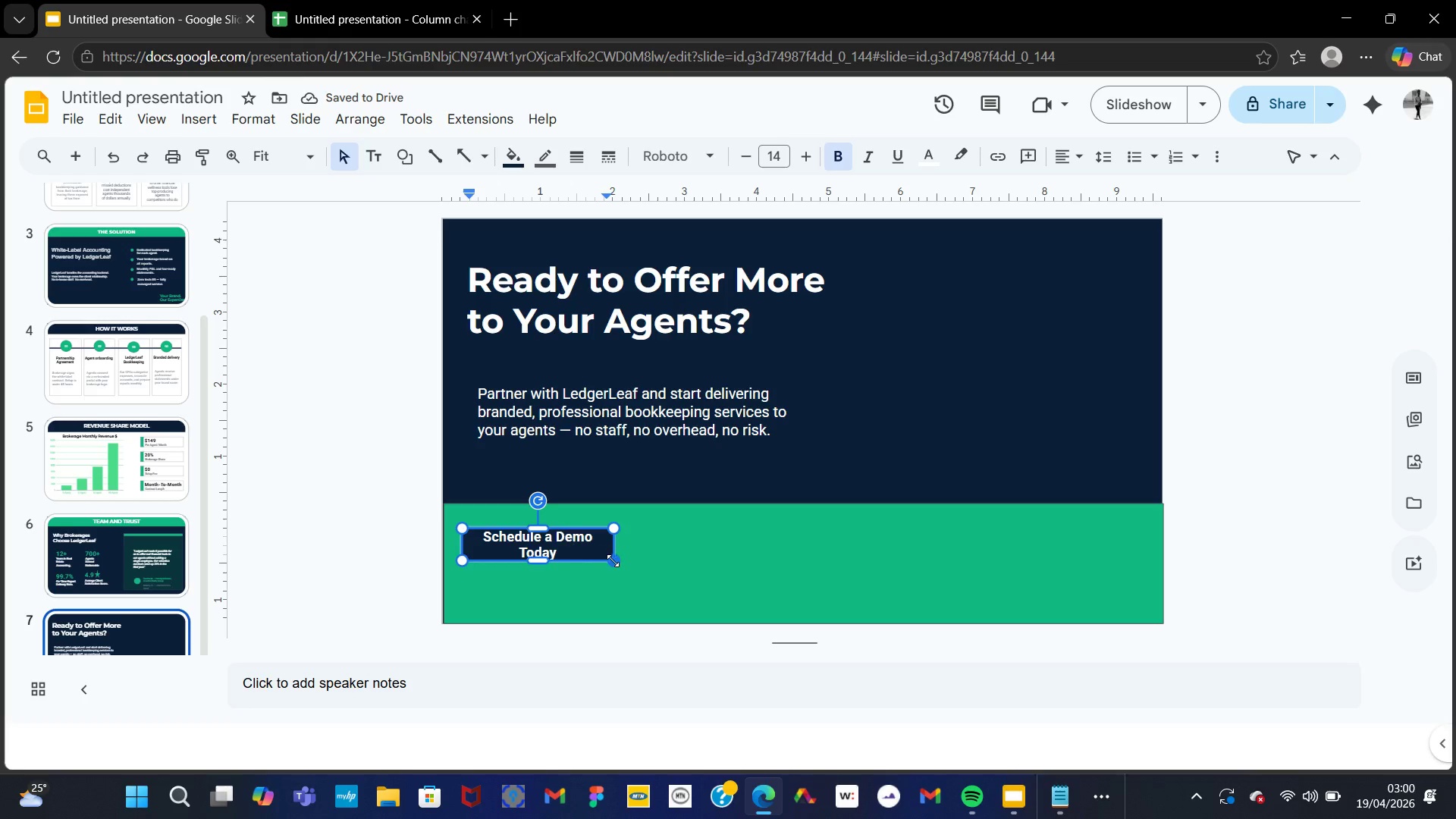 
left_click_drag(start_coordinate=[614, 560], to_coordinate=[667, 566])
 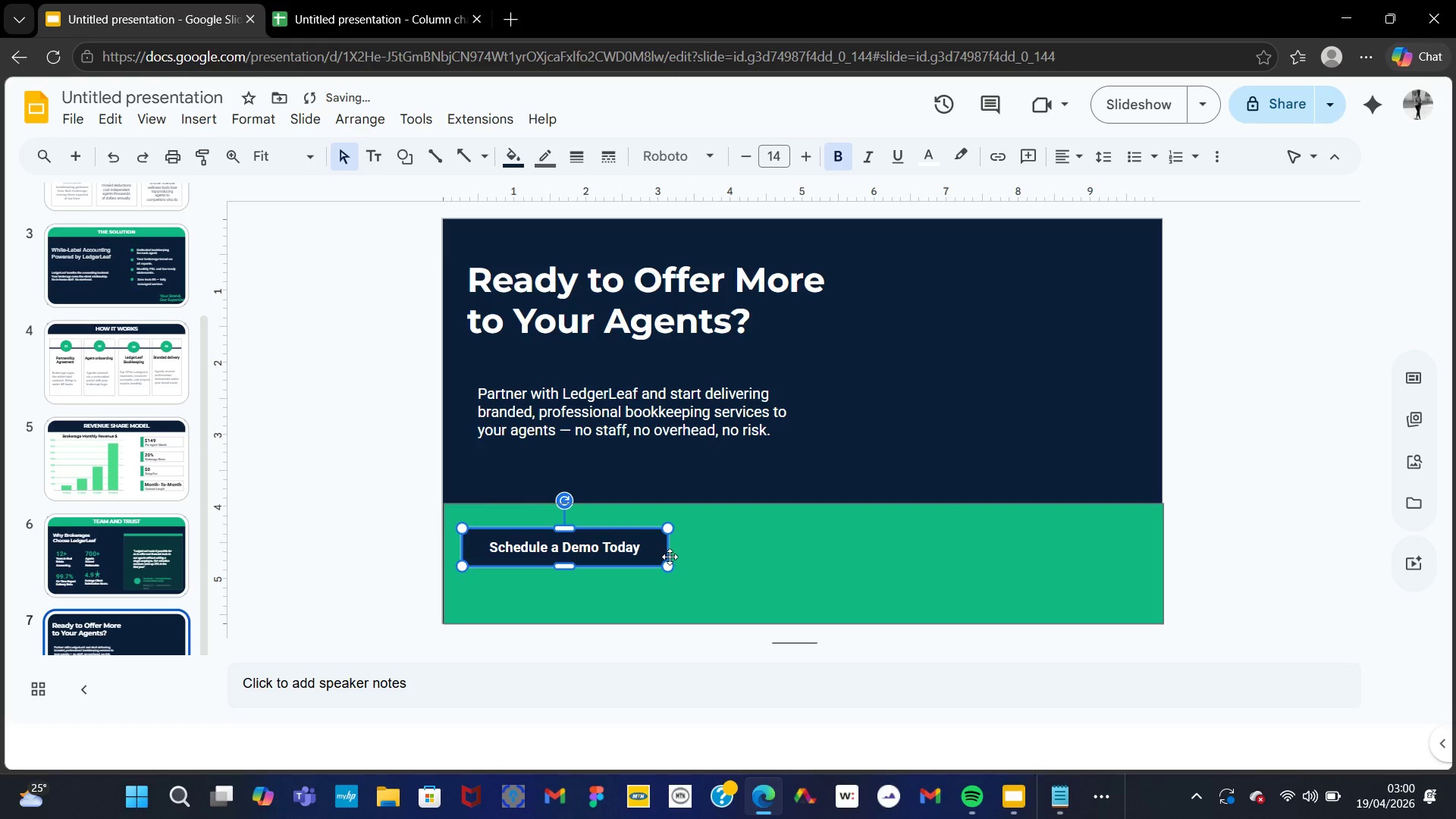 
left_click([772, 561])
 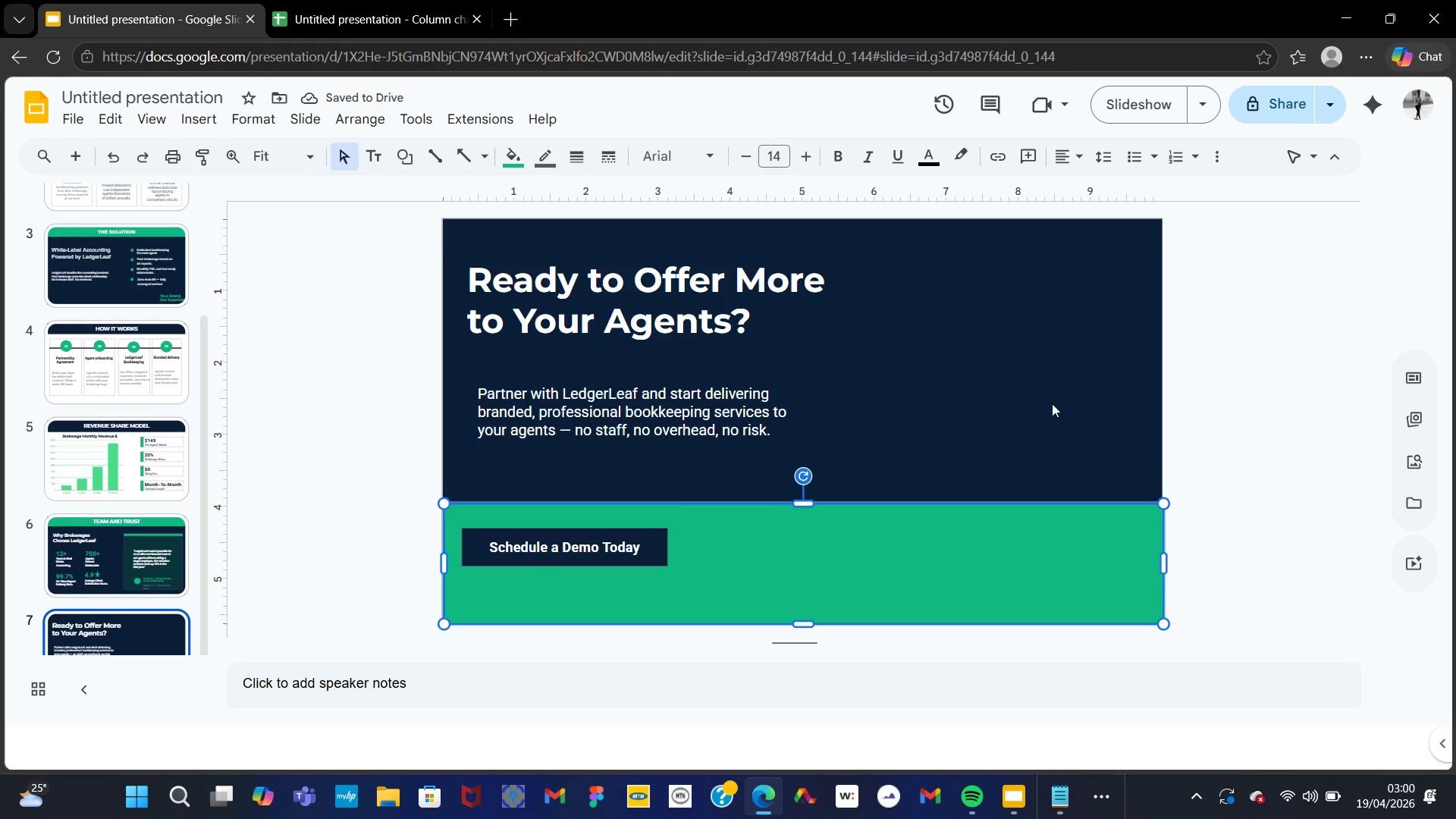 
left_click([1006, 406])
 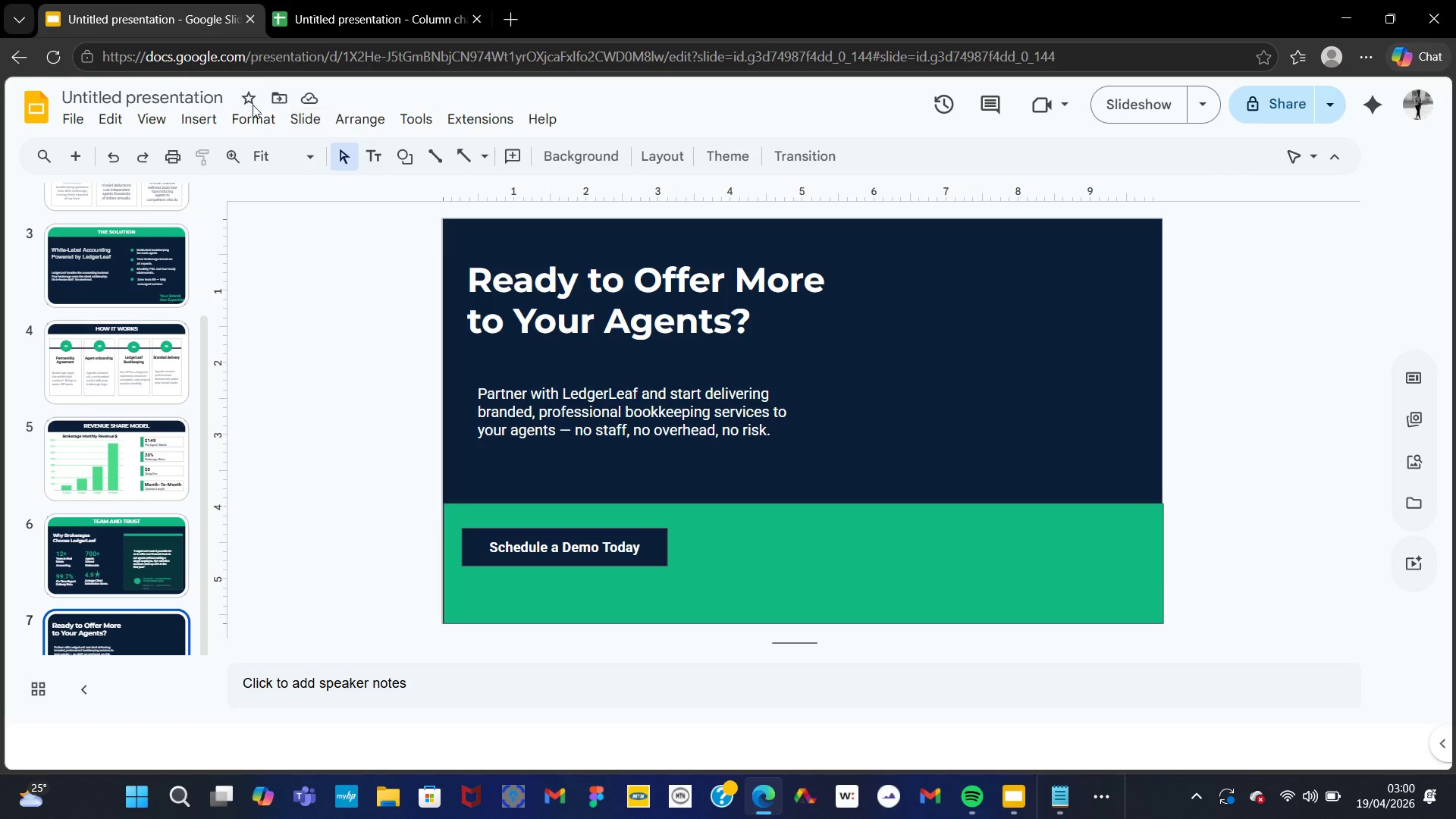 
left_click([209, 124])
 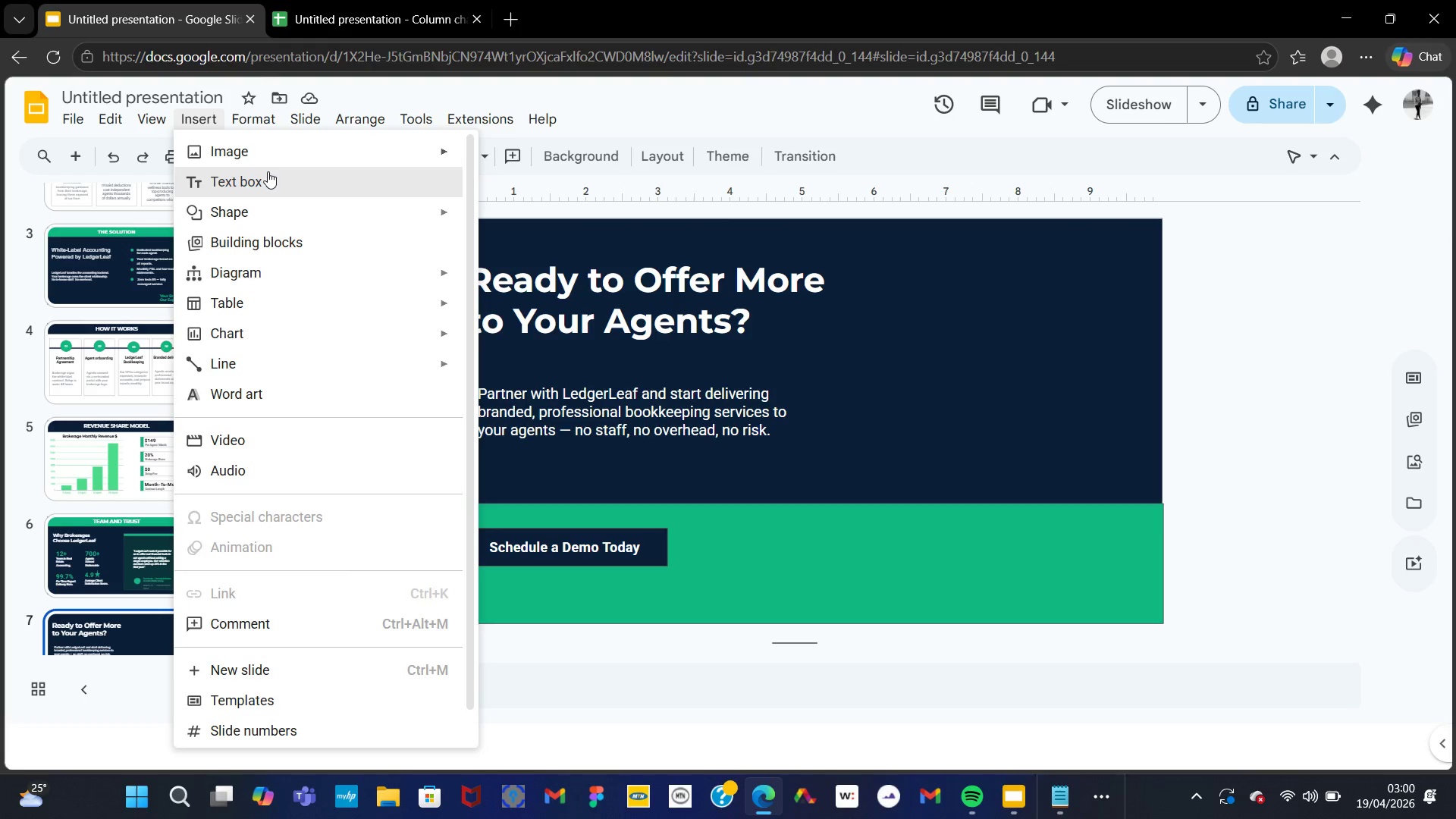 
left_click([268, 173])
 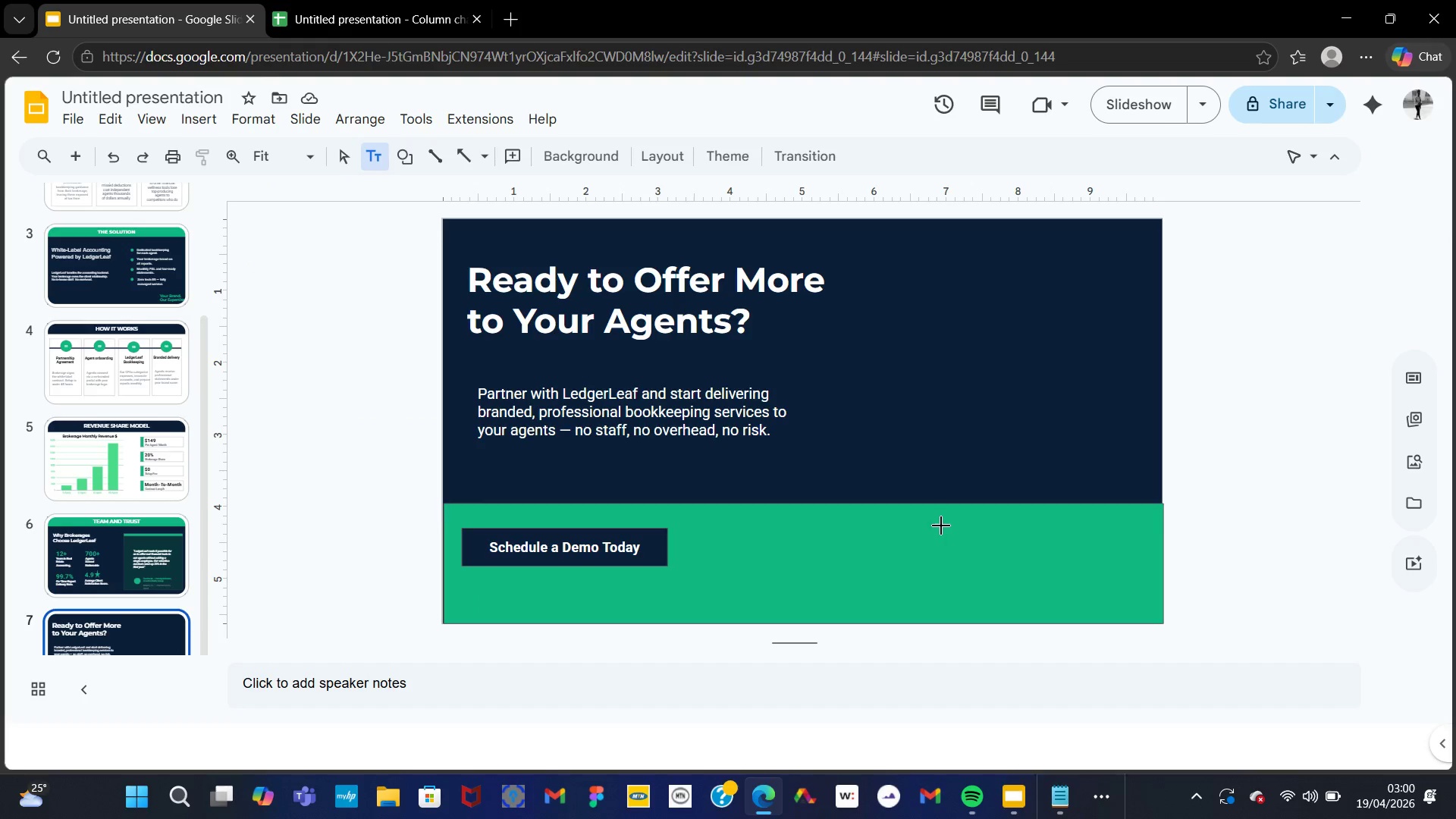 
left_click_drag(start_coordinate=[942, 526], to_coordinate=[1094, 555])
 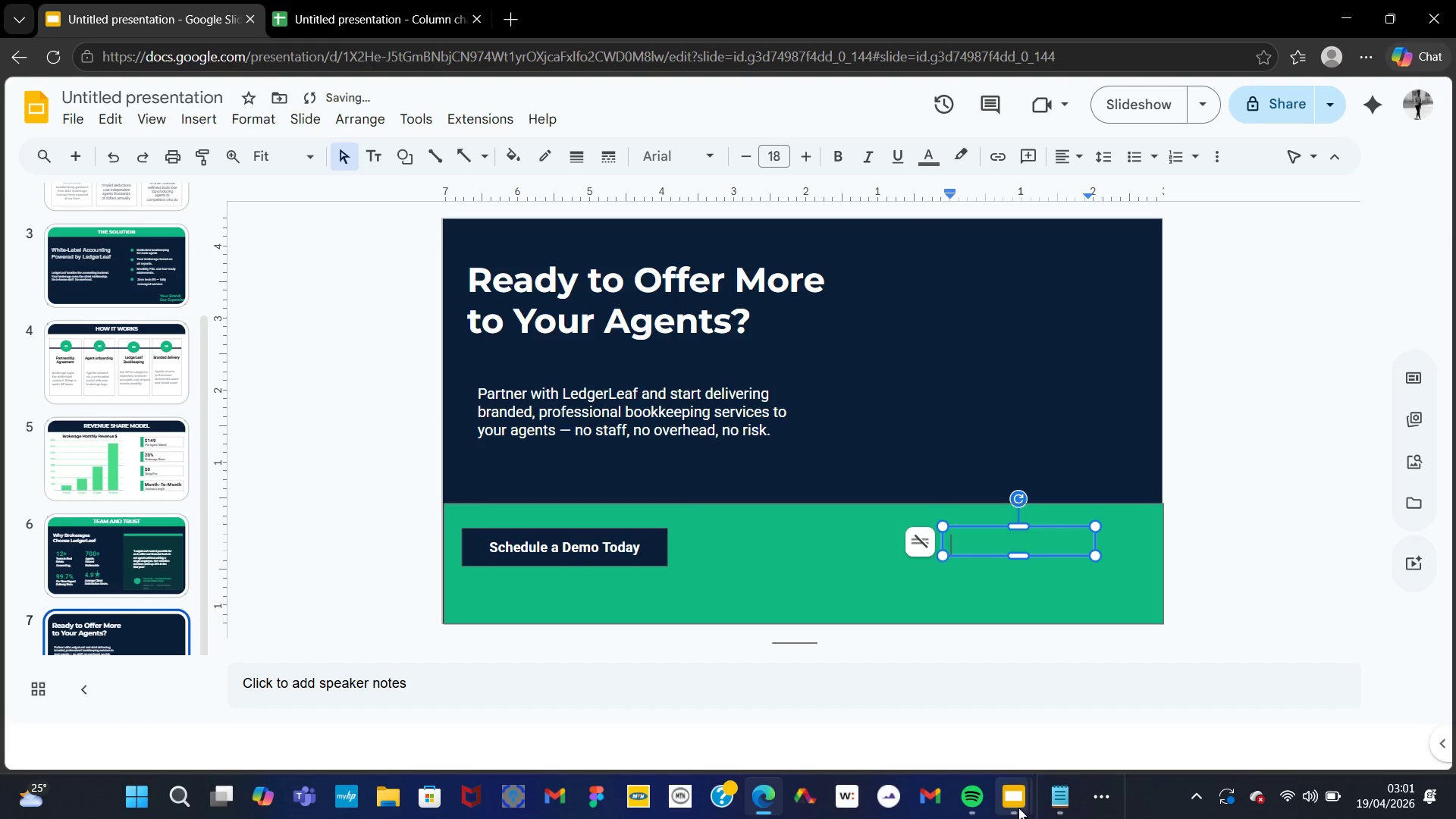 
left_click([1055, 796])
 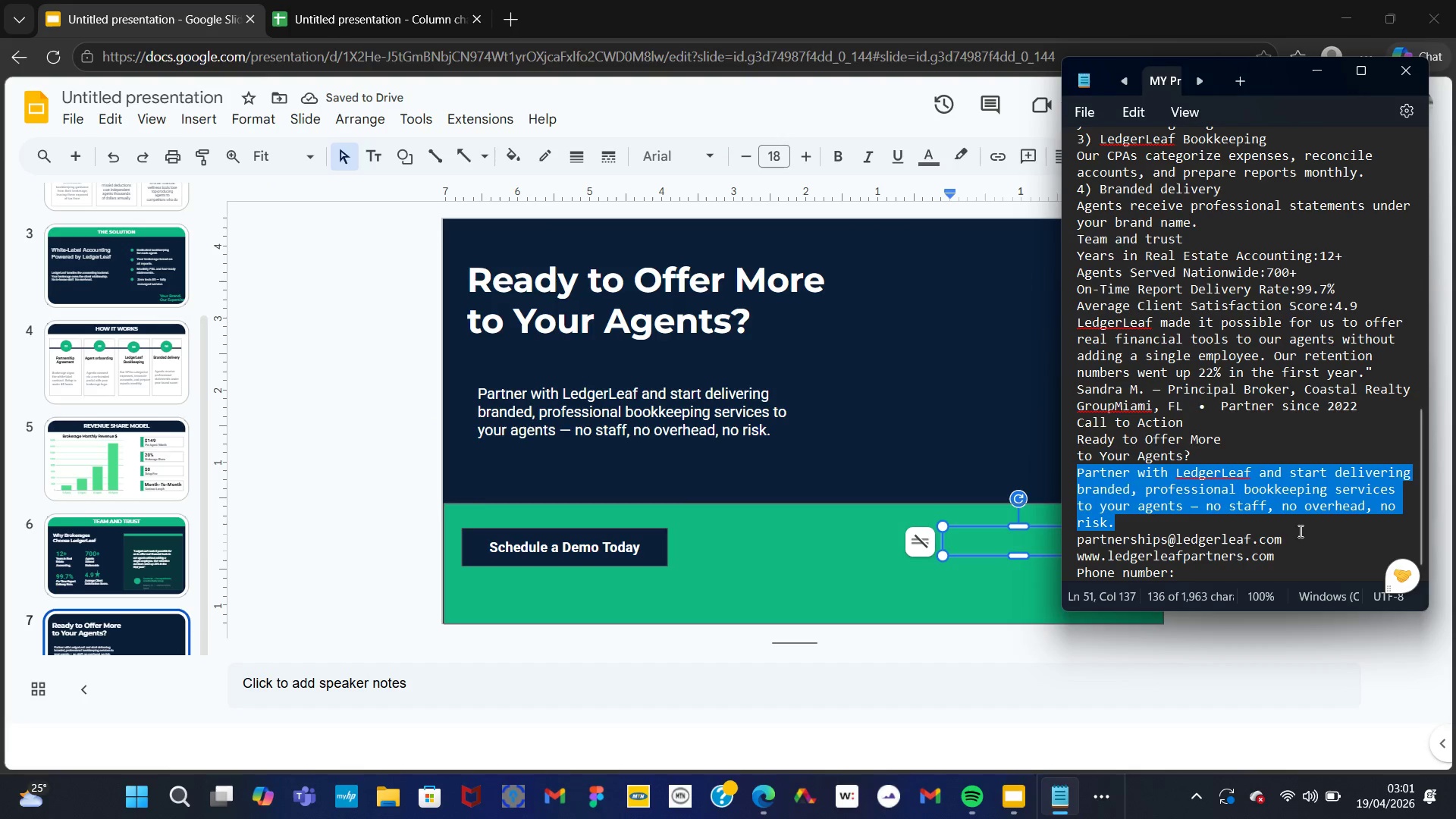 
left_click_drag(start_coordinate=[1290, 538], to_coordinate=[1074, 536])
 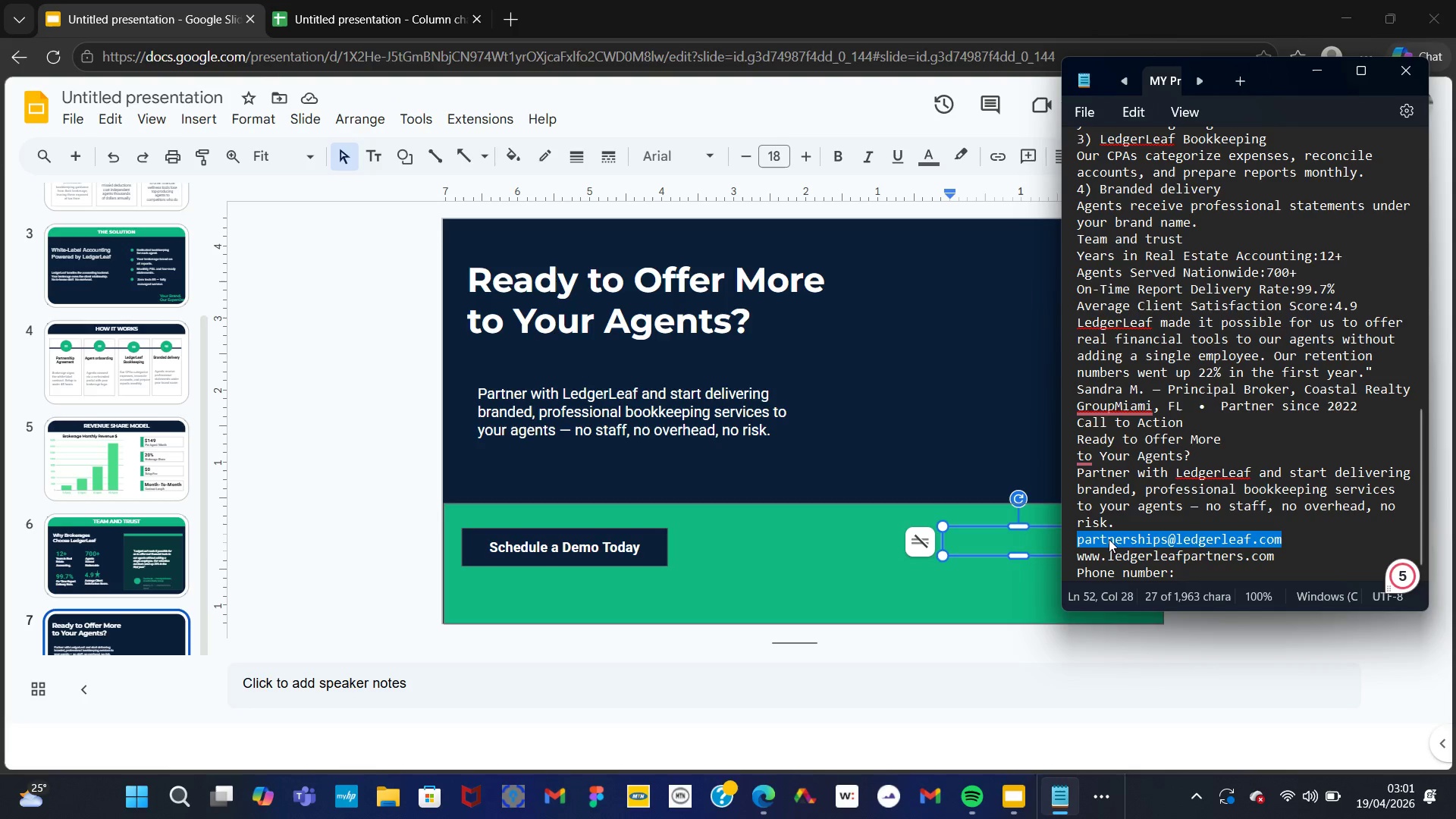 
right_click([1109, 539])
 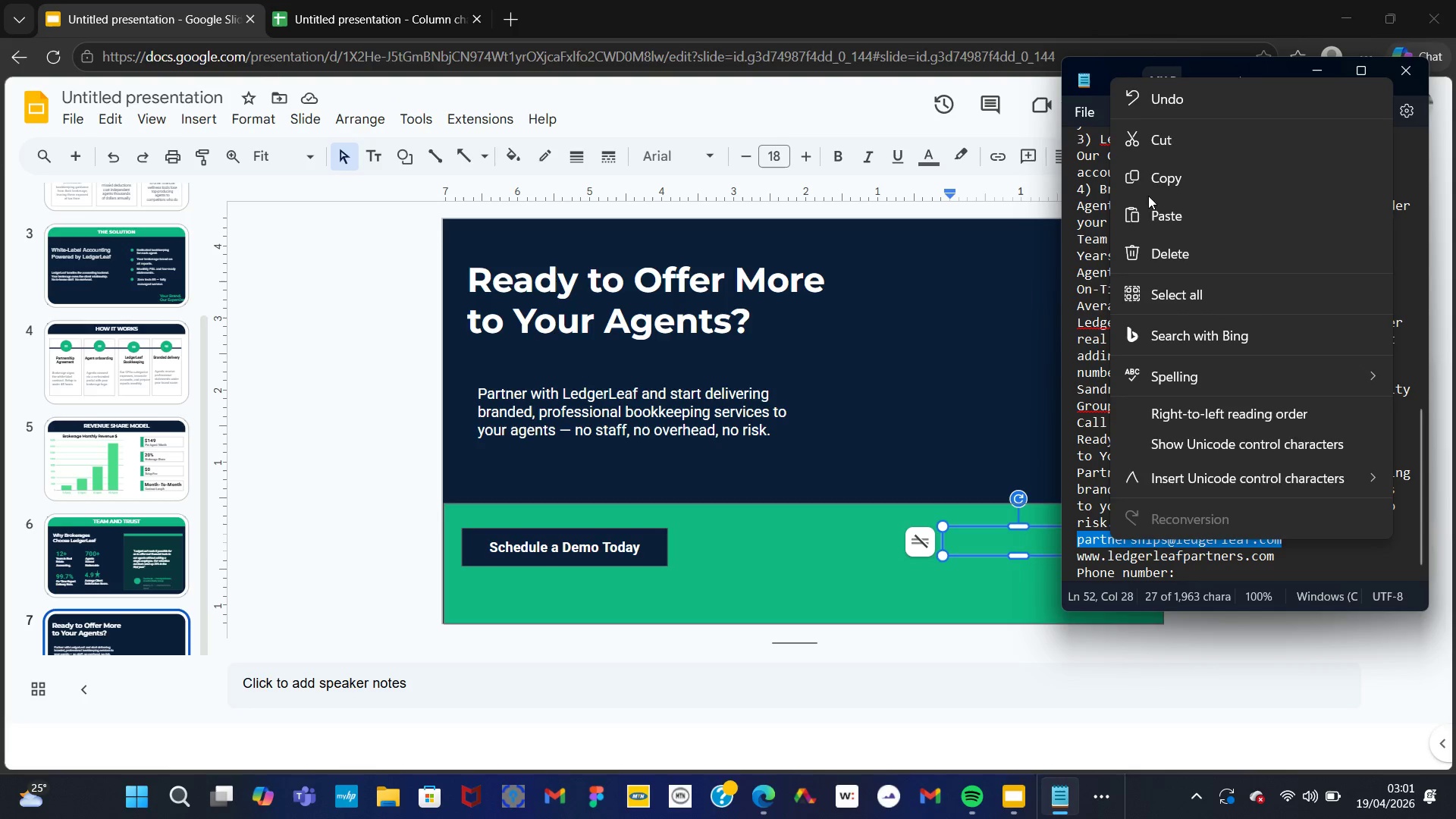 
left_click([1146, 180])
 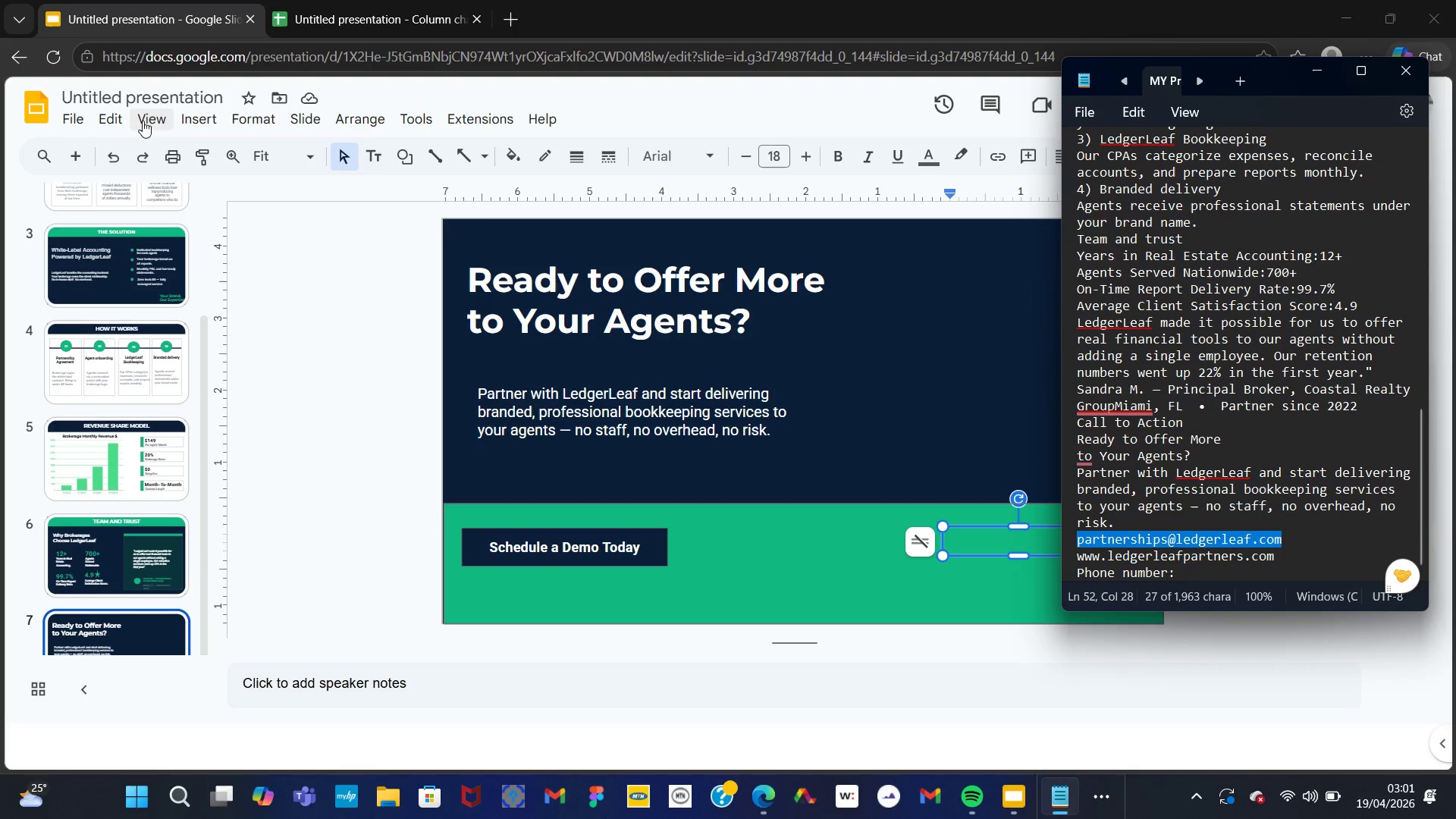 
left_click([206, 125])
 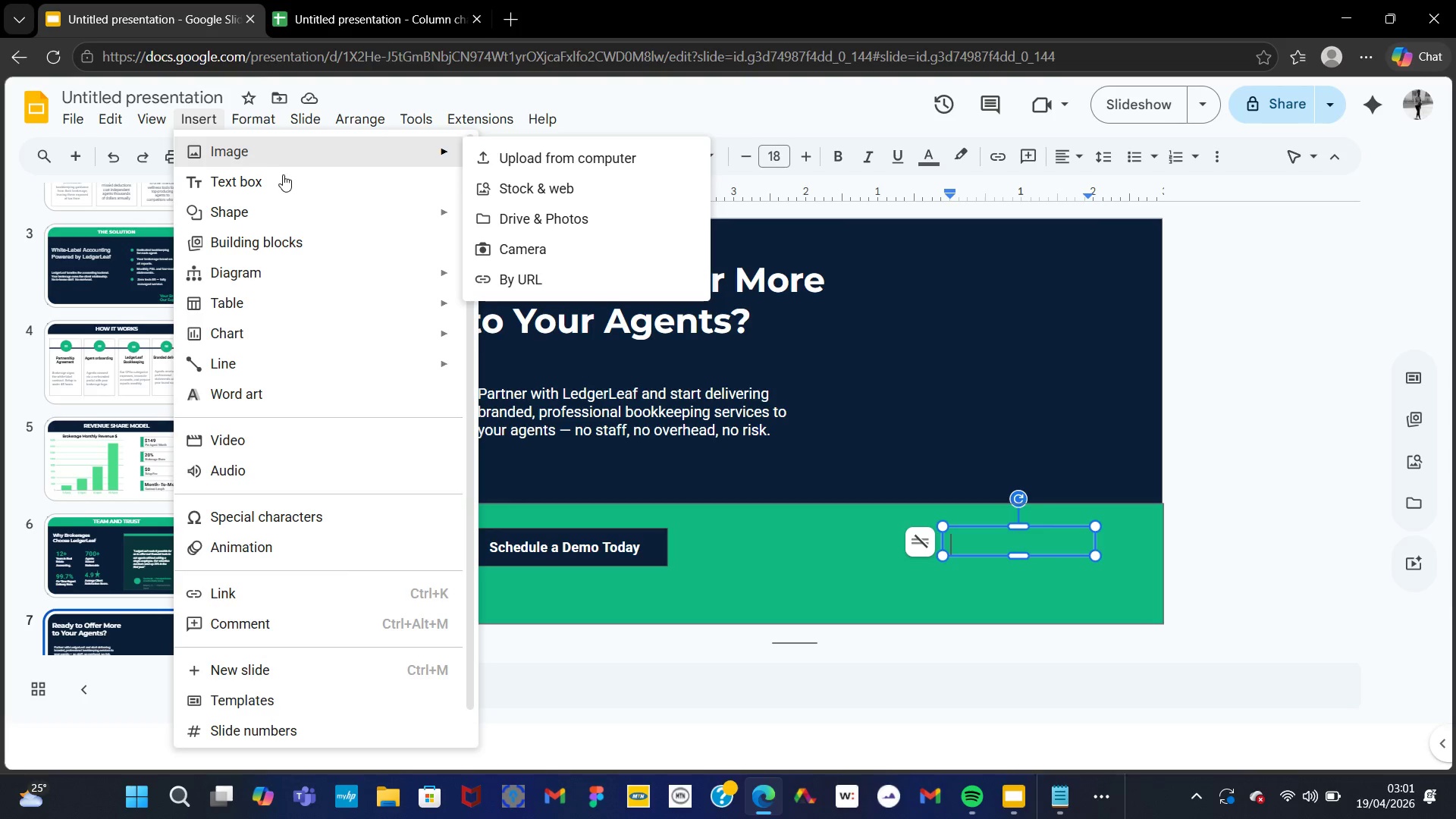 
left_click([288, 181])
 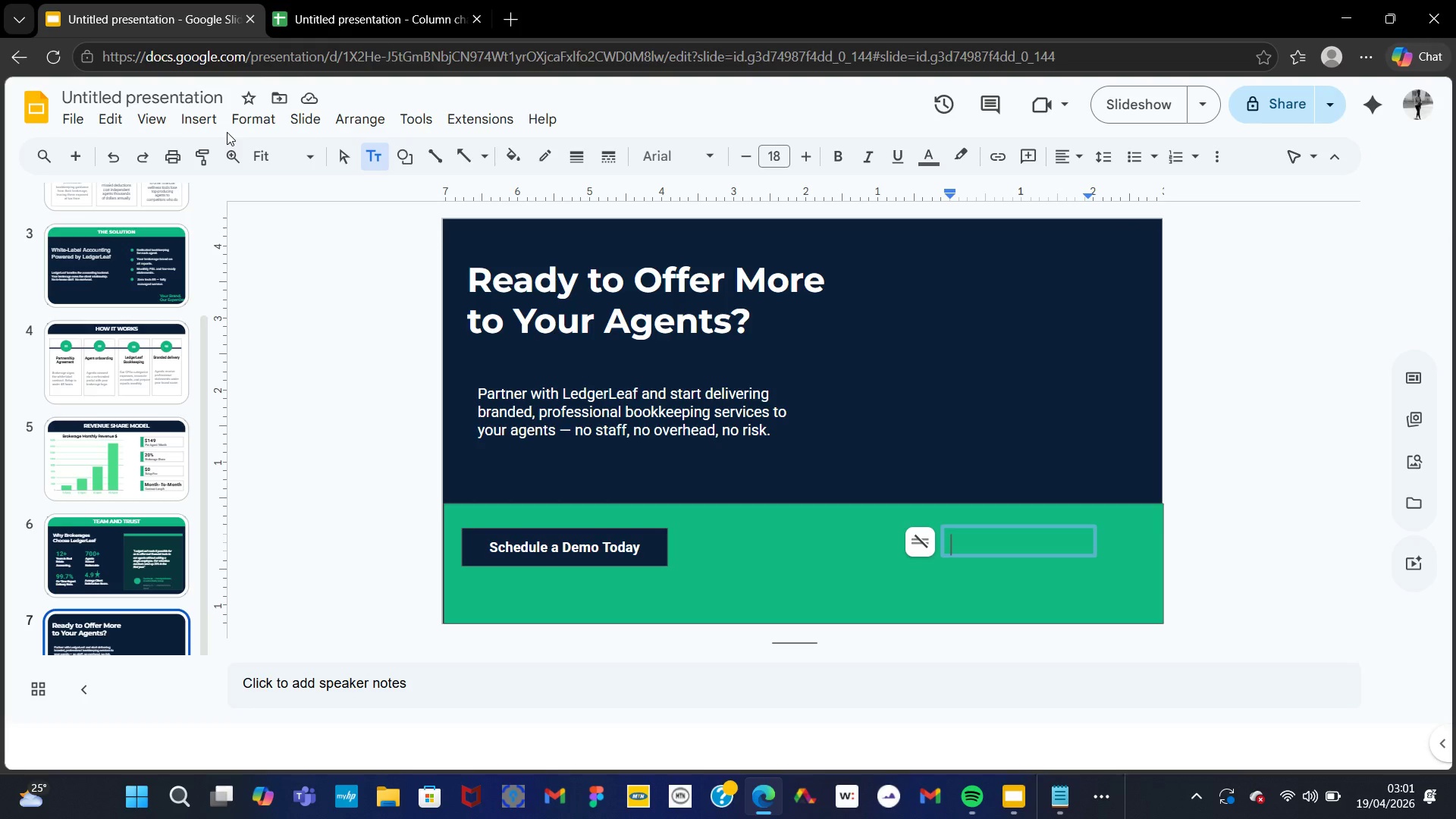 
left_click([205, 123])
 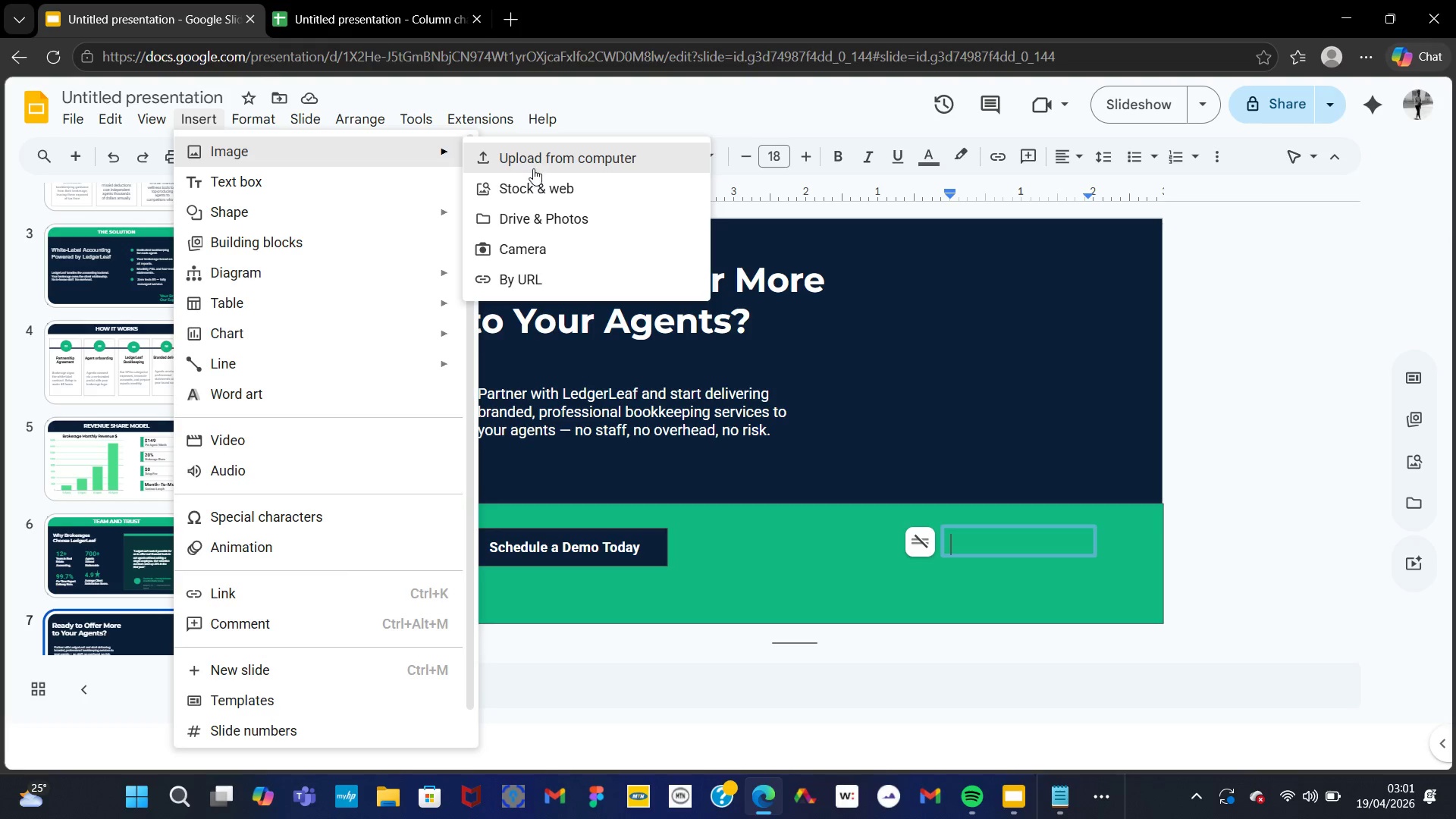 
left_click([543, 184])
 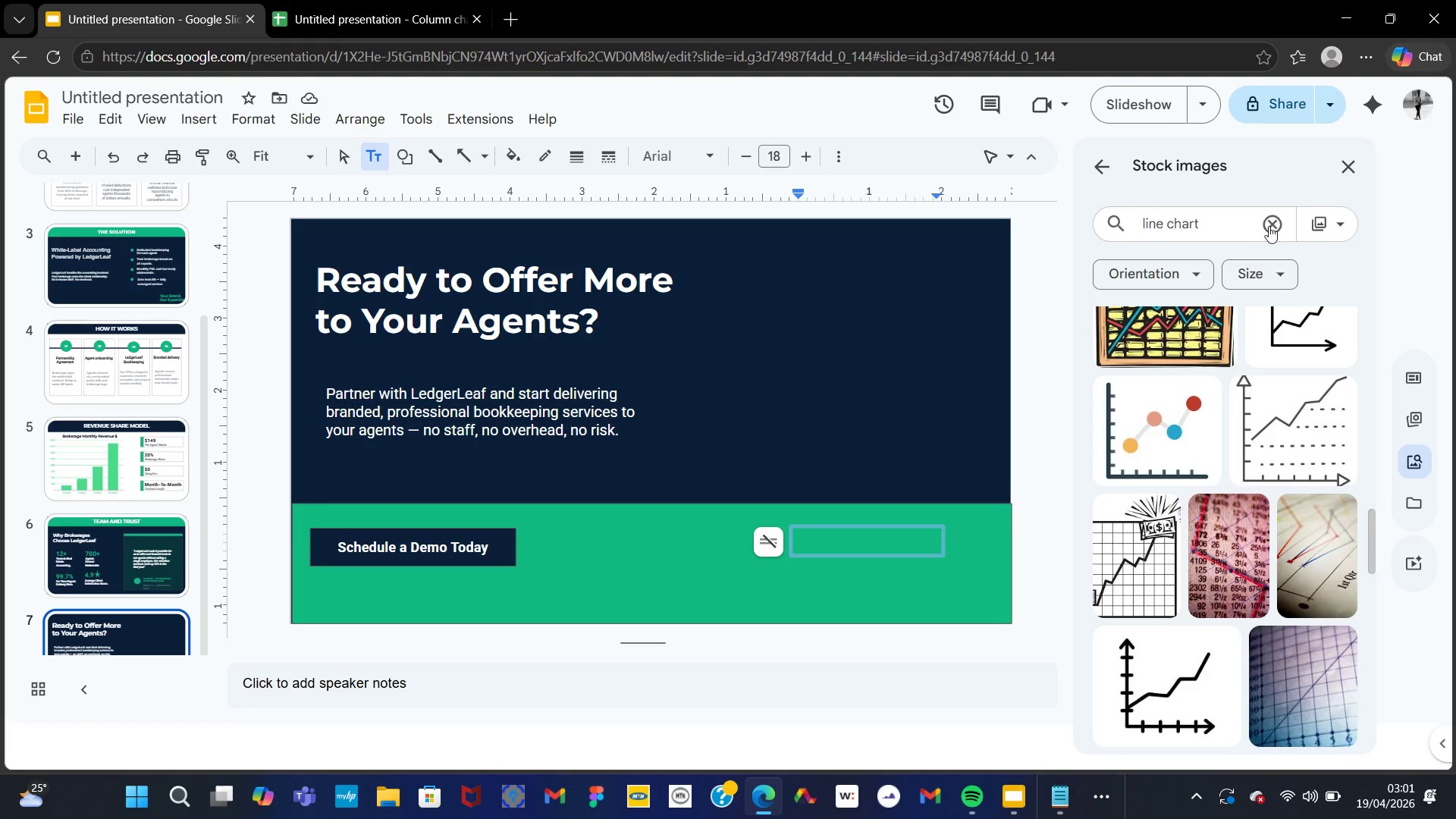 
left_click_drag(start_coordinate=[1263, 228], to_coordinate=[1260, 228])
 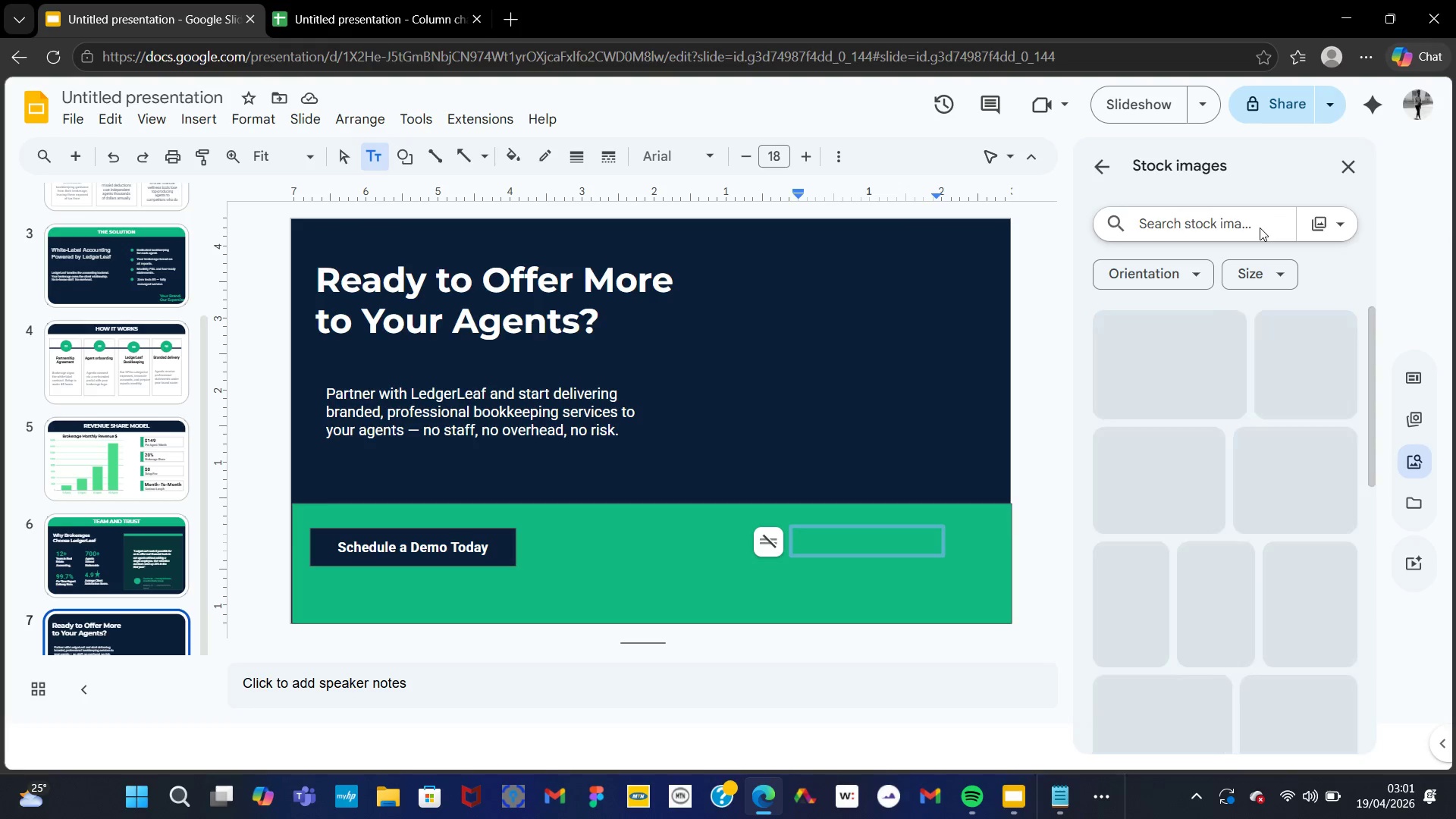 
type(Website)
key(NumpadEnter)
 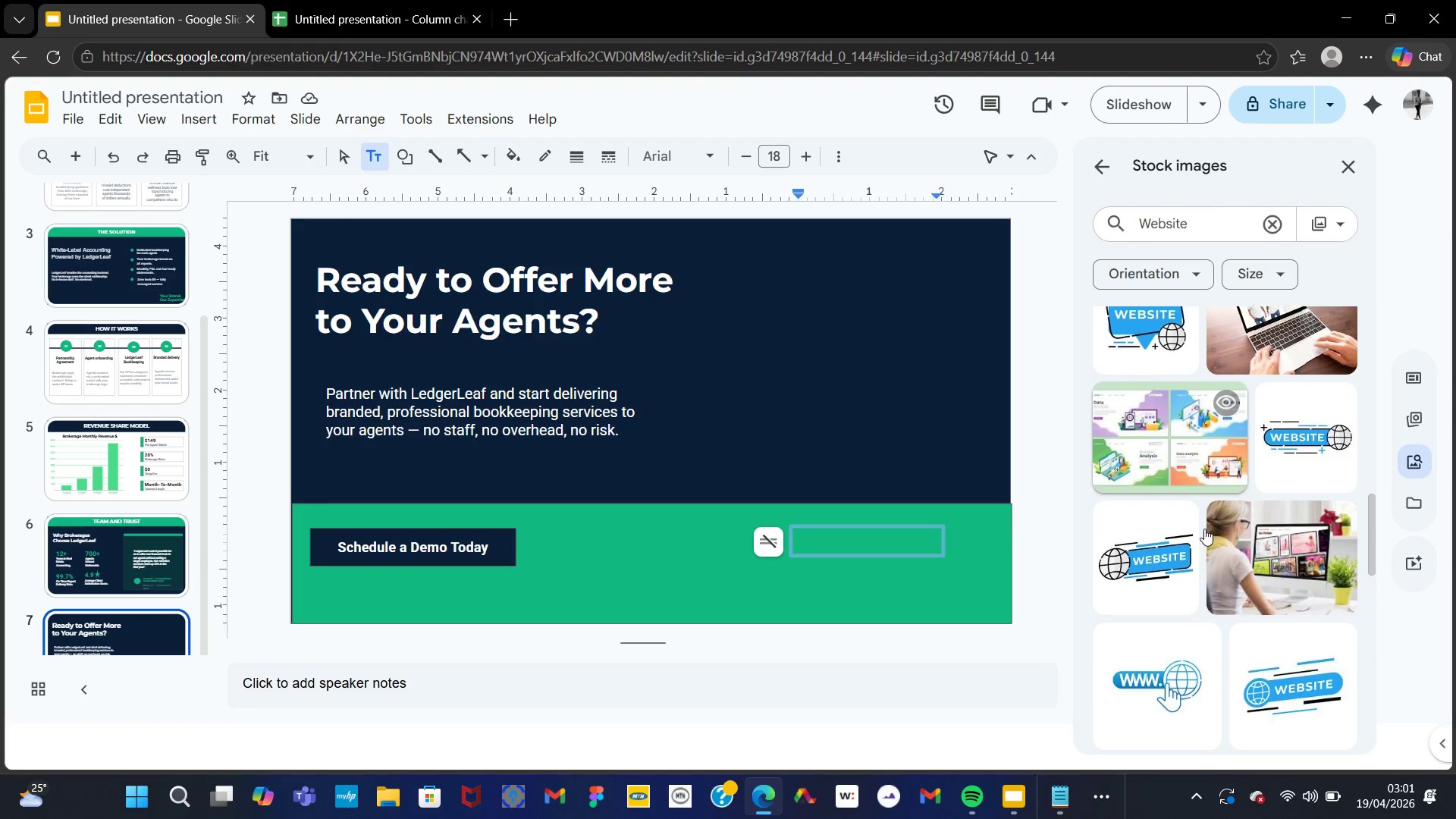 
wait(9.48)
 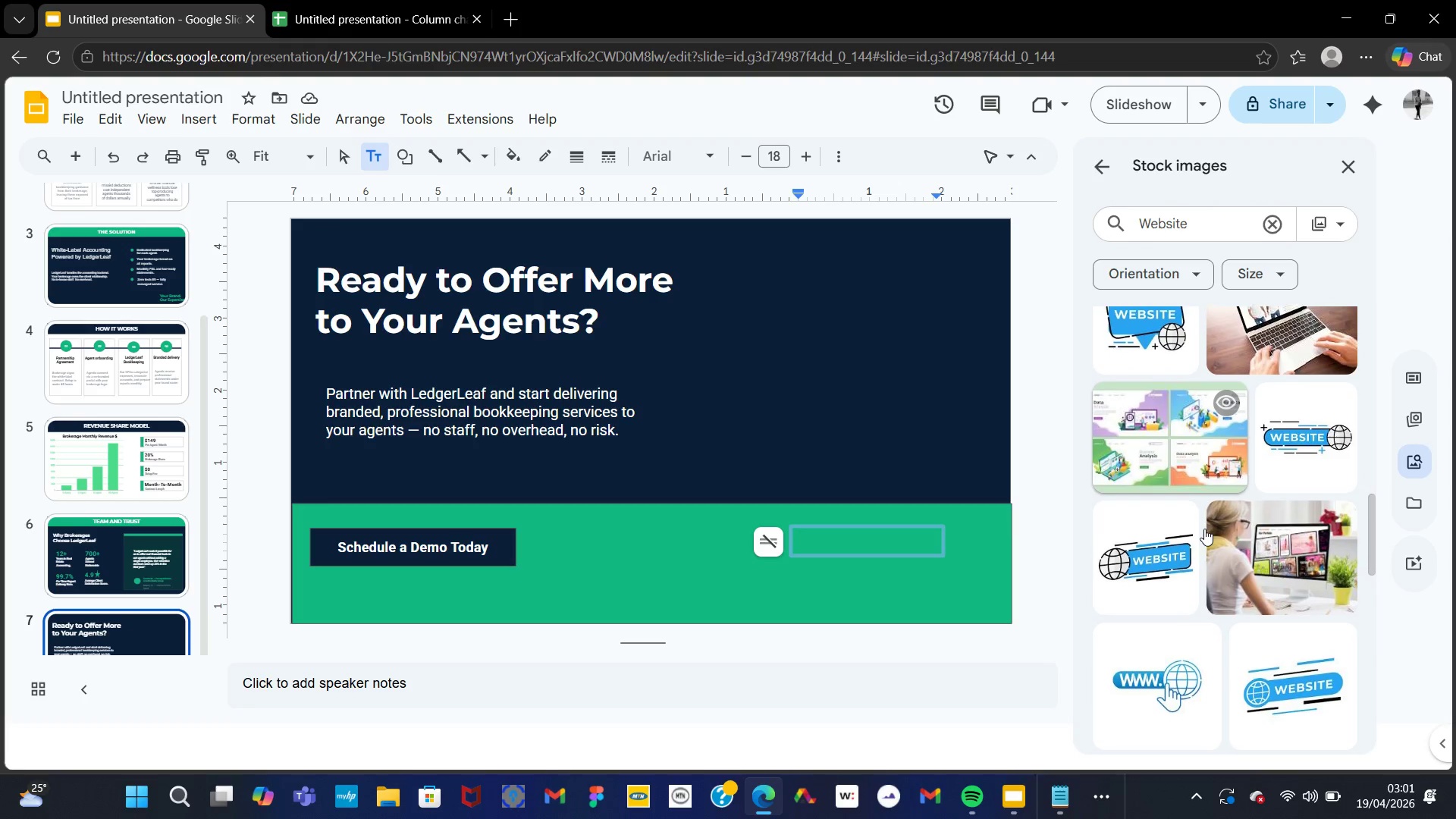 
left_click([1141, 469])
 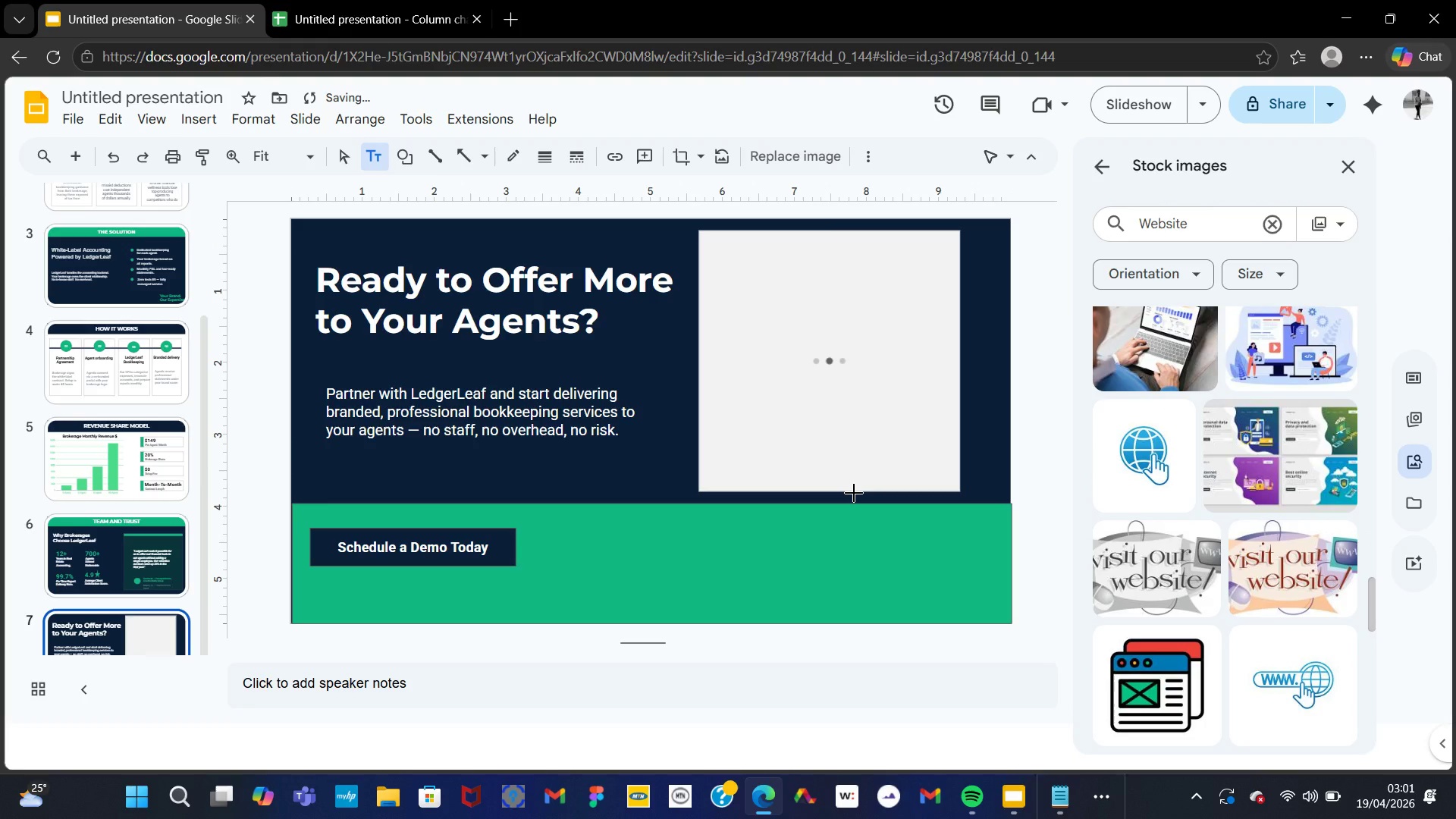 
left_click([952, 443])
 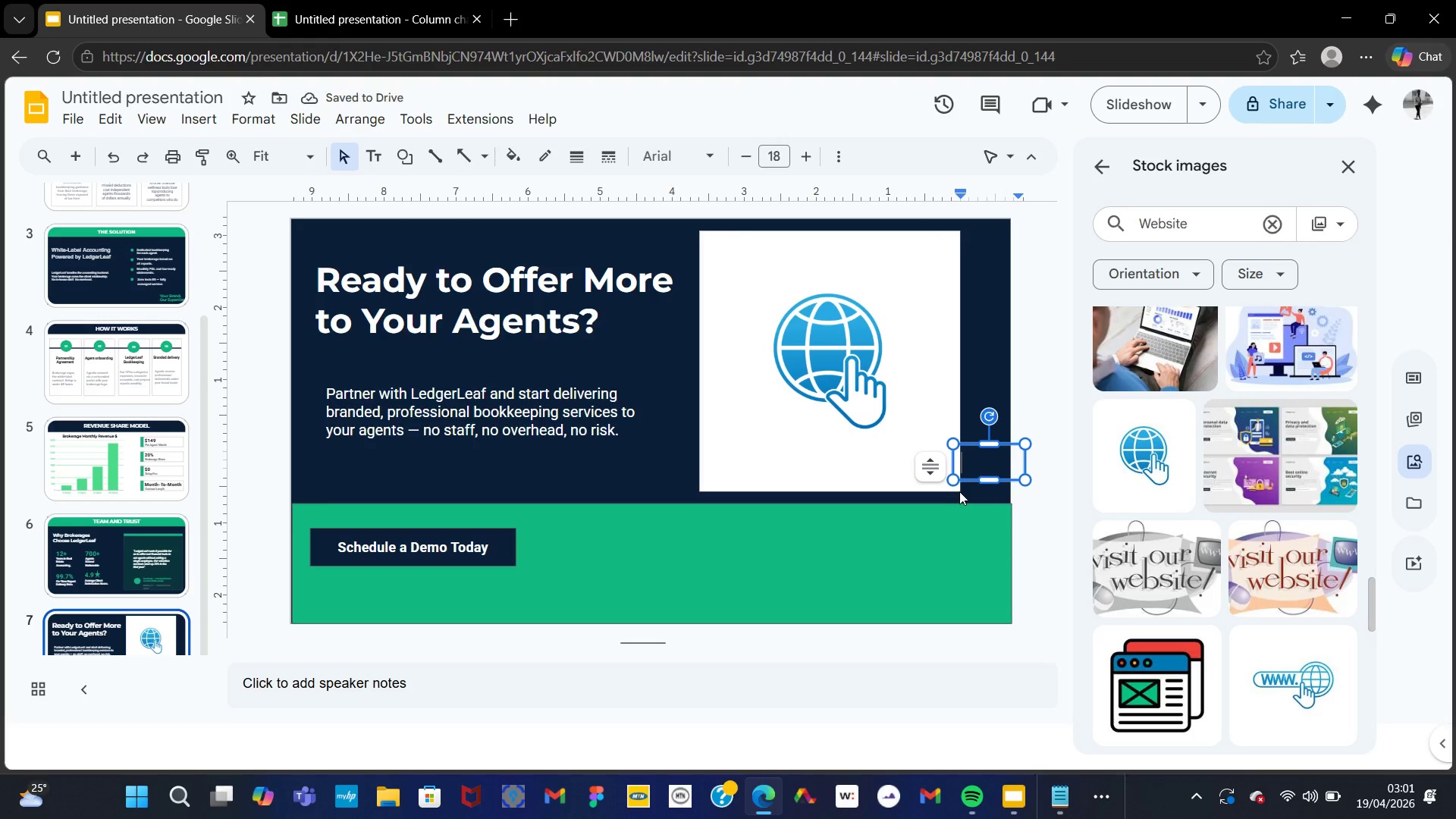 
left_click([920, 471])
 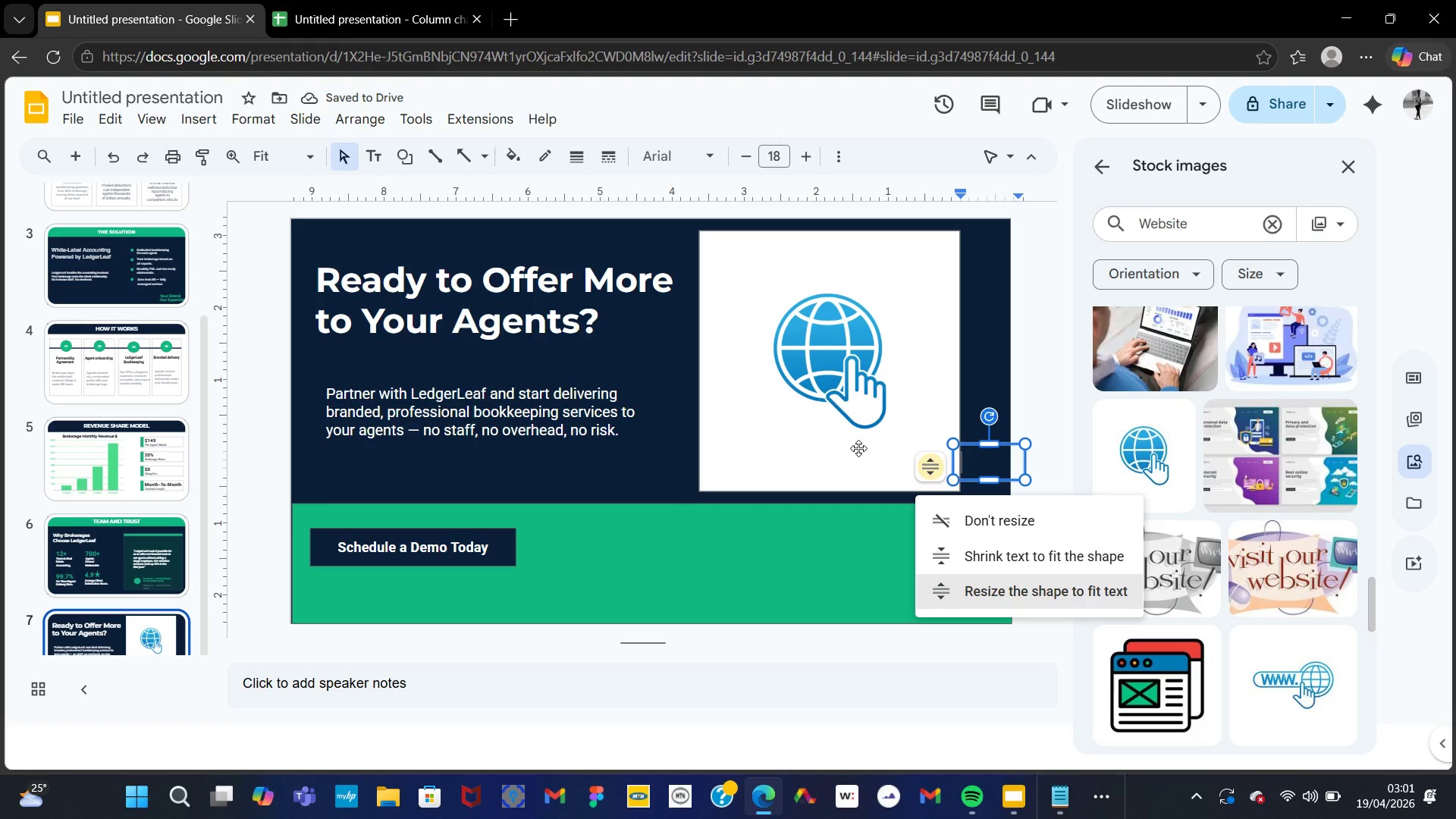 
left_click([858, 448])
 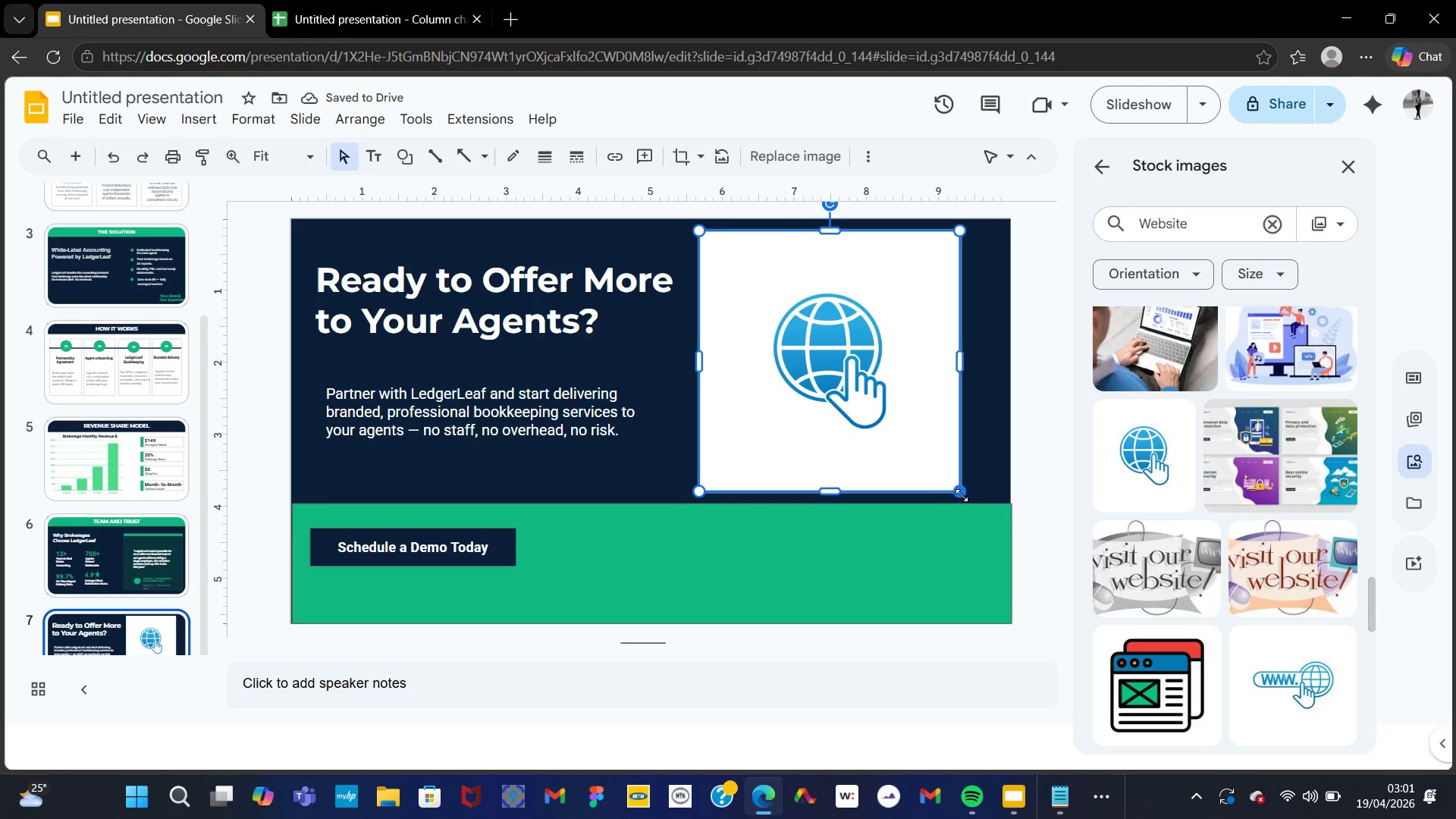 
left_click_drag(start_coordinate=[958, 491], to_coordinate=[730, 289])
 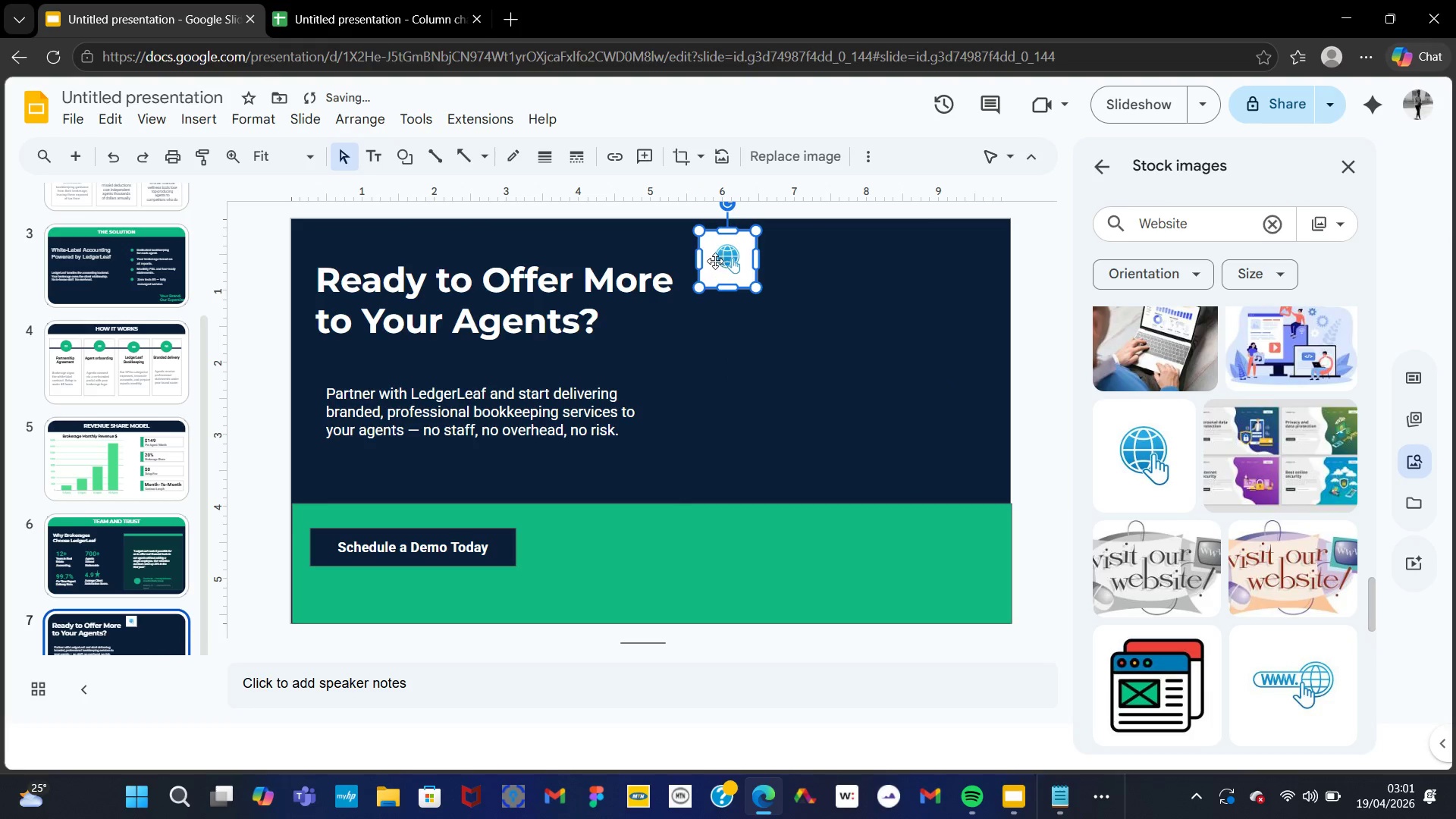 
left_click_drag(start_coordinate=[715, 261], to_coordinate=[886, 545])
 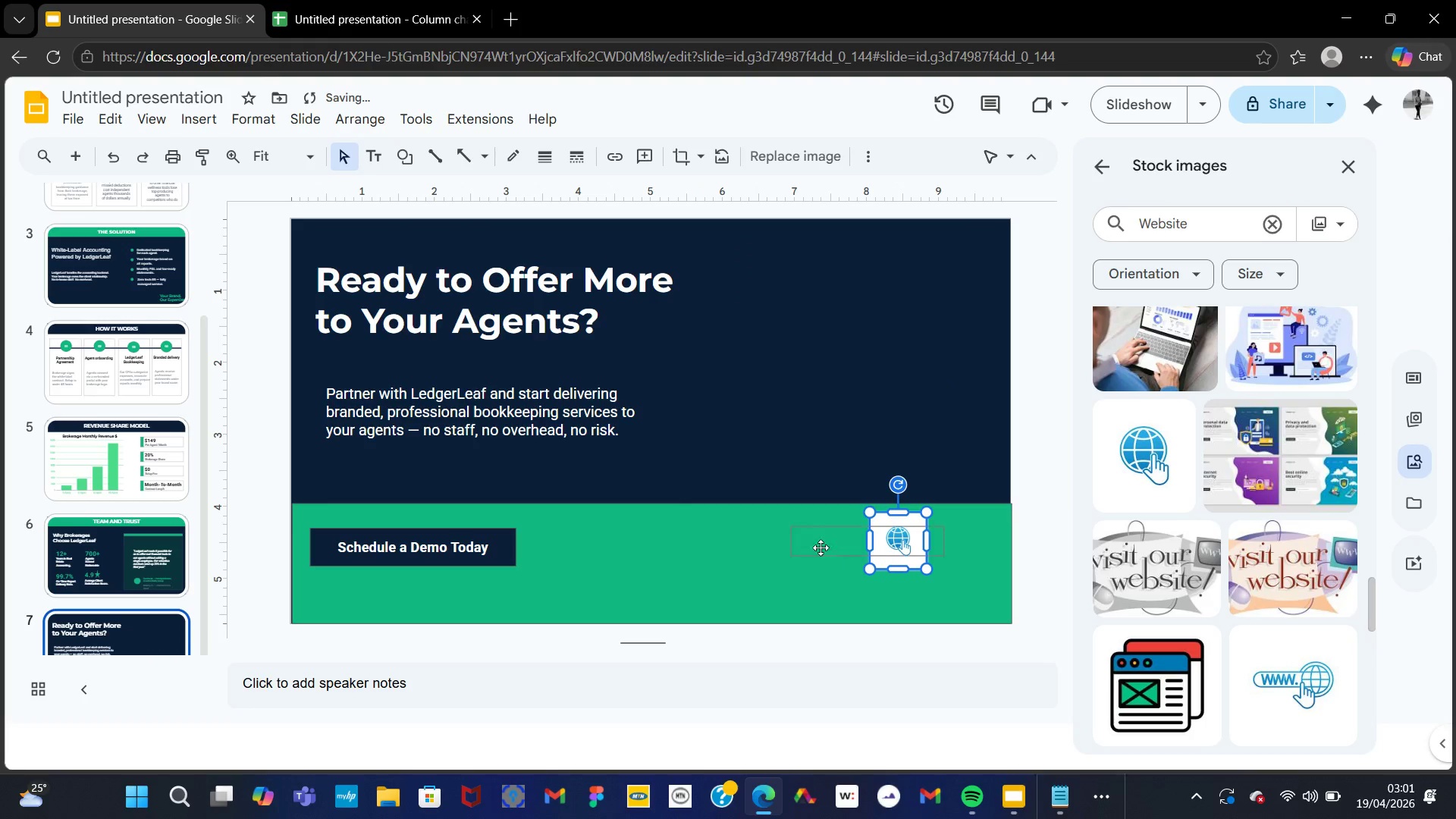 
left_click([818, 547])
 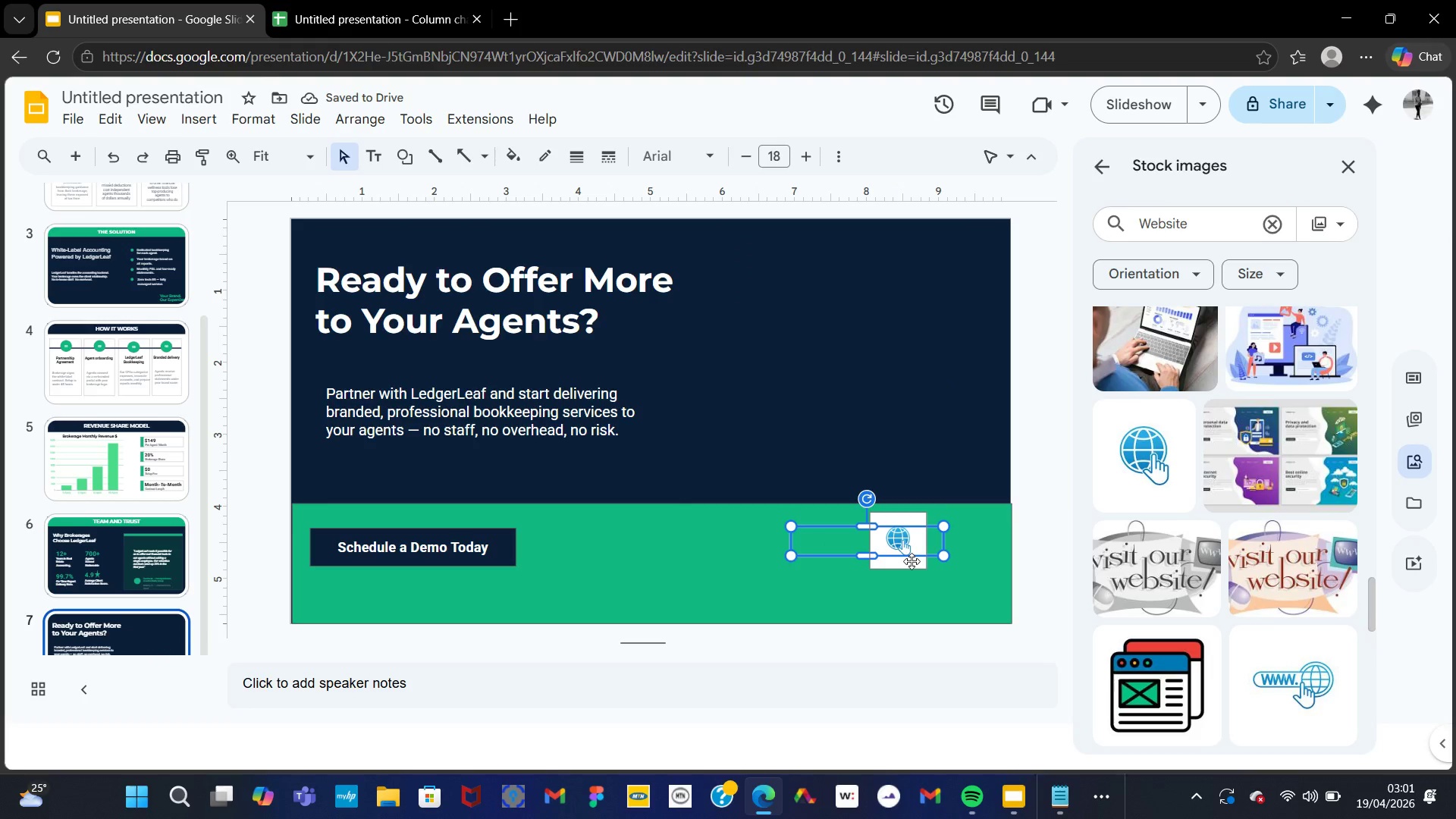 
left_click([899, 541])
 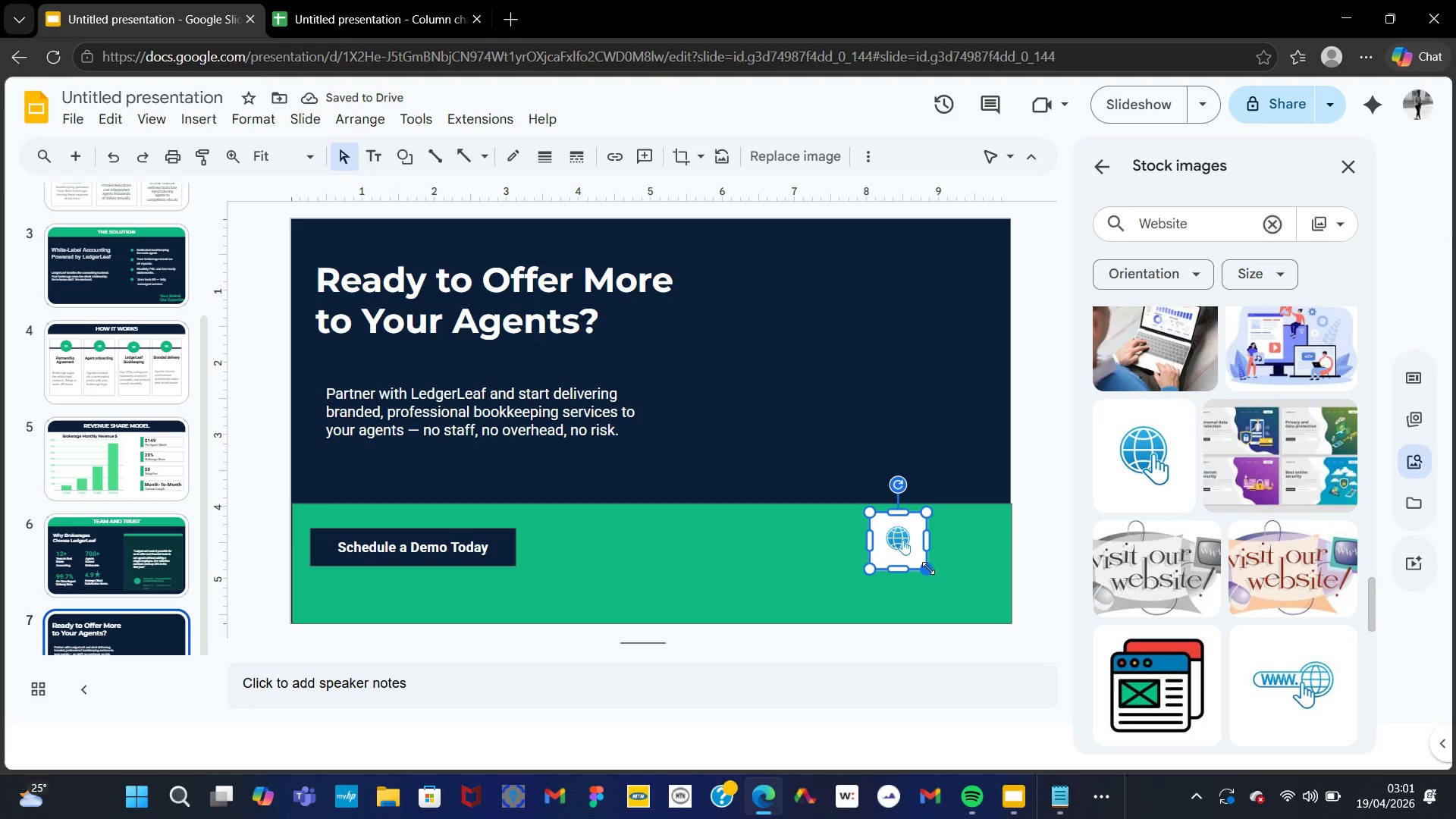 
left_click_drag(start_coordinate=[926, 567], to_coordinate=[896, 542])
 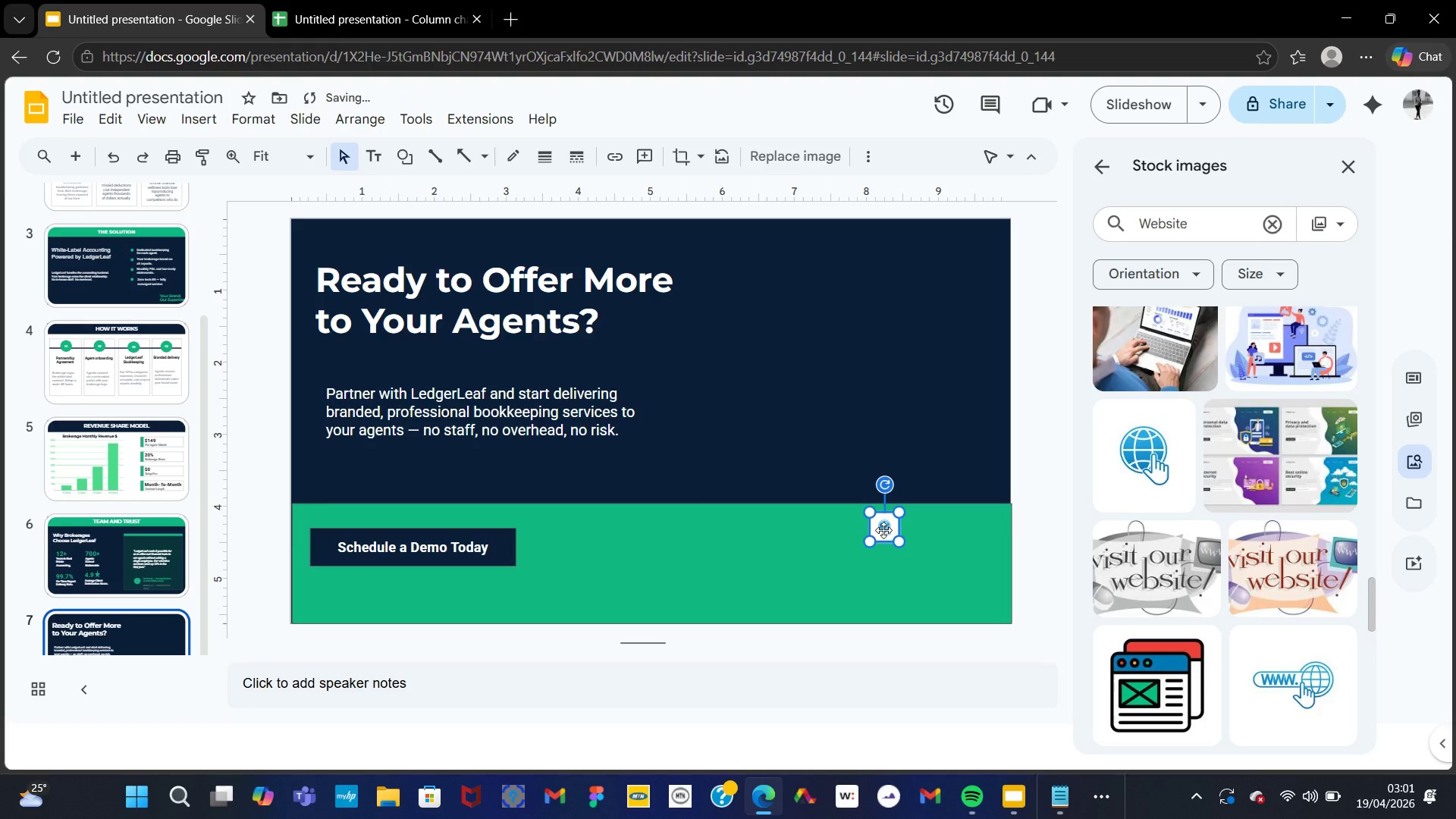 
left_click([883, 530])
 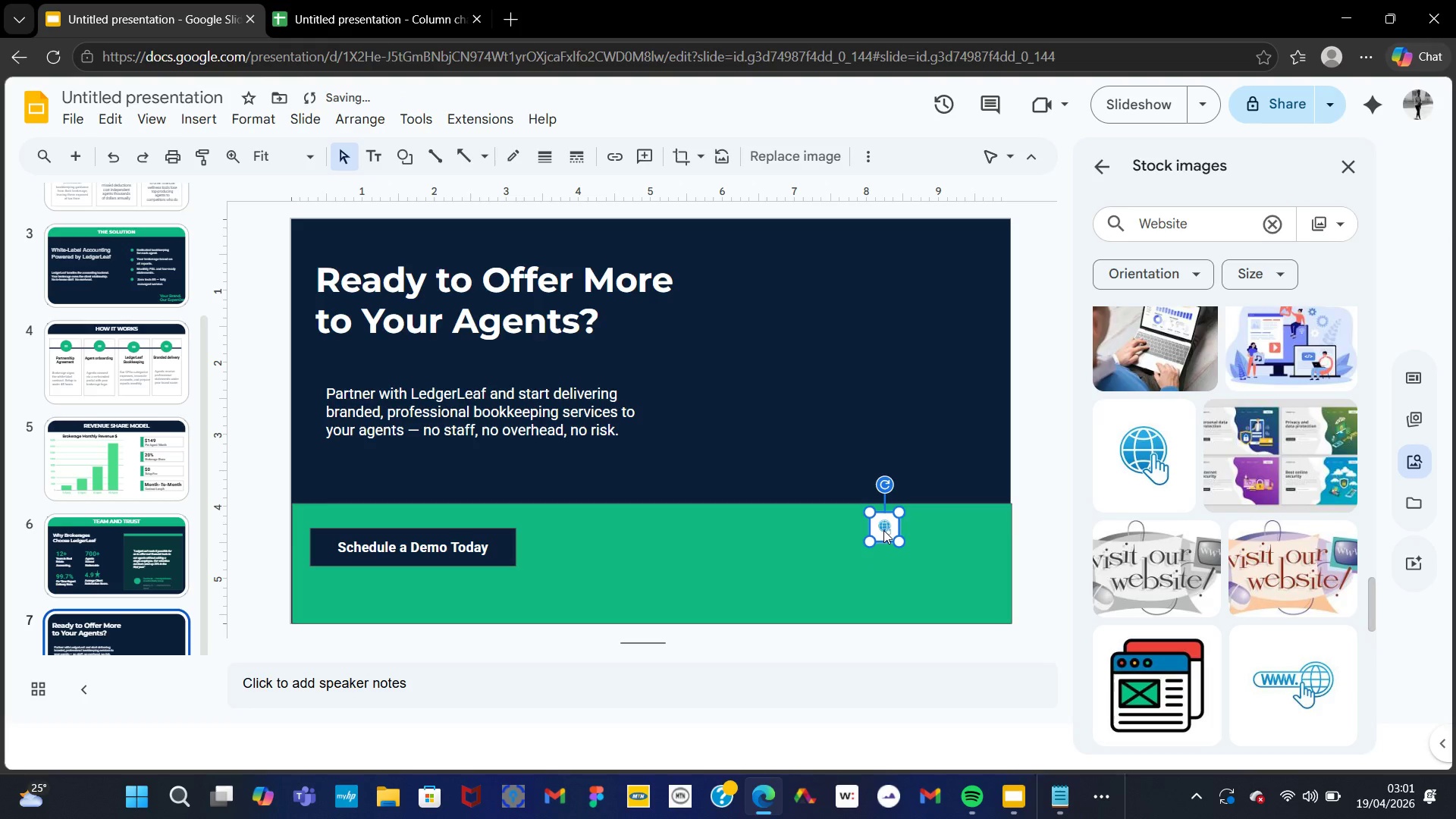 
left_click_drag(start_coordinate=[883, 530], to_coordinate=[833, 541])
 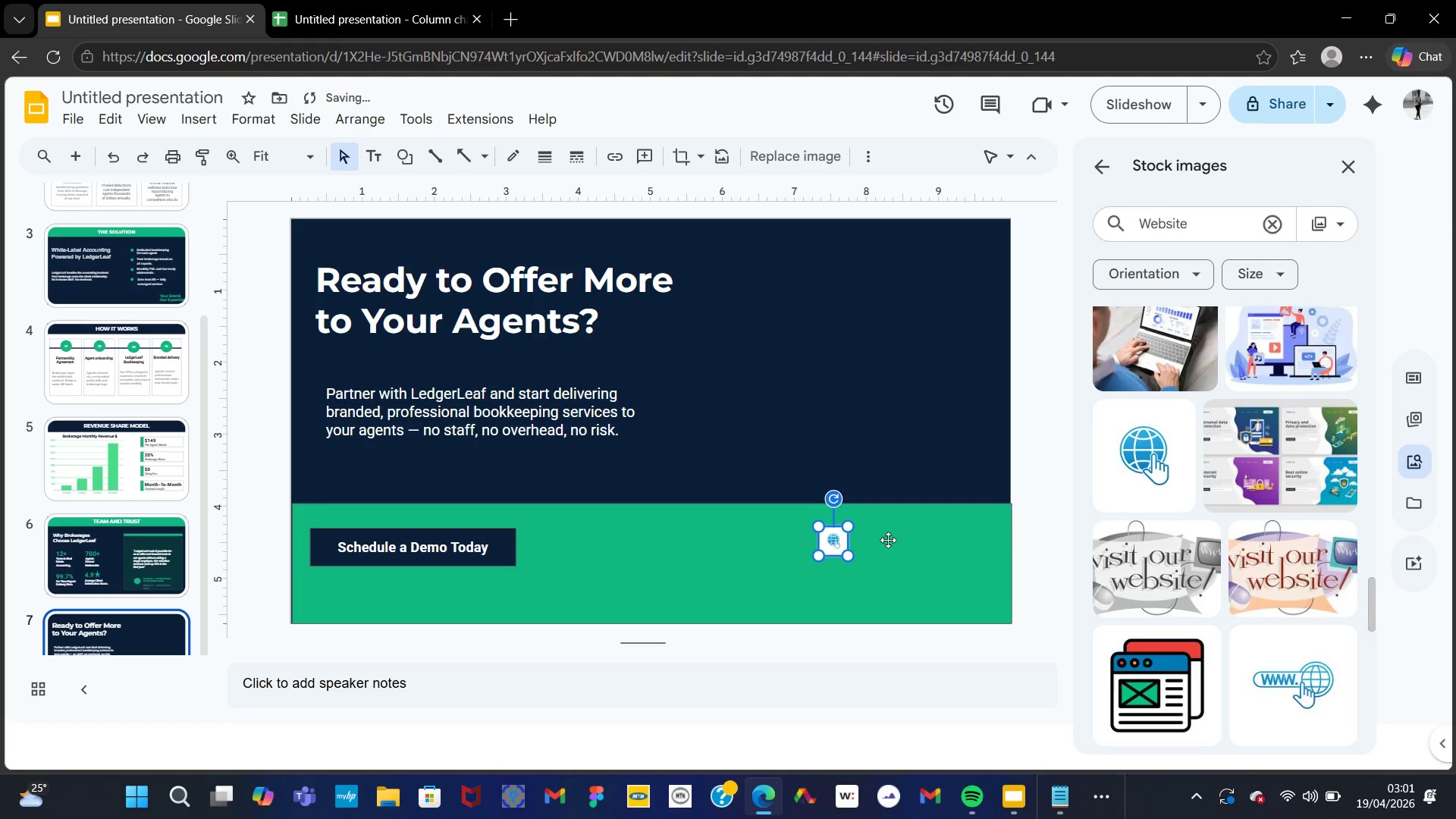 
left_click([890, 541])
 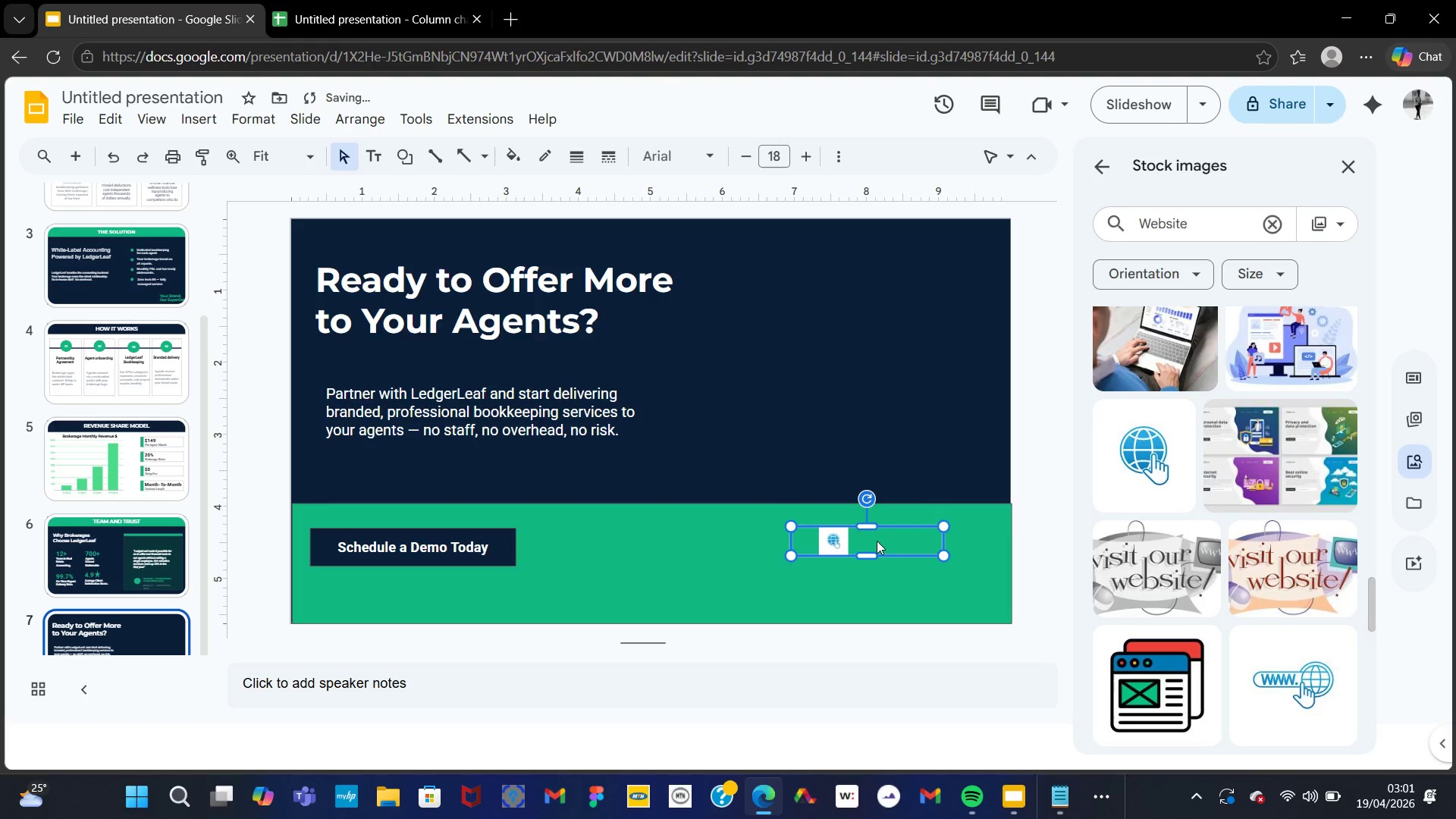 
left_click_drag(start_coordinate=[881, 541], to_coordinate=[898, 540])
 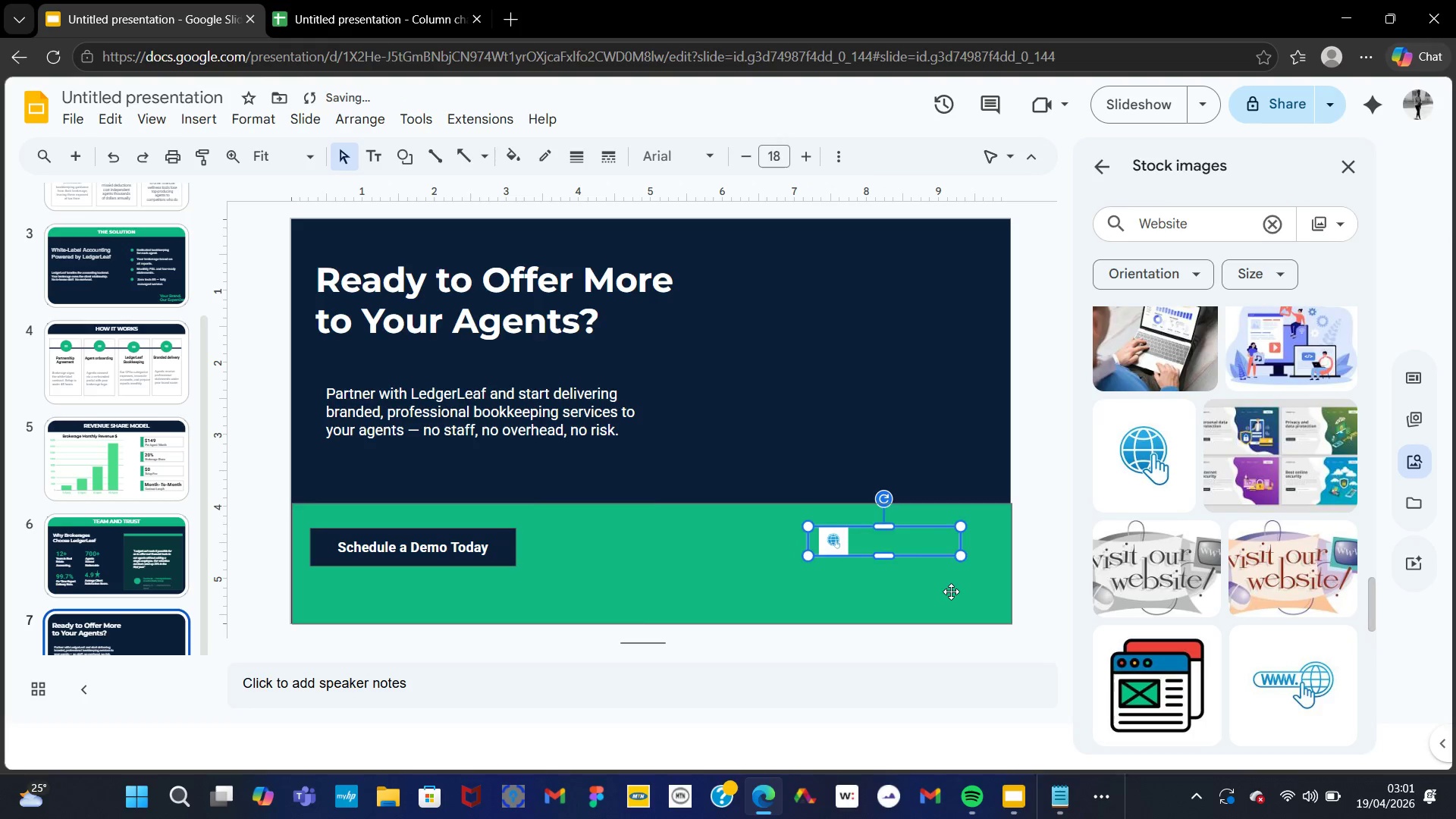 
left_click([951, 592])
 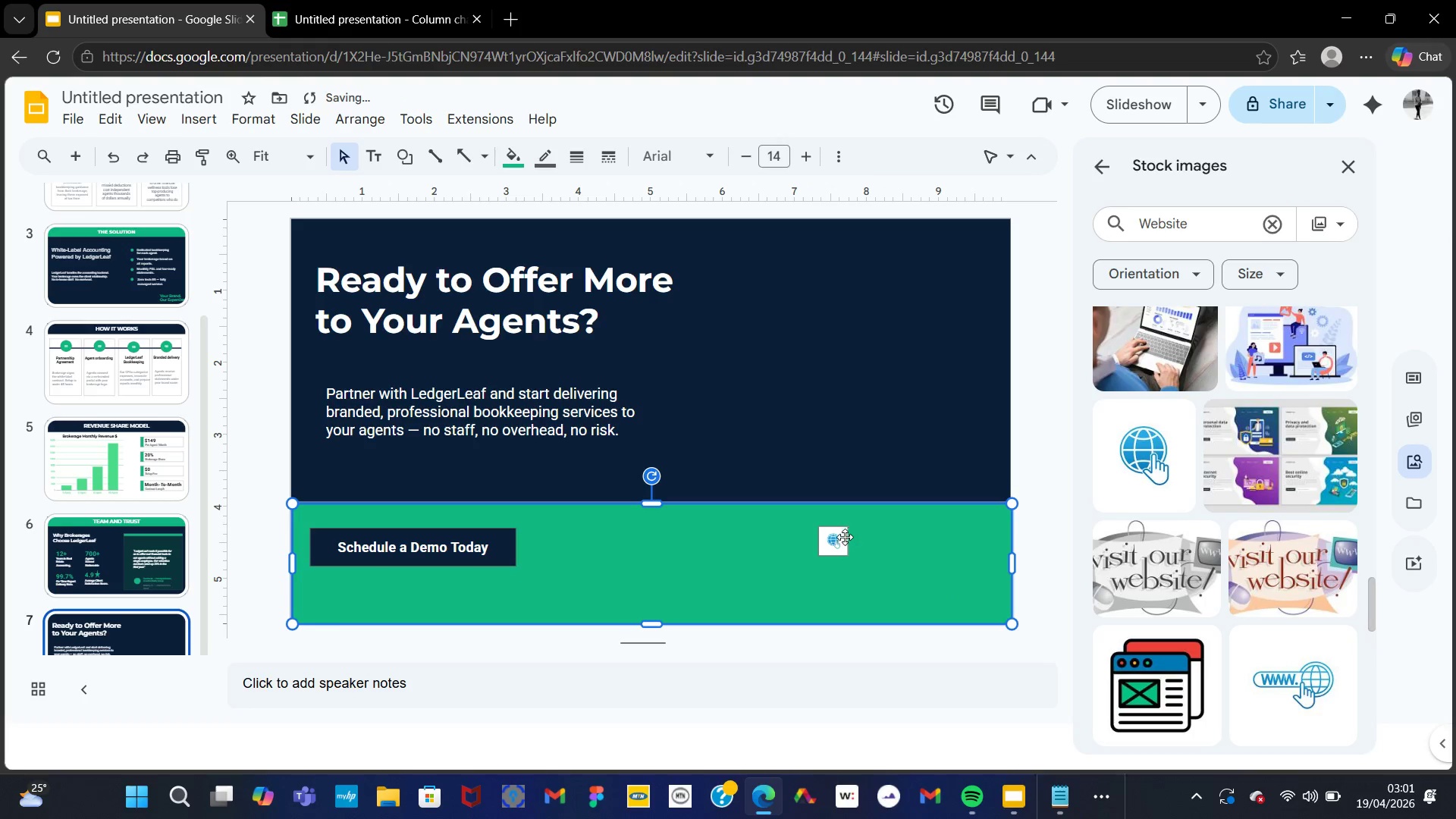 
left_click([839, 538])
 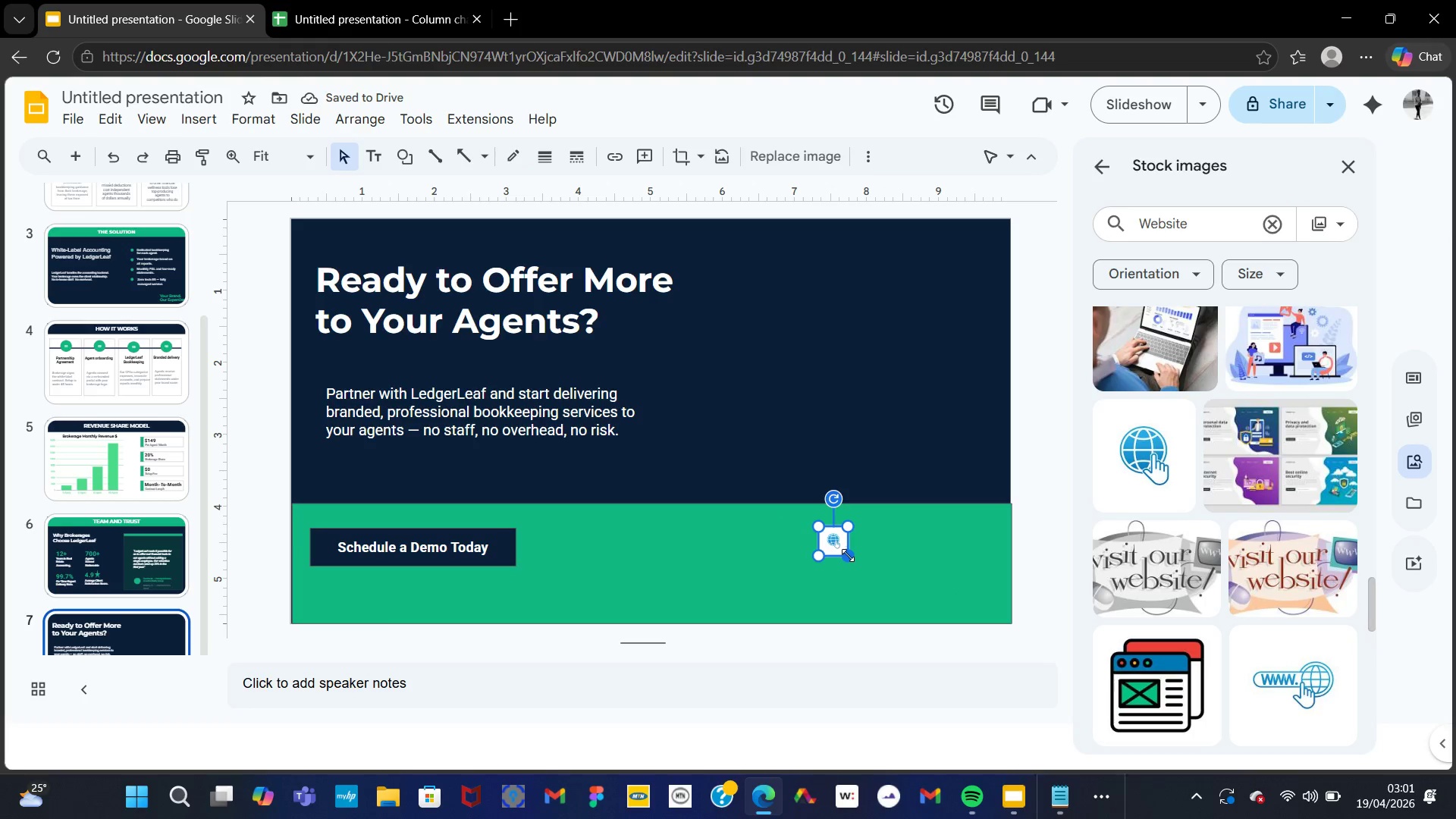 
left_click_drag(start_coordinate=[846, 553], to_coordinate=[852, 559])
 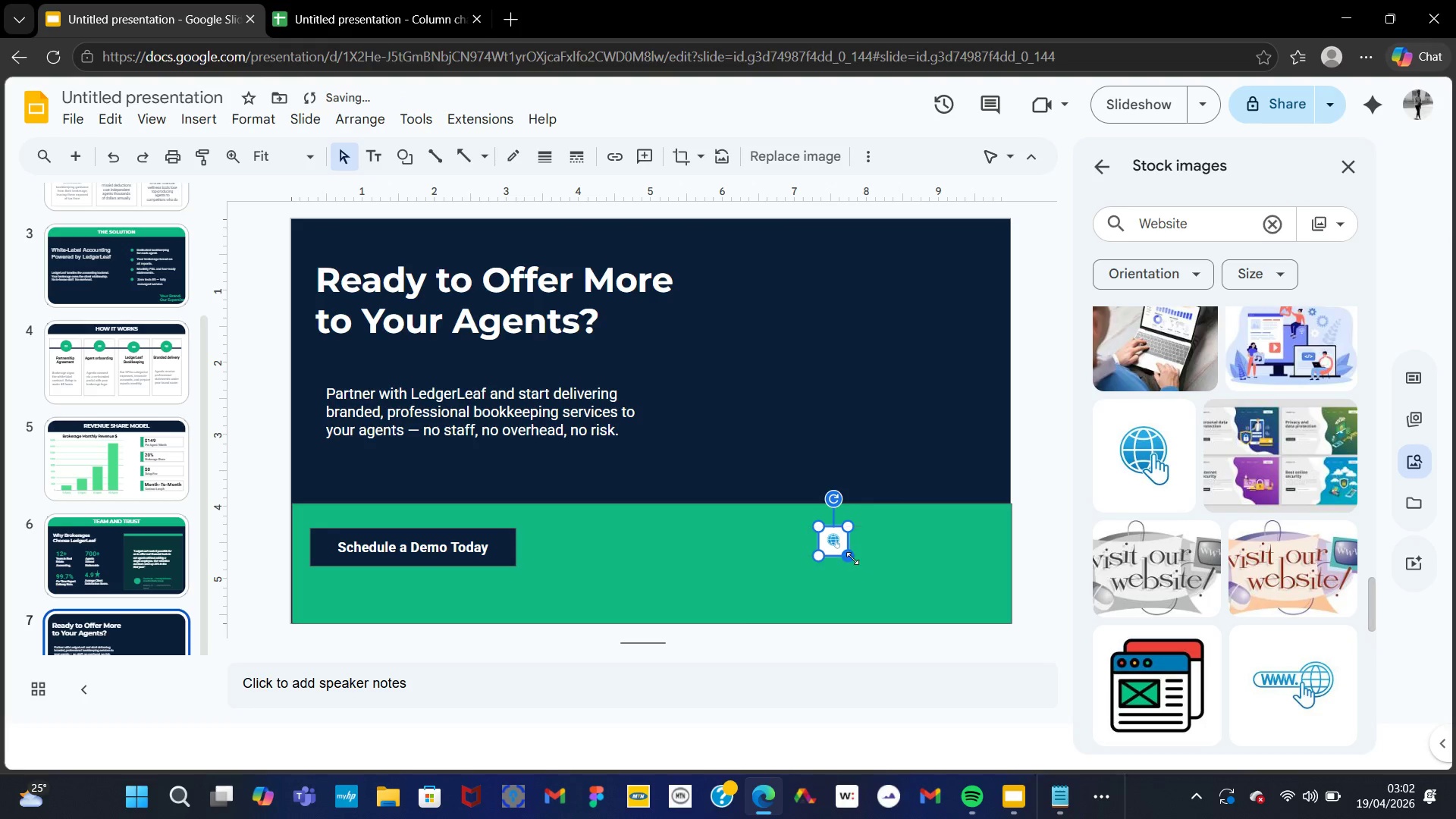 
left_click_drag(start_coordinate=[849, 559], to_coordinate=[858, 566])
 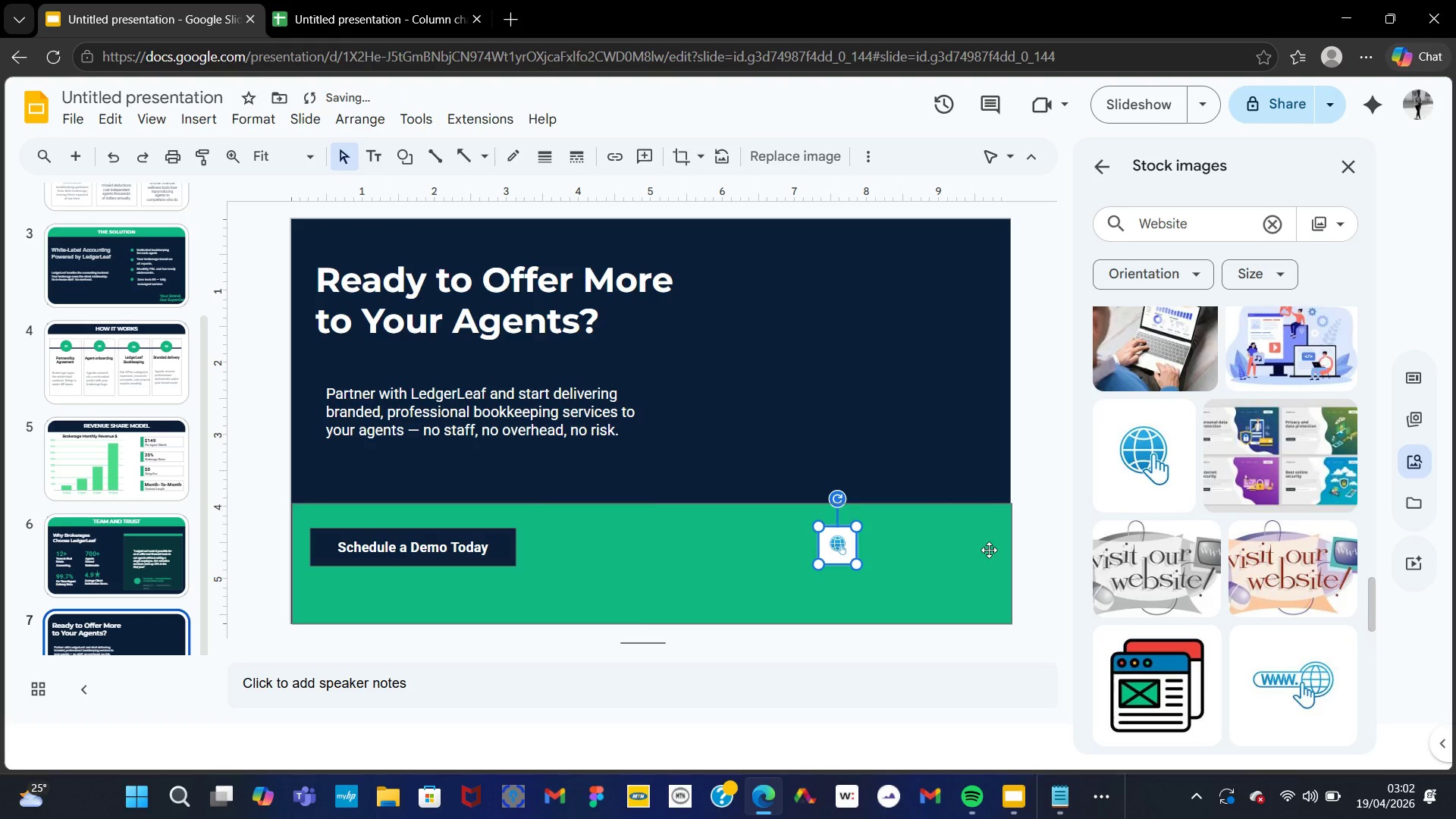 
left_click([990, 549])
 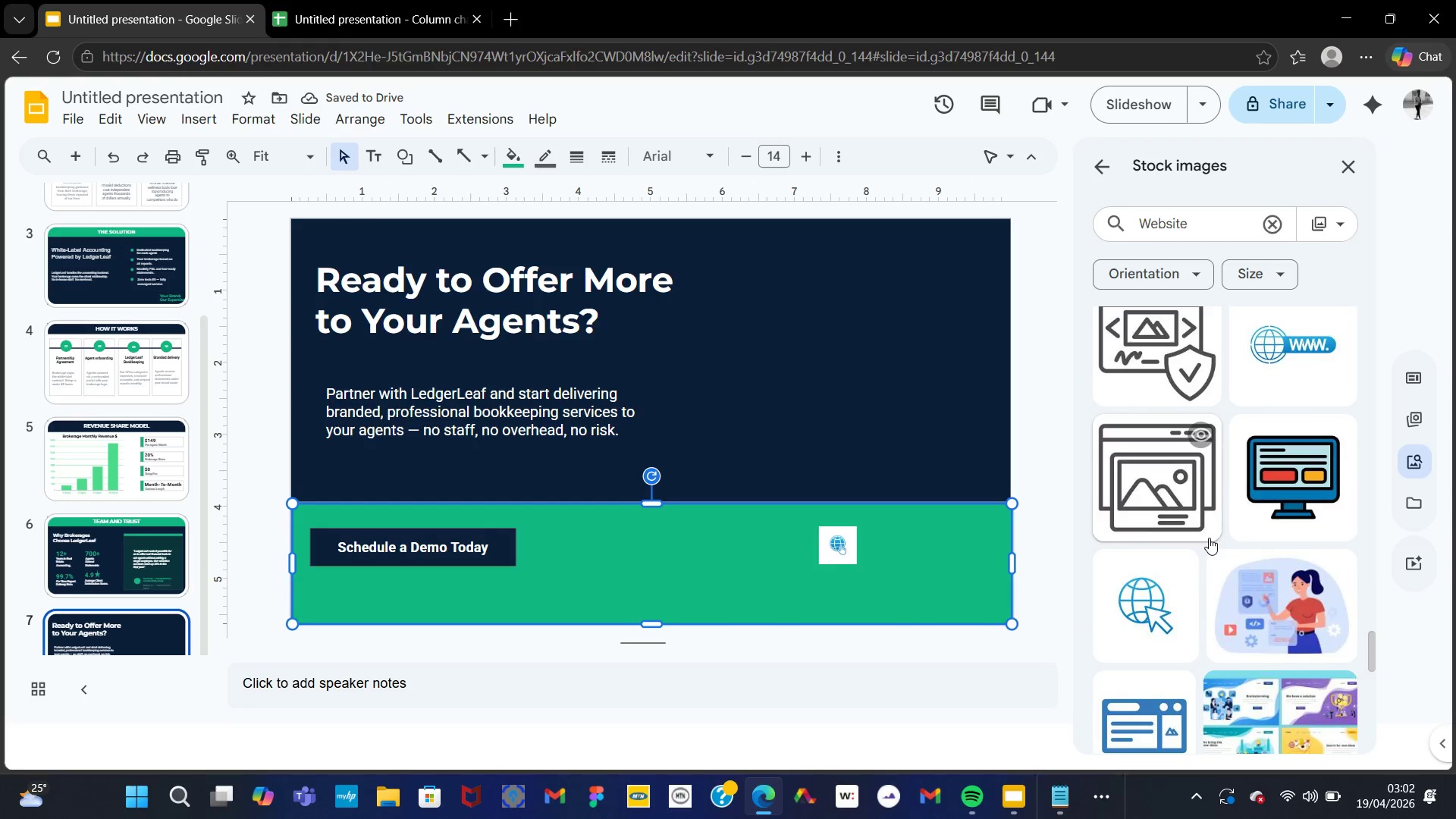 
wait(6.14)
 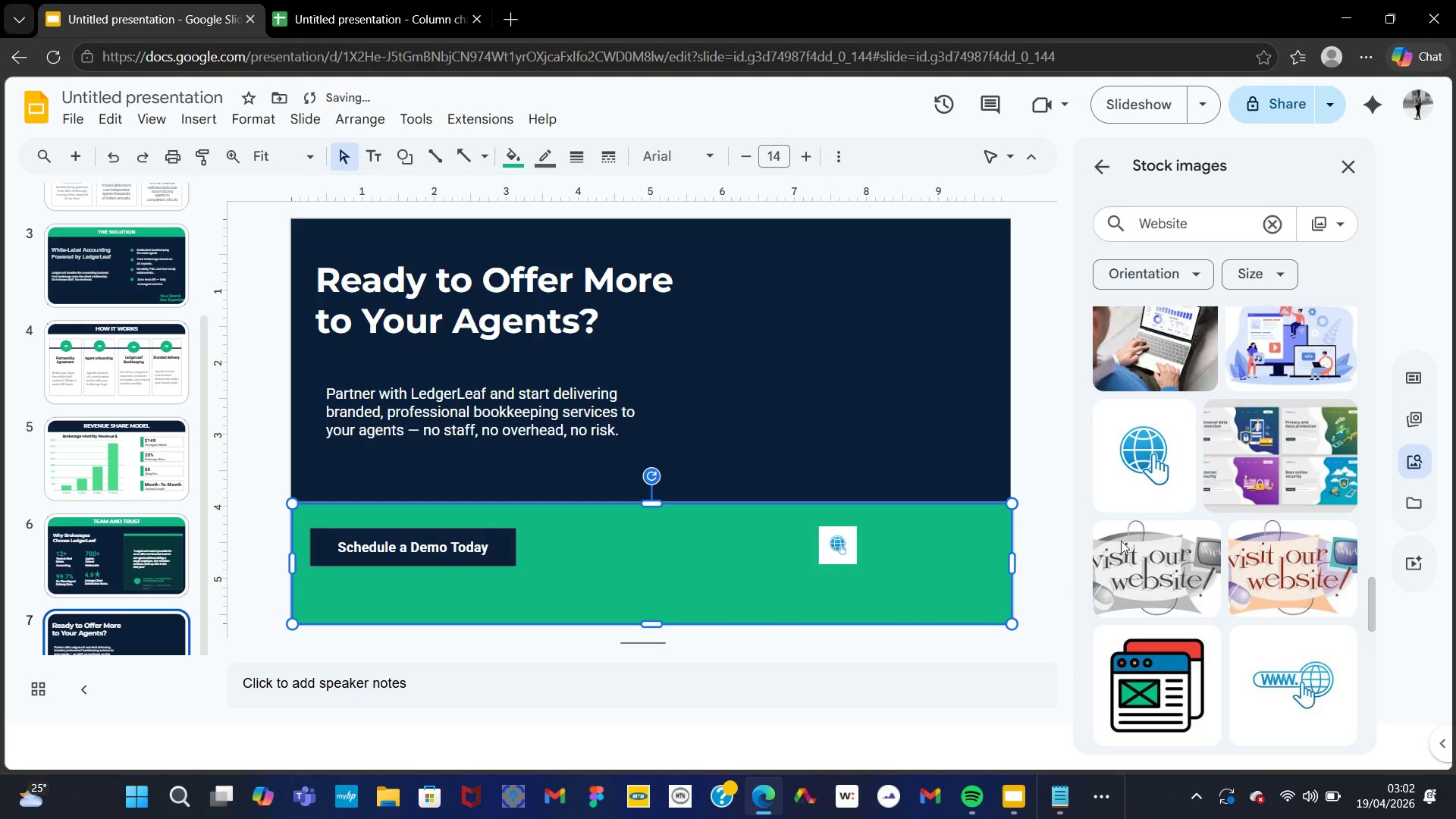 
left_click([1134, 444])
 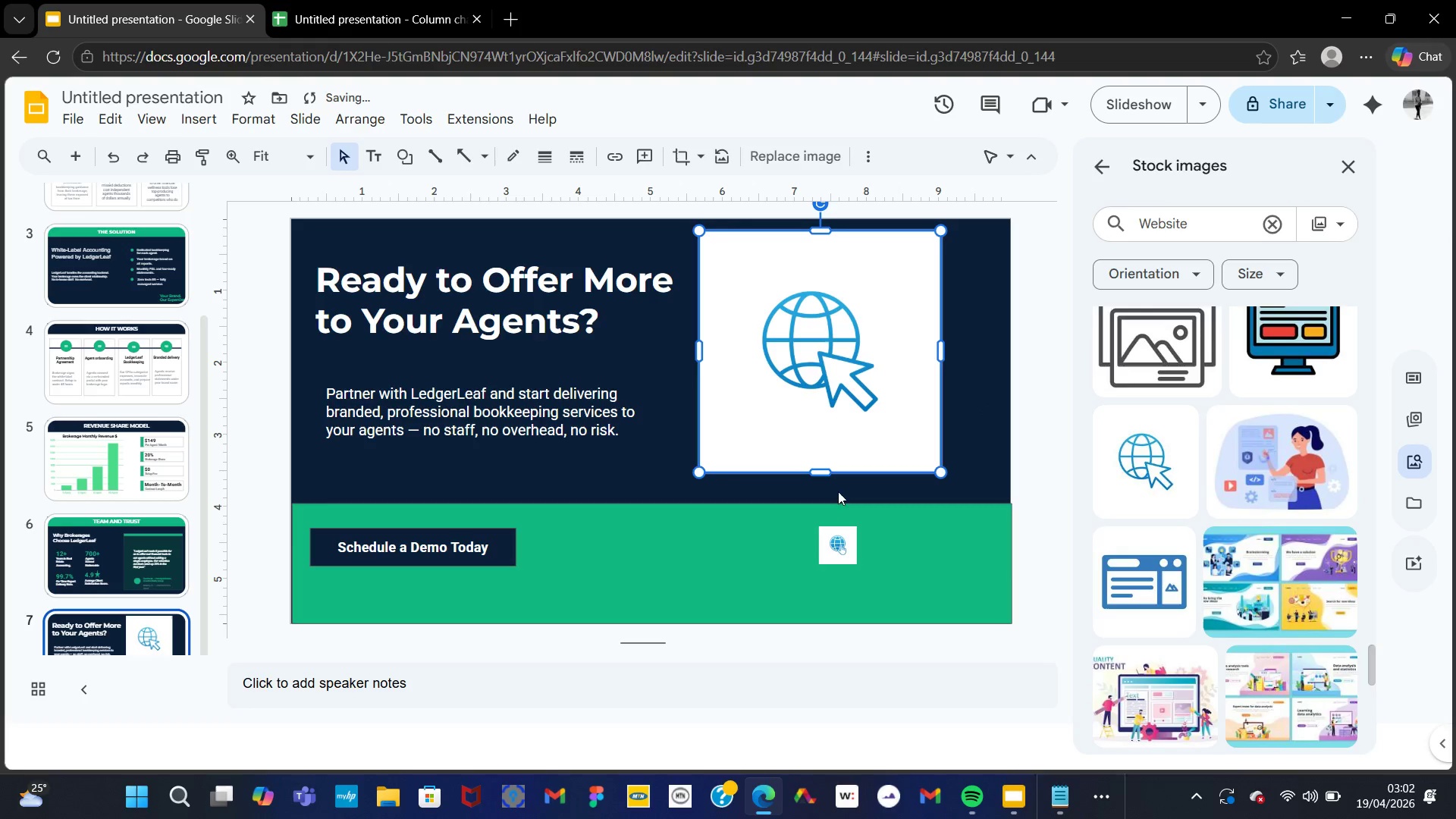 
left_click([846, 561])
 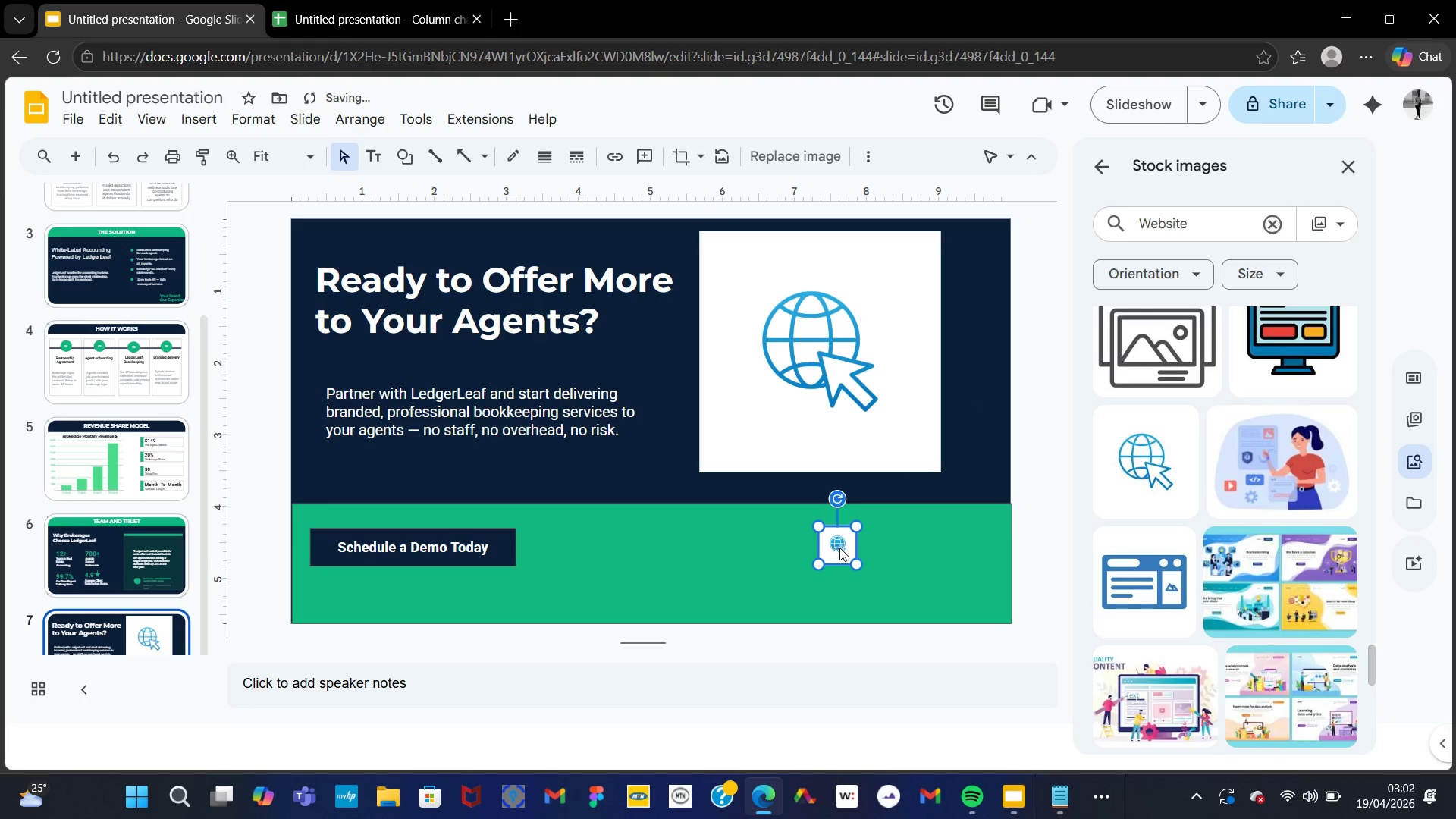 
right_click([839, 548])
 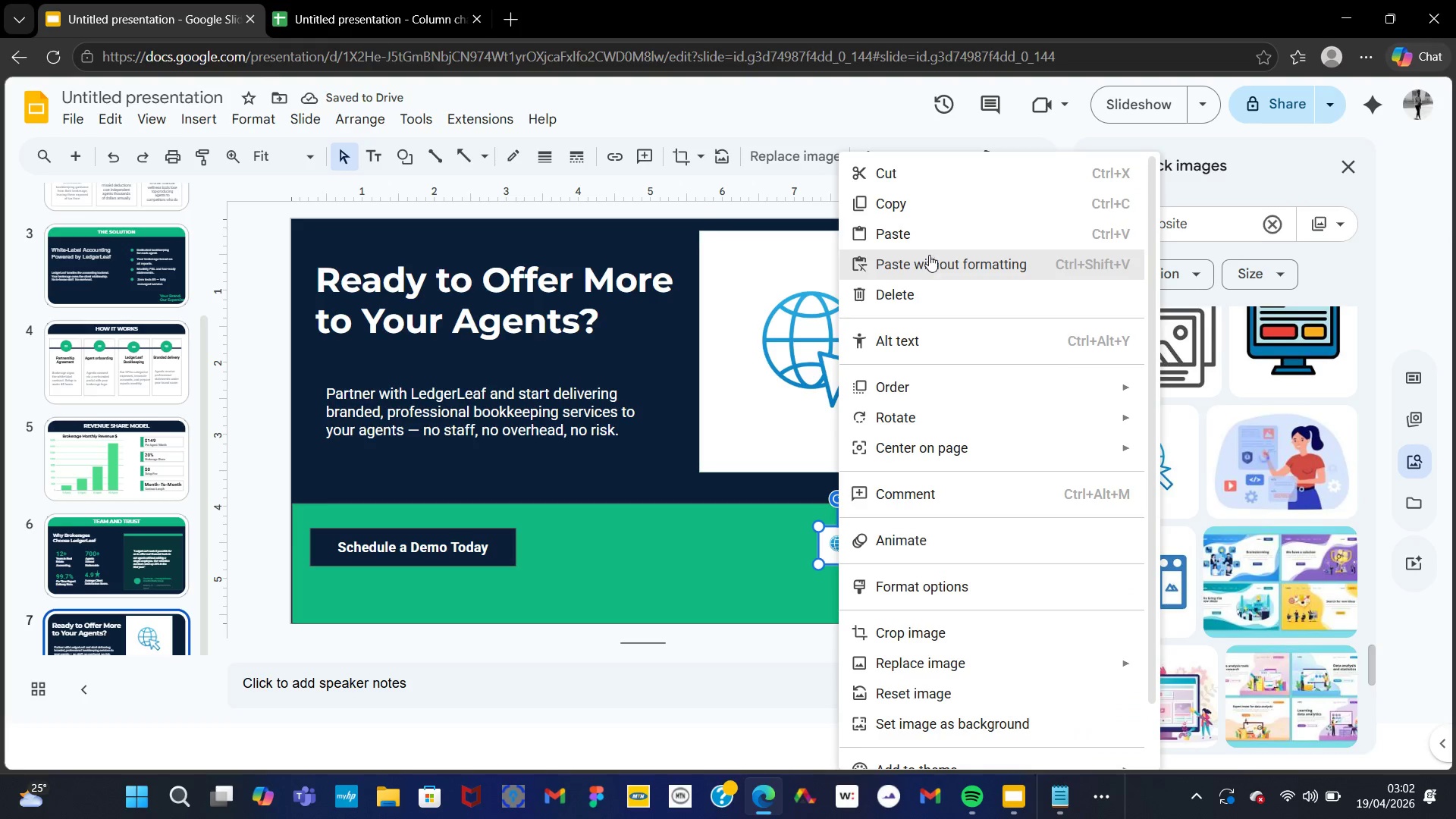 
left_click([902, 304])
 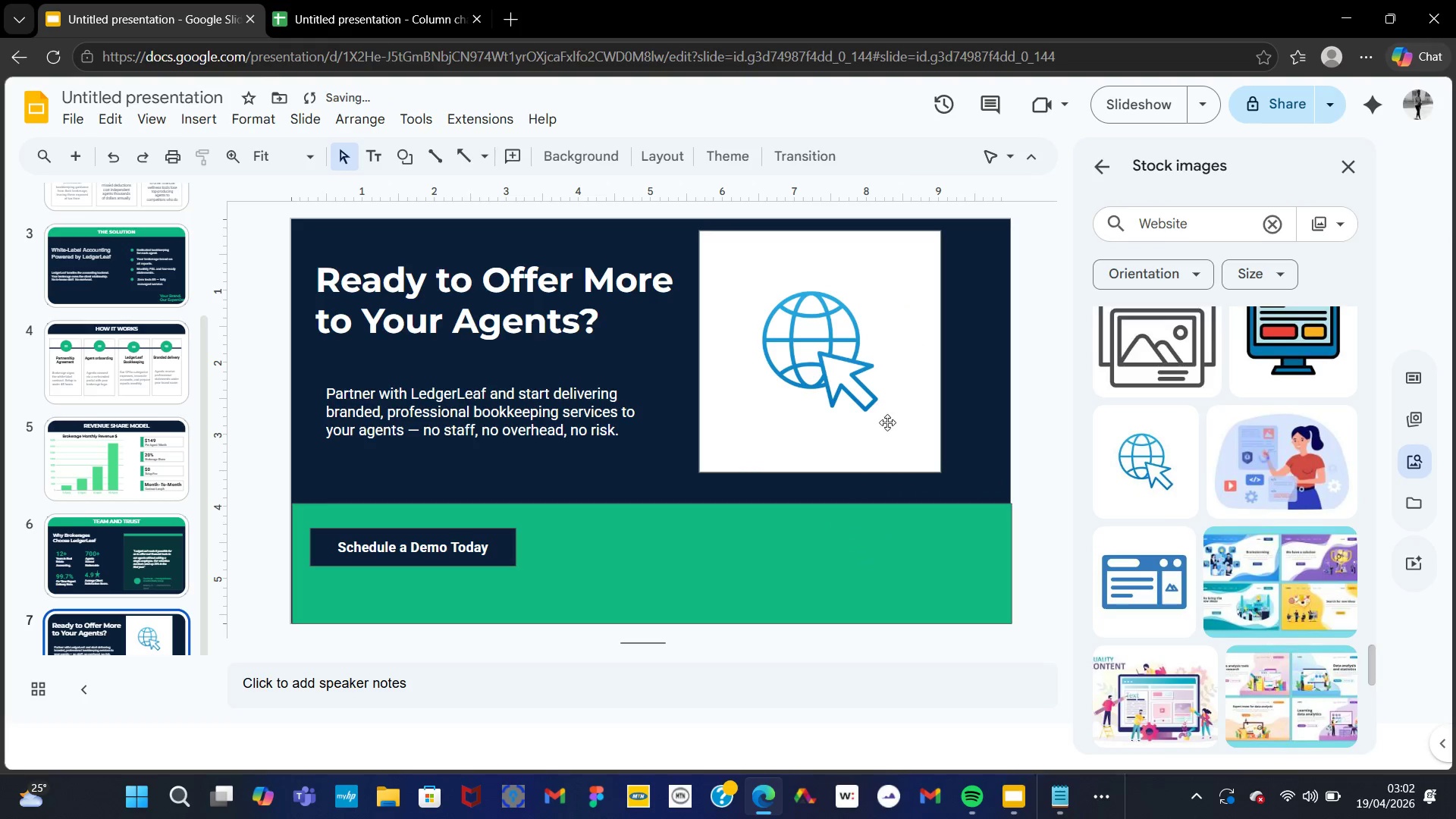 
left_click([886, 430])
 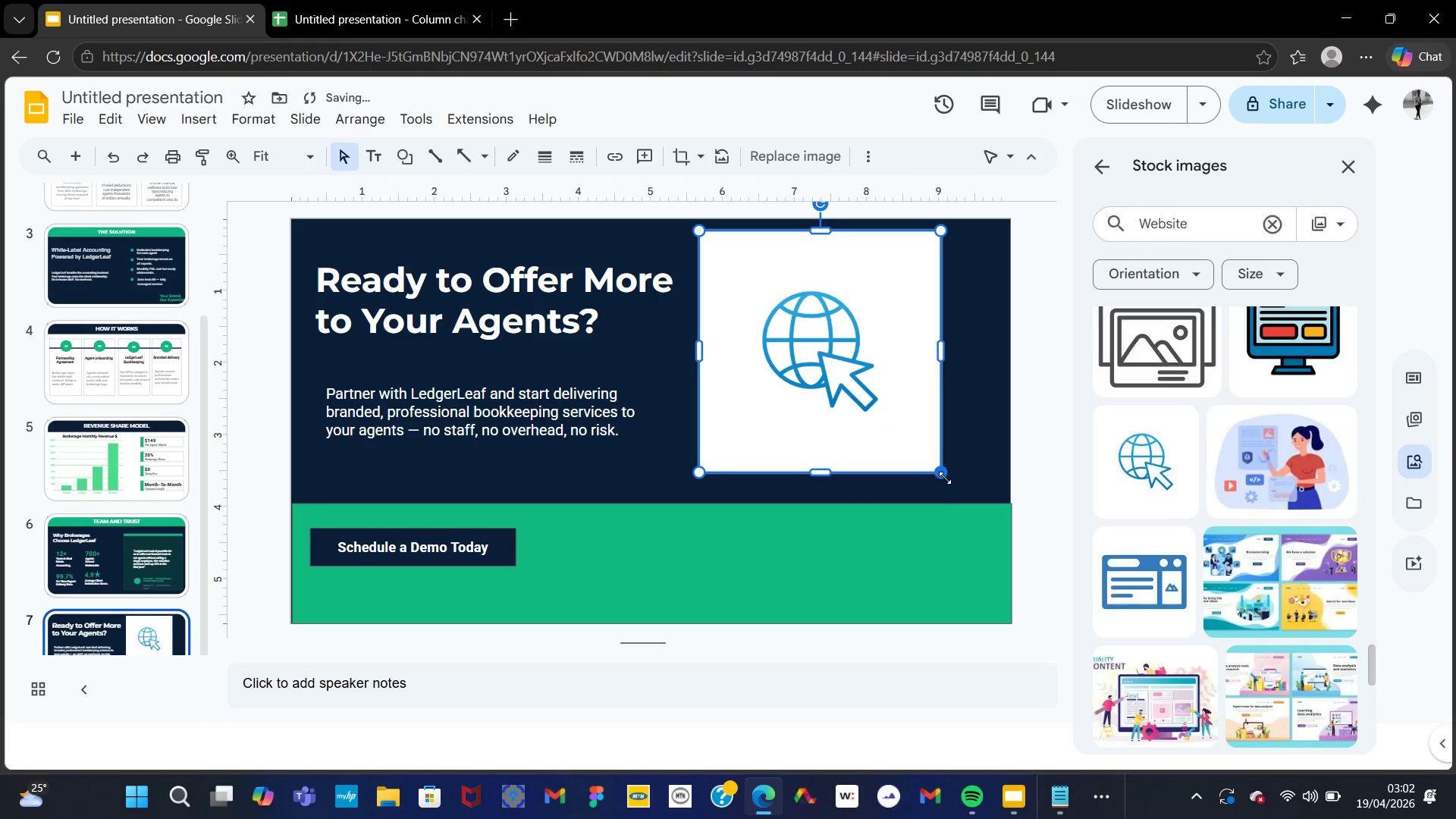 
left_click_drag(start_coordinate=[944, 475], to_coordinate=[778, 353])
 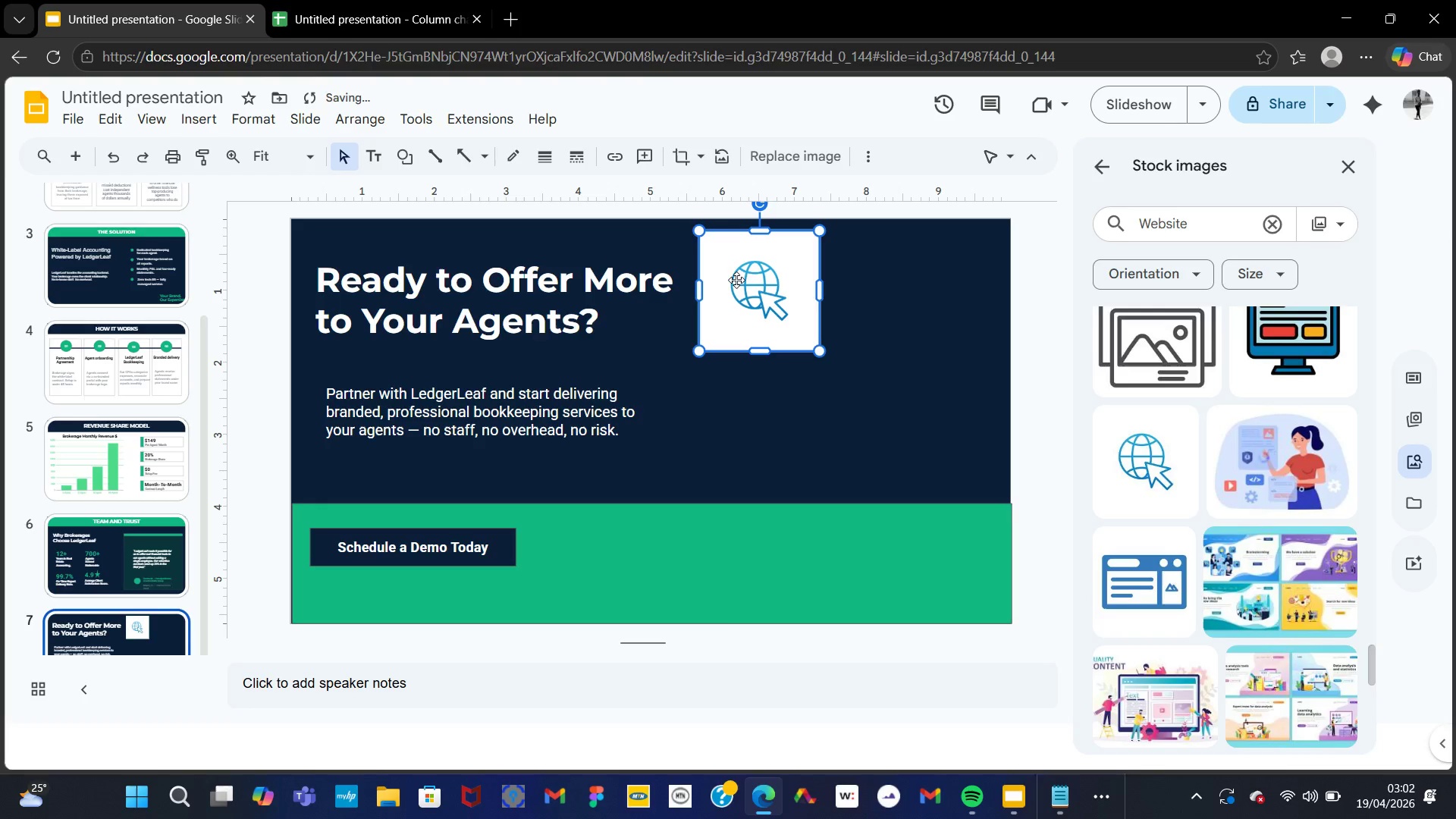 
left_click_drag(start_coordinate=[736, 280], to_coordinate=[792, 560])
 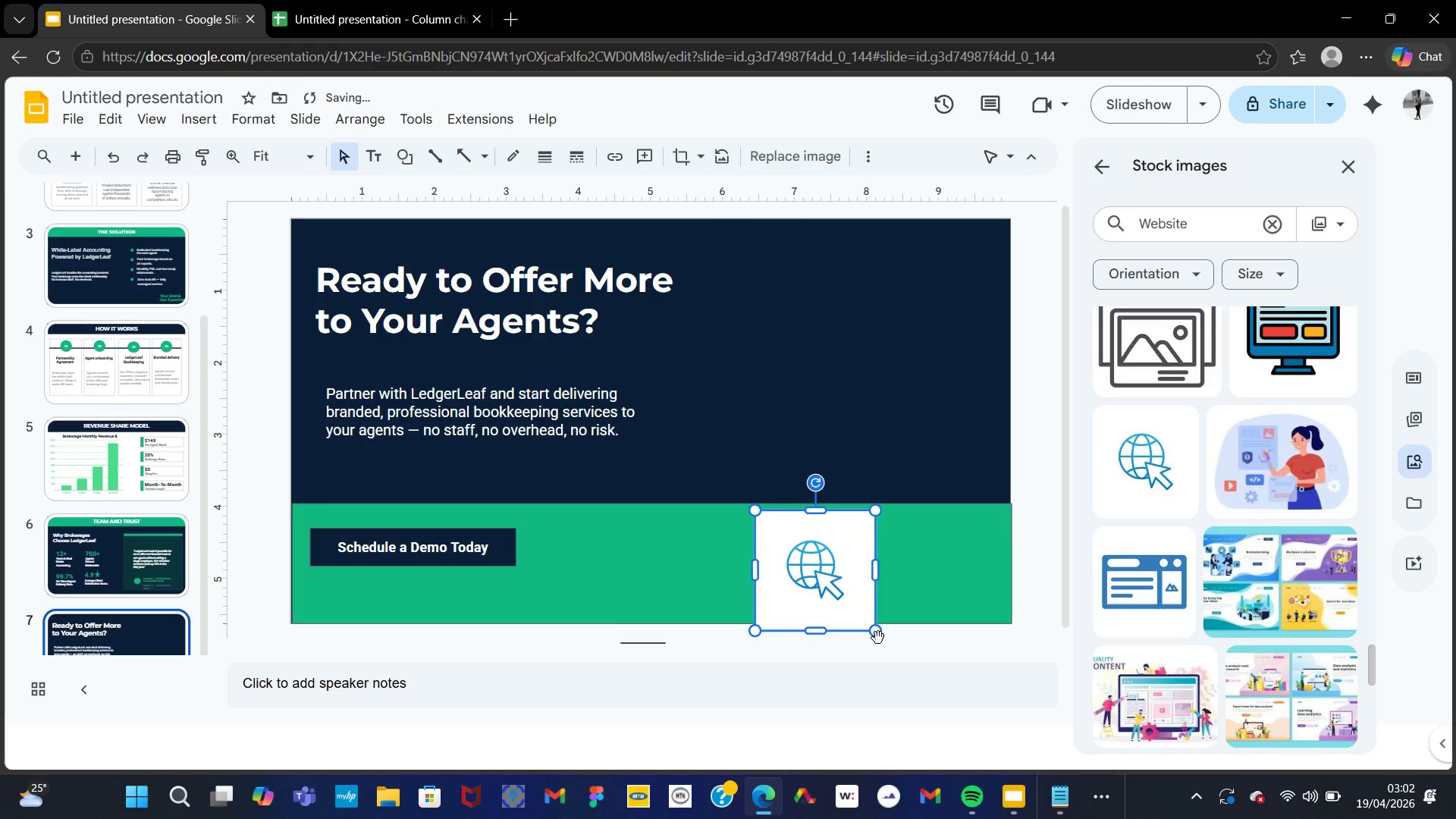 
left_click_drag(start_coordinate=[876, 633], to_coordinate=[805, 544])
 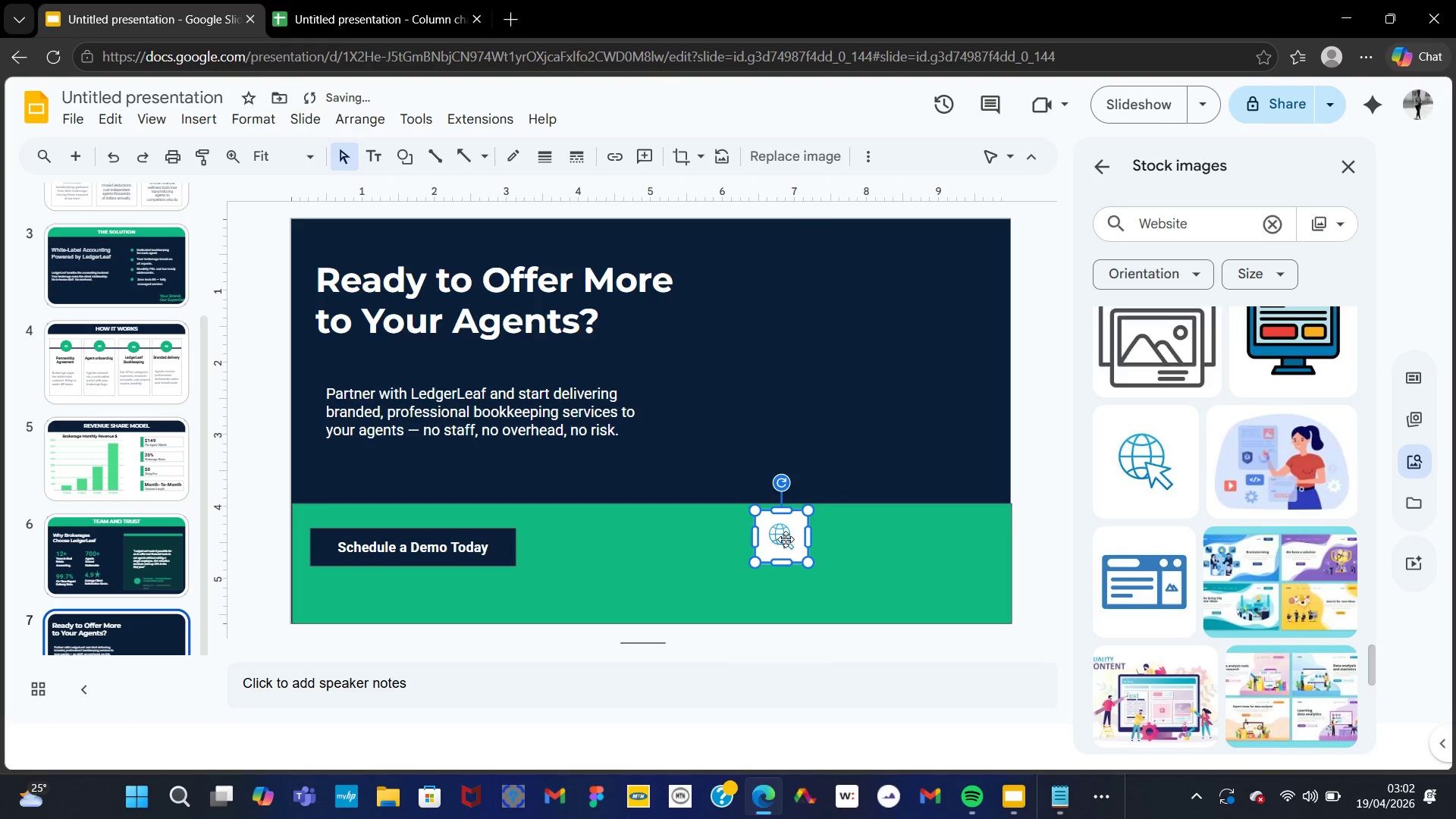 
left_click_drag(start_coordinate=[786, 539], to_coordinate=[835, 541])
 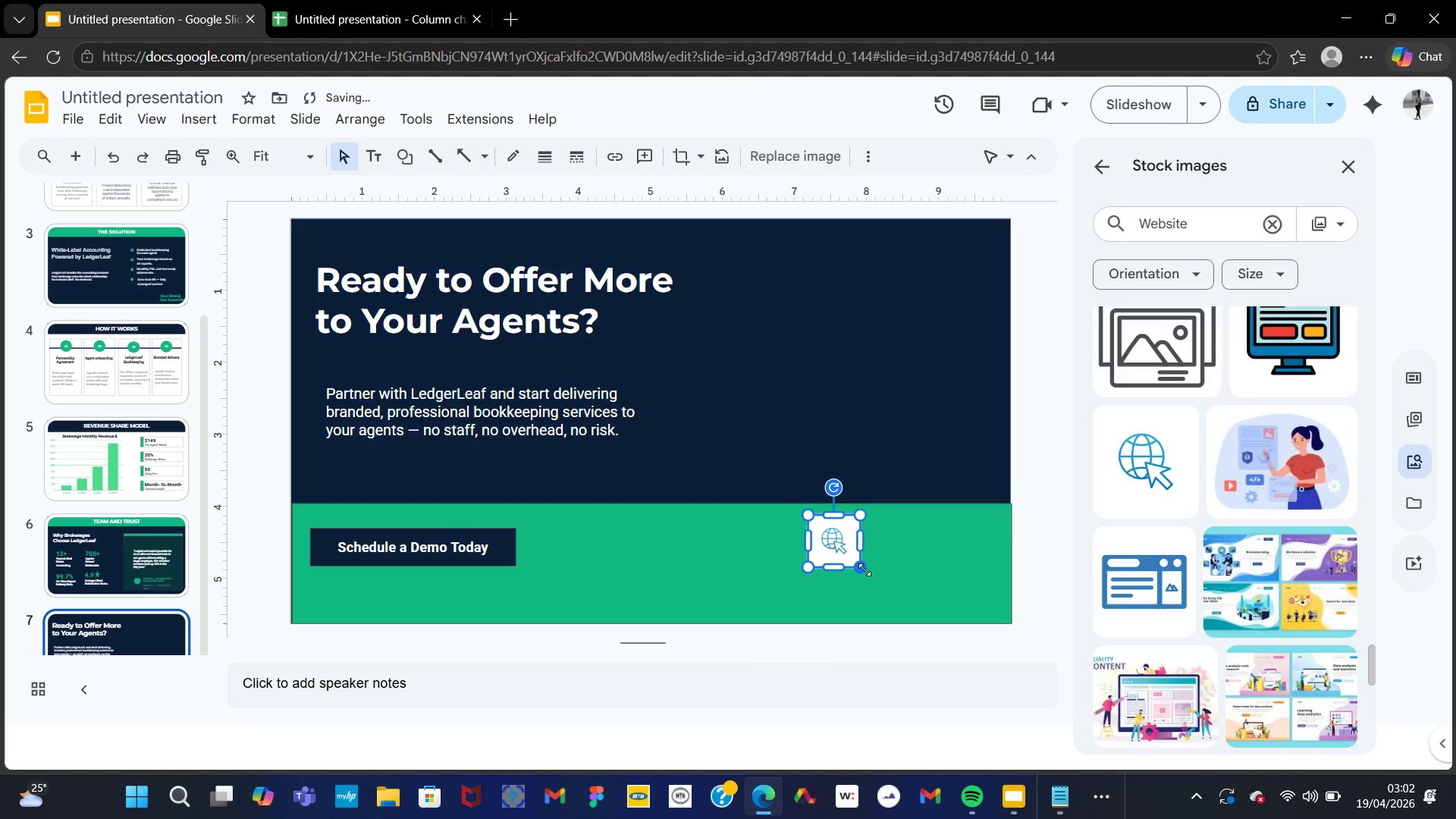 
left_click_drag(start_coordinate=[864, 568], to_coordinate=[839, 549])
 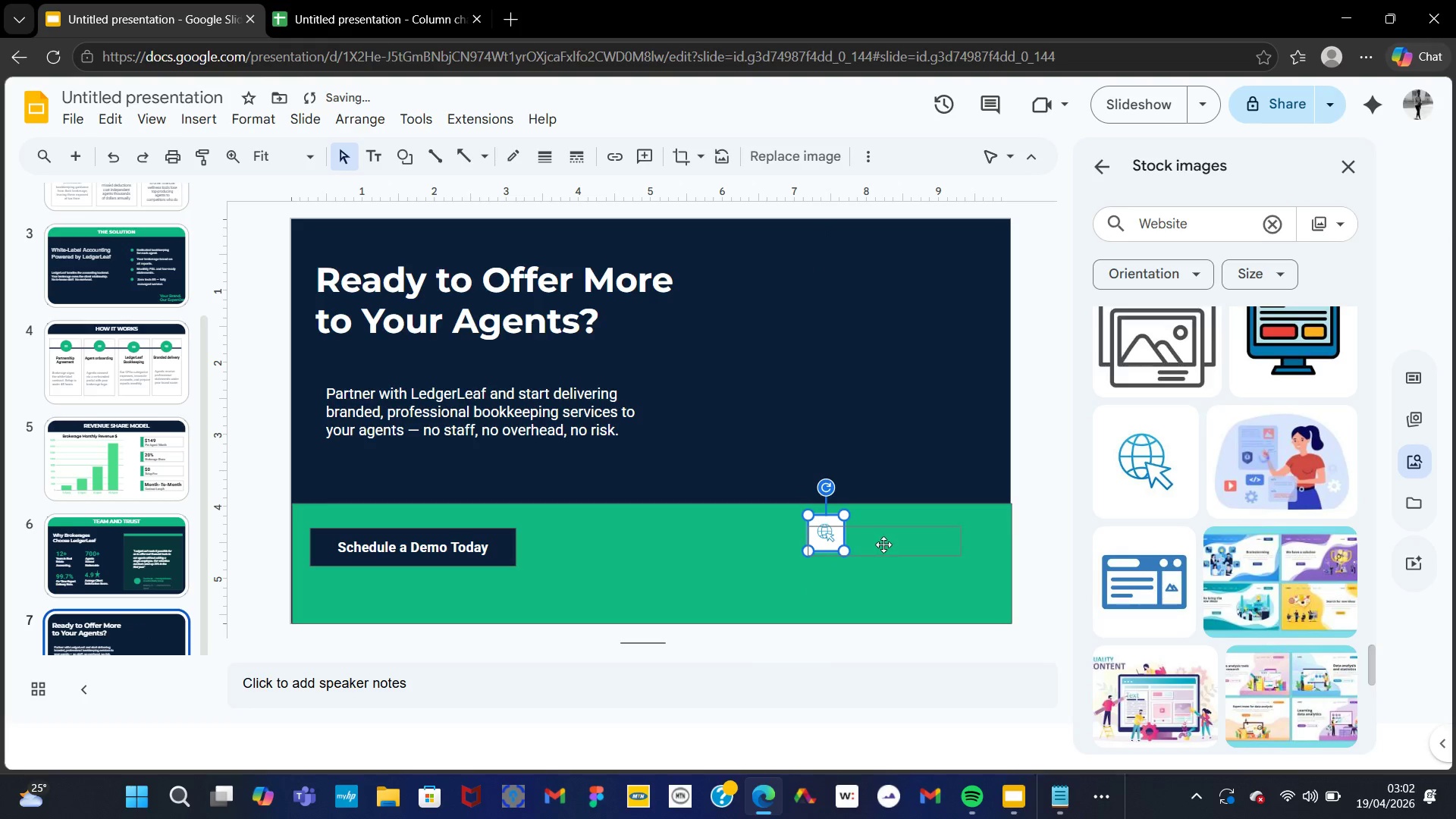 
left_click([883, 544])
 